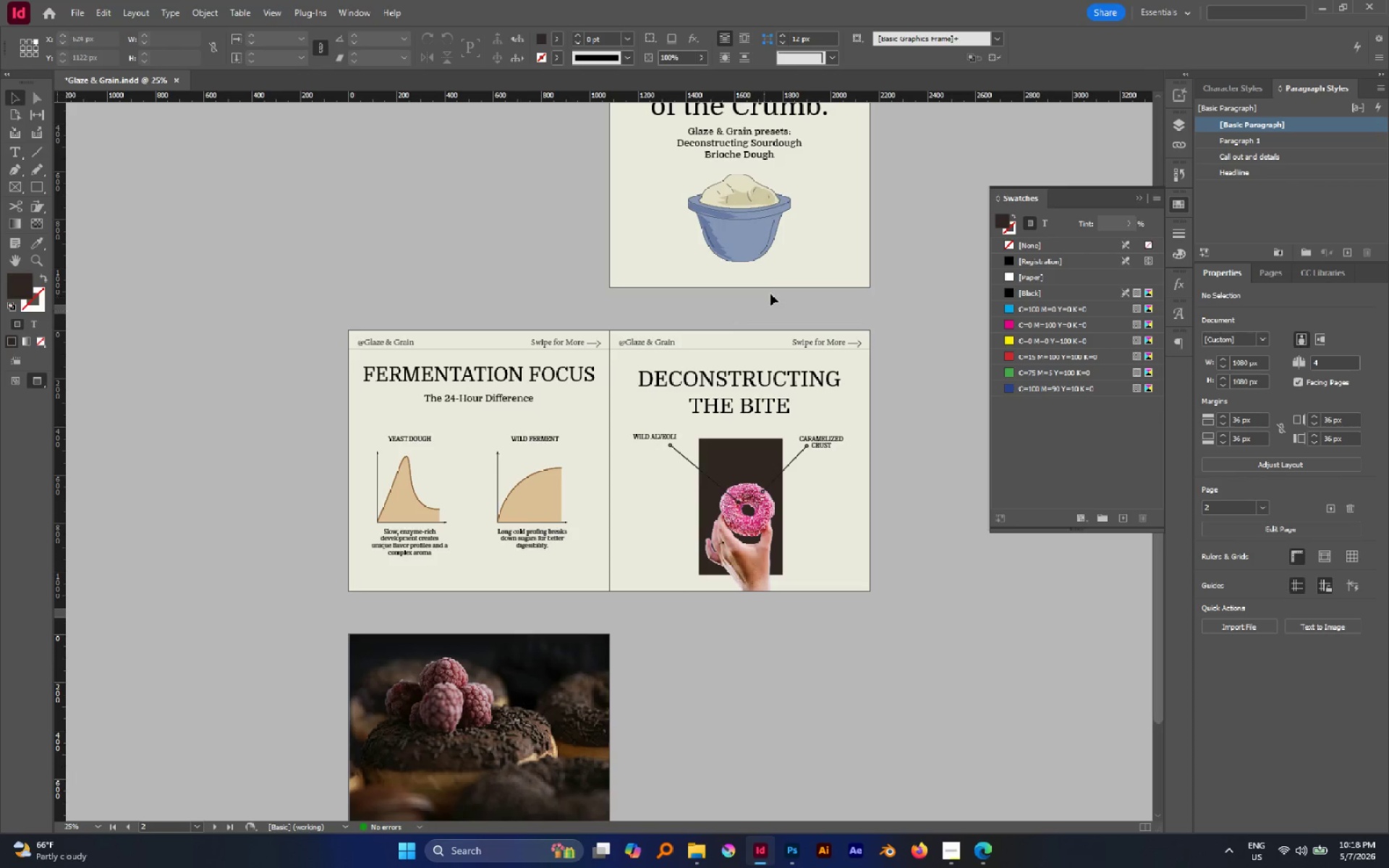 
hold_key(key=Space, duration=0.55)
 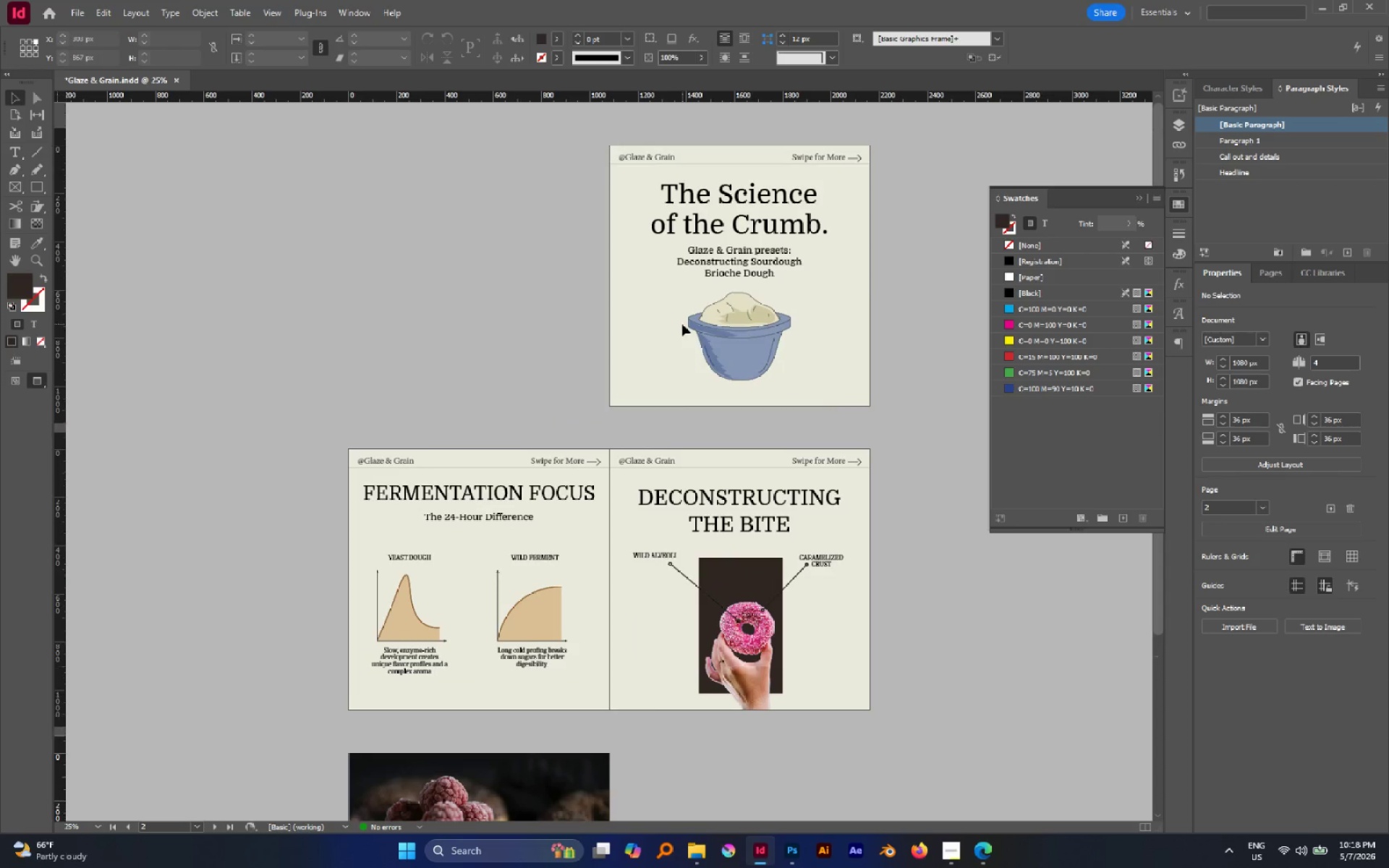 
left_click_drag(start_coordinate=[775, 292], to_coordinate=[691, 320])
 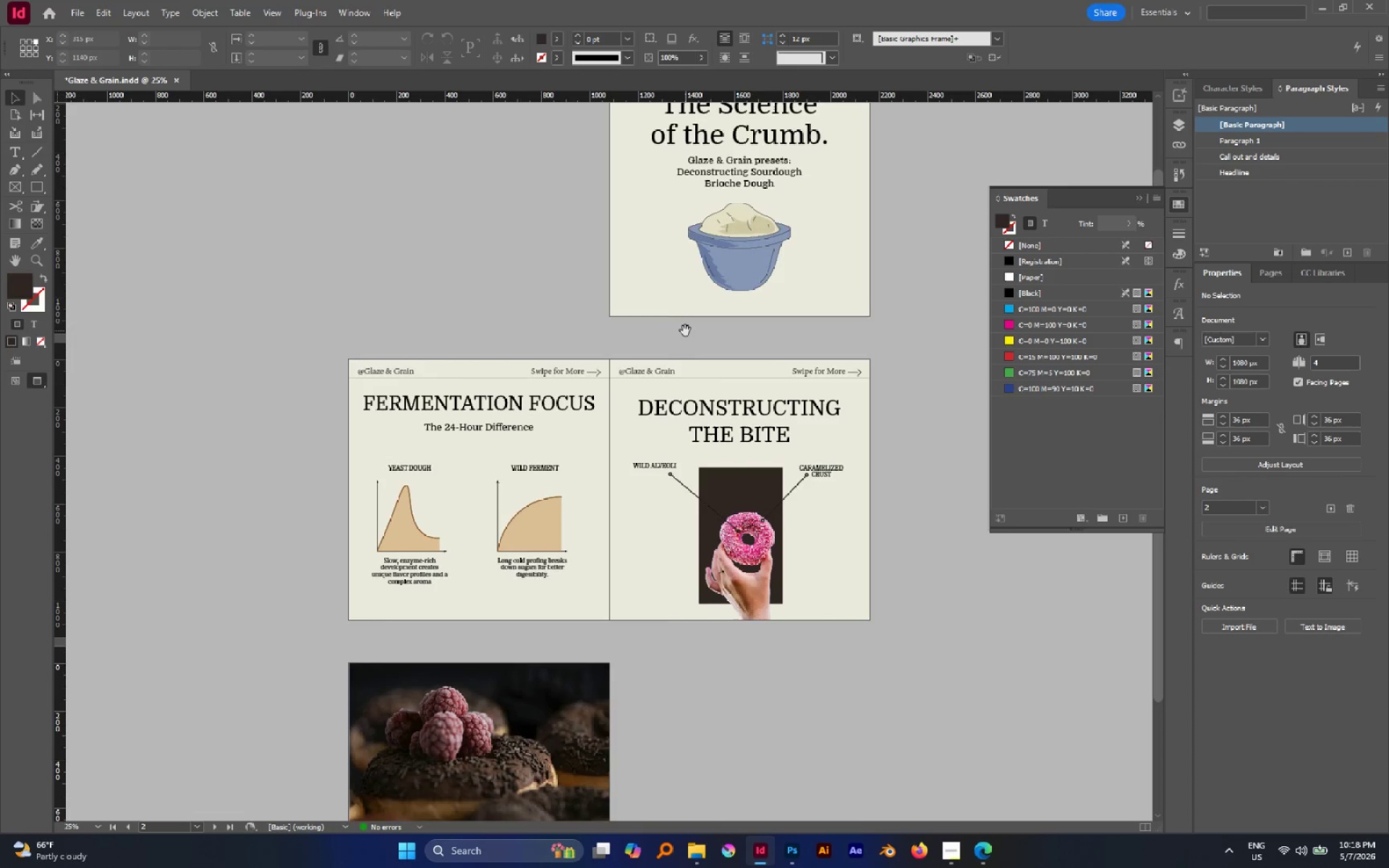 
hold_key(key=Space, duration=18.81)
 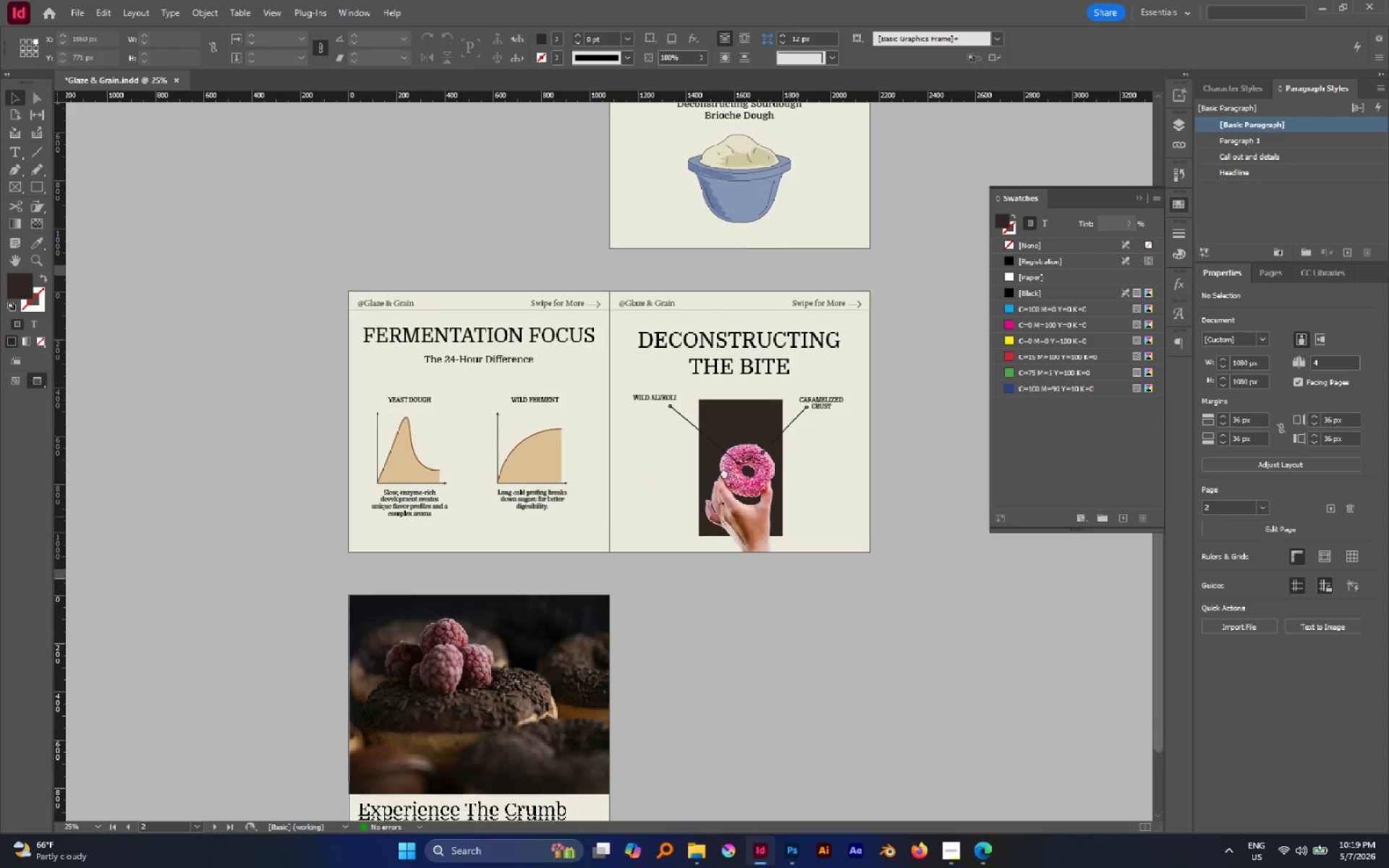 
scroll: coordinate [682, 324], scroll_direction: up, amount: 3.0
 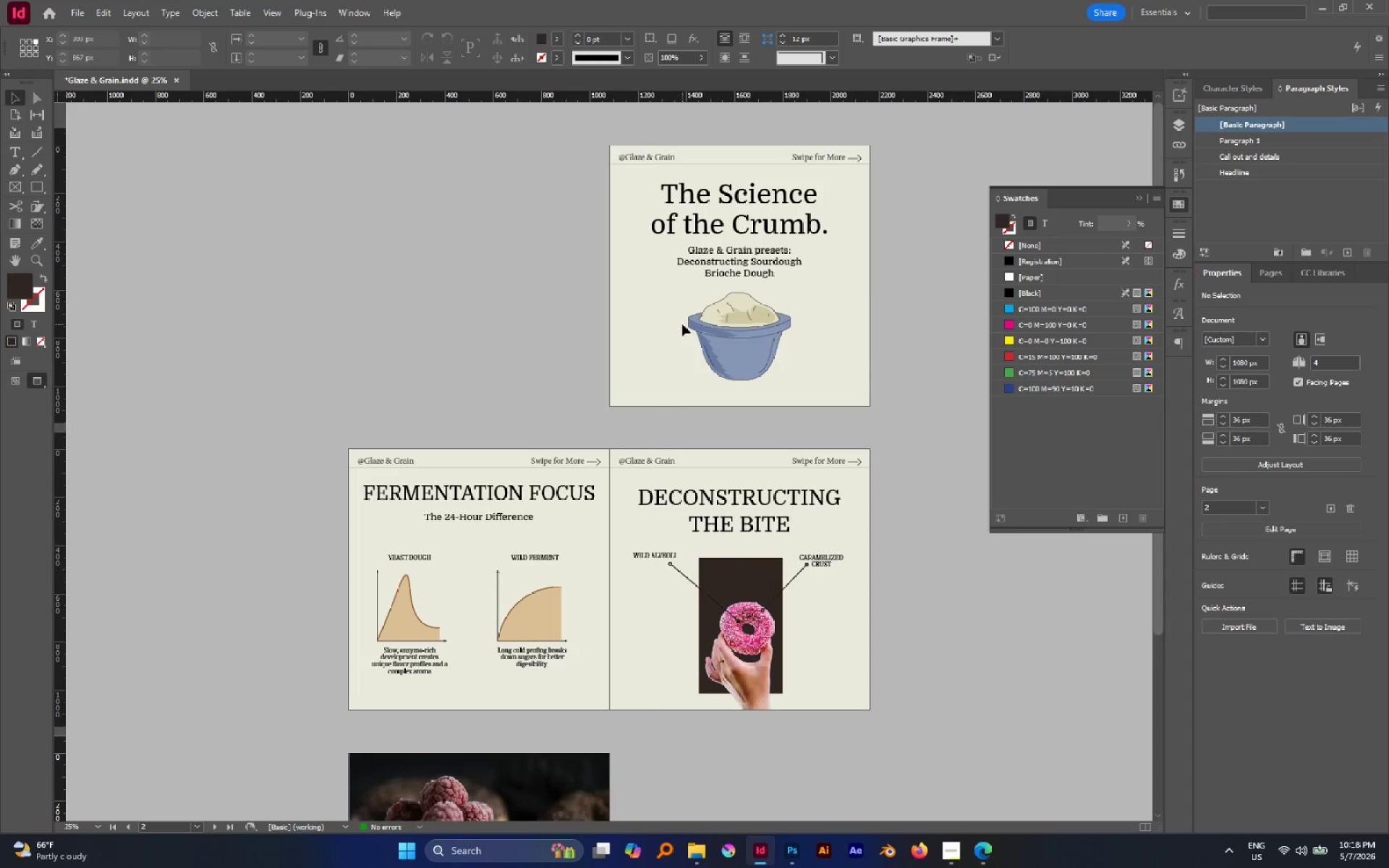 
hold_key(key=AltLeft, duration=0.55)
 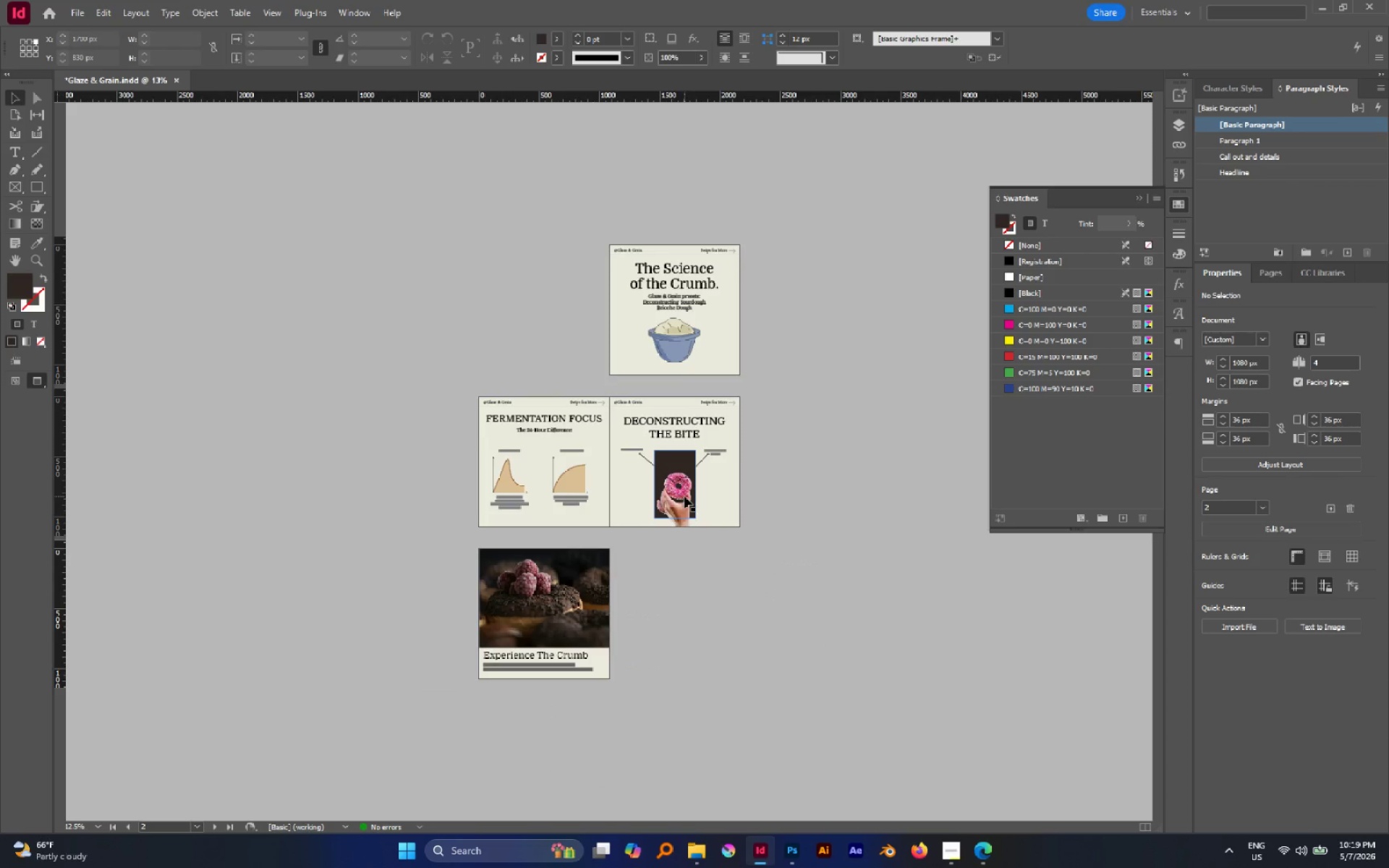 
scroll: coordinate [592, 458], scroll_direction: down, amount: 2.0
 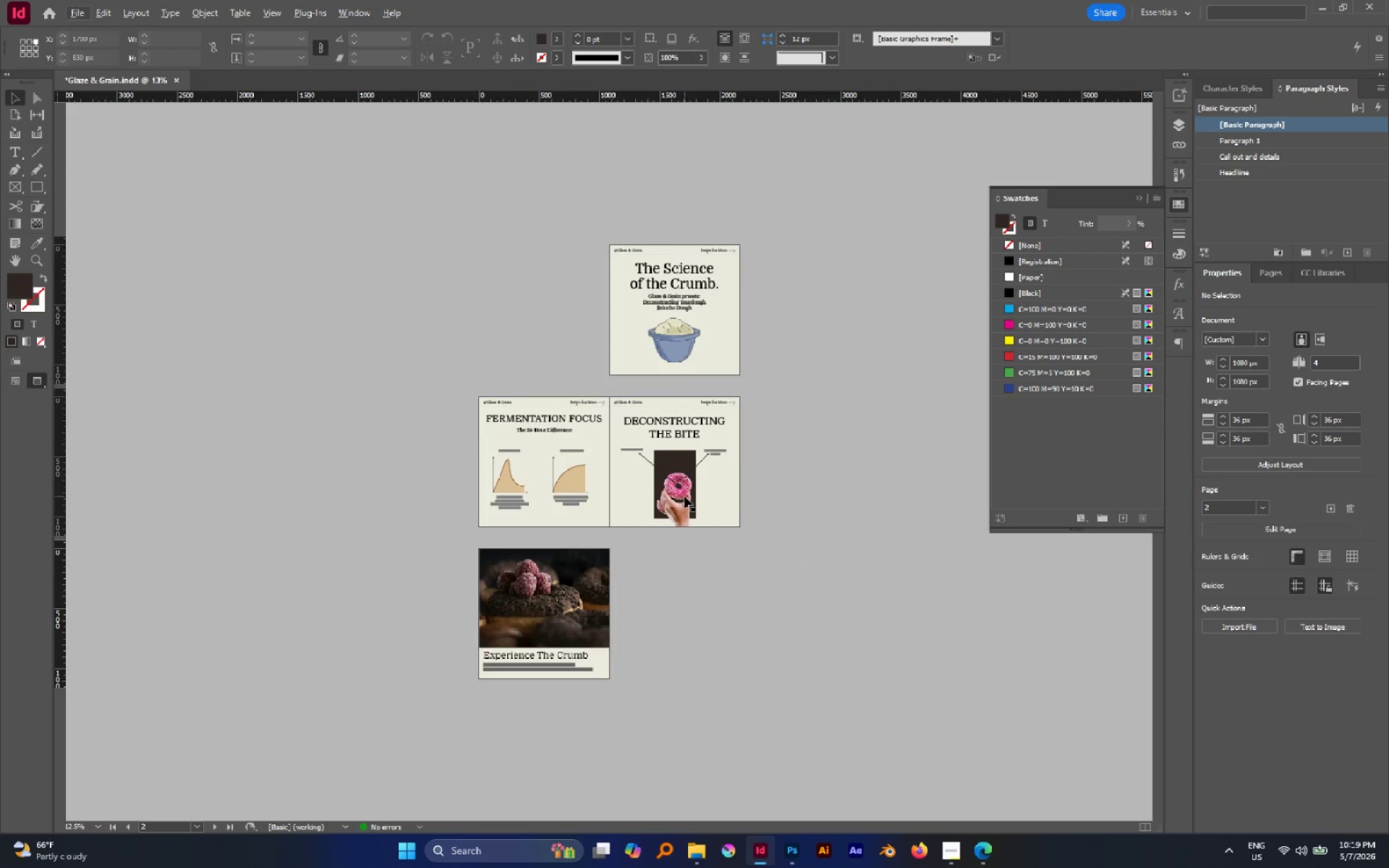 
hold_key(key=AltLeft, duration=1.11)
scroll: coordinate [685, 495], scroll_direction: up, amount: 1.0
 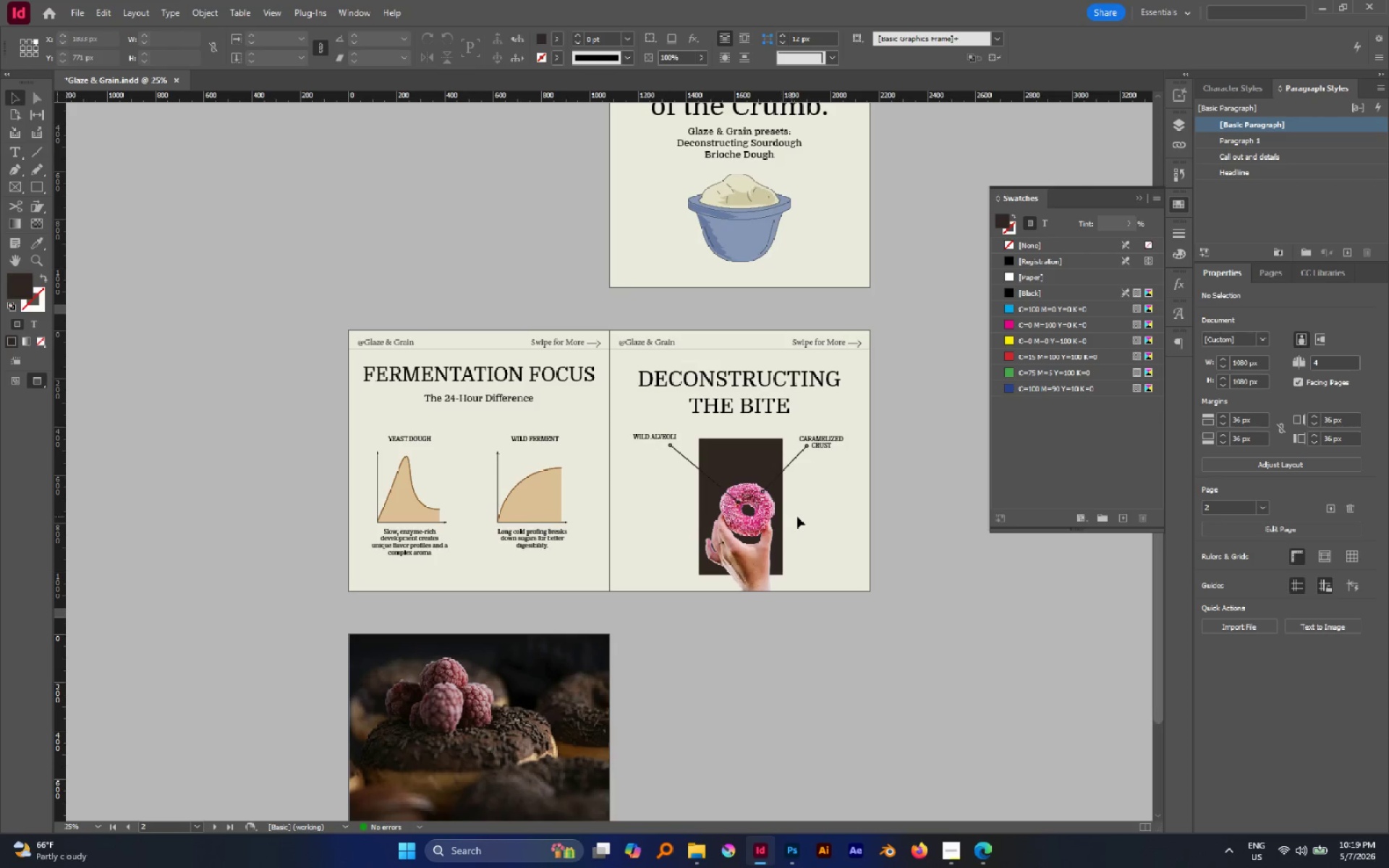 
hold_key(key=Space, duration=0.77)
 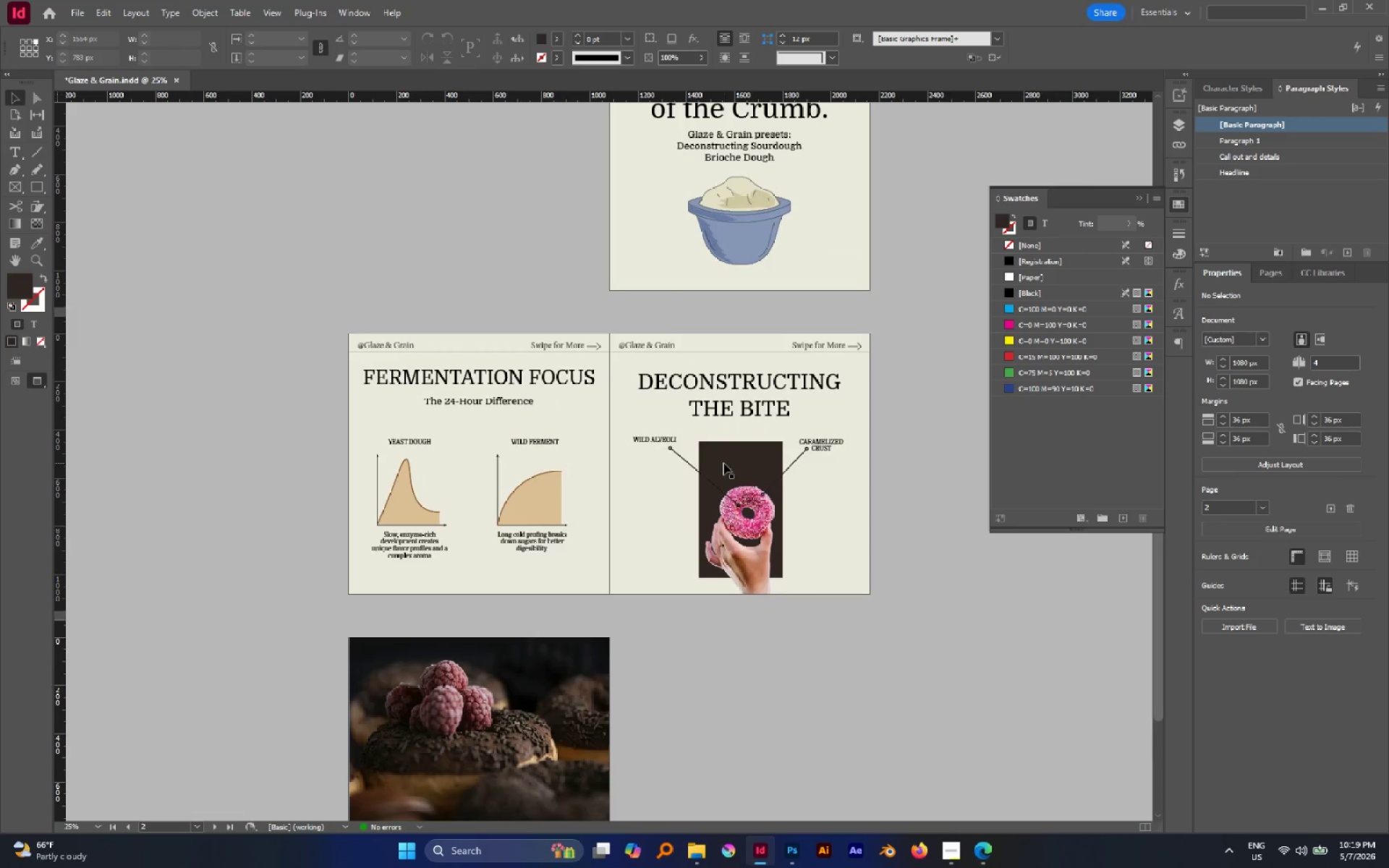 
left_click_drag(start_coordinate=[797, 516], to_coordinate=[723, 460])
 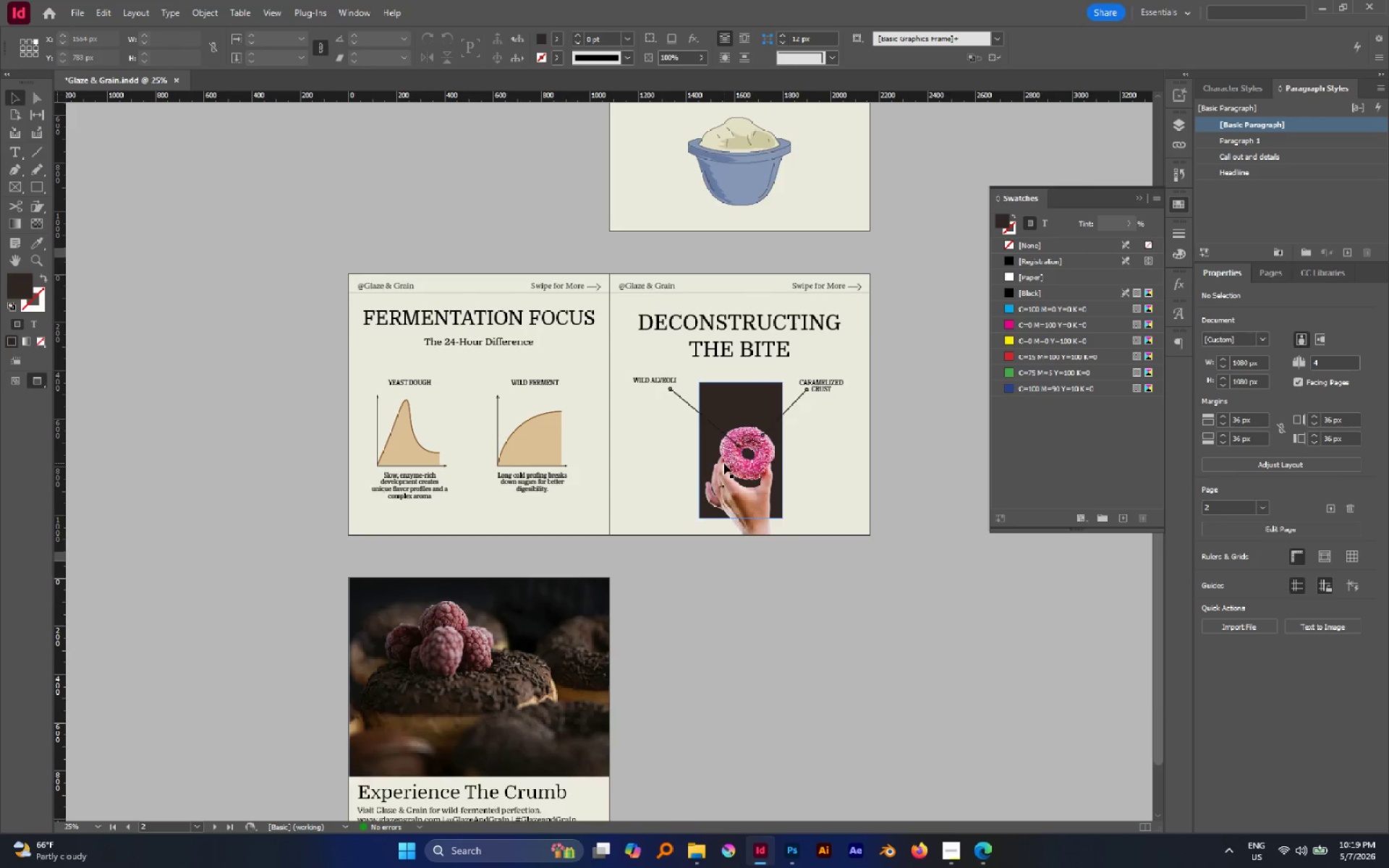 
scroll: coordinate [723, 463], scroll_direction: up, amount: 1.0
 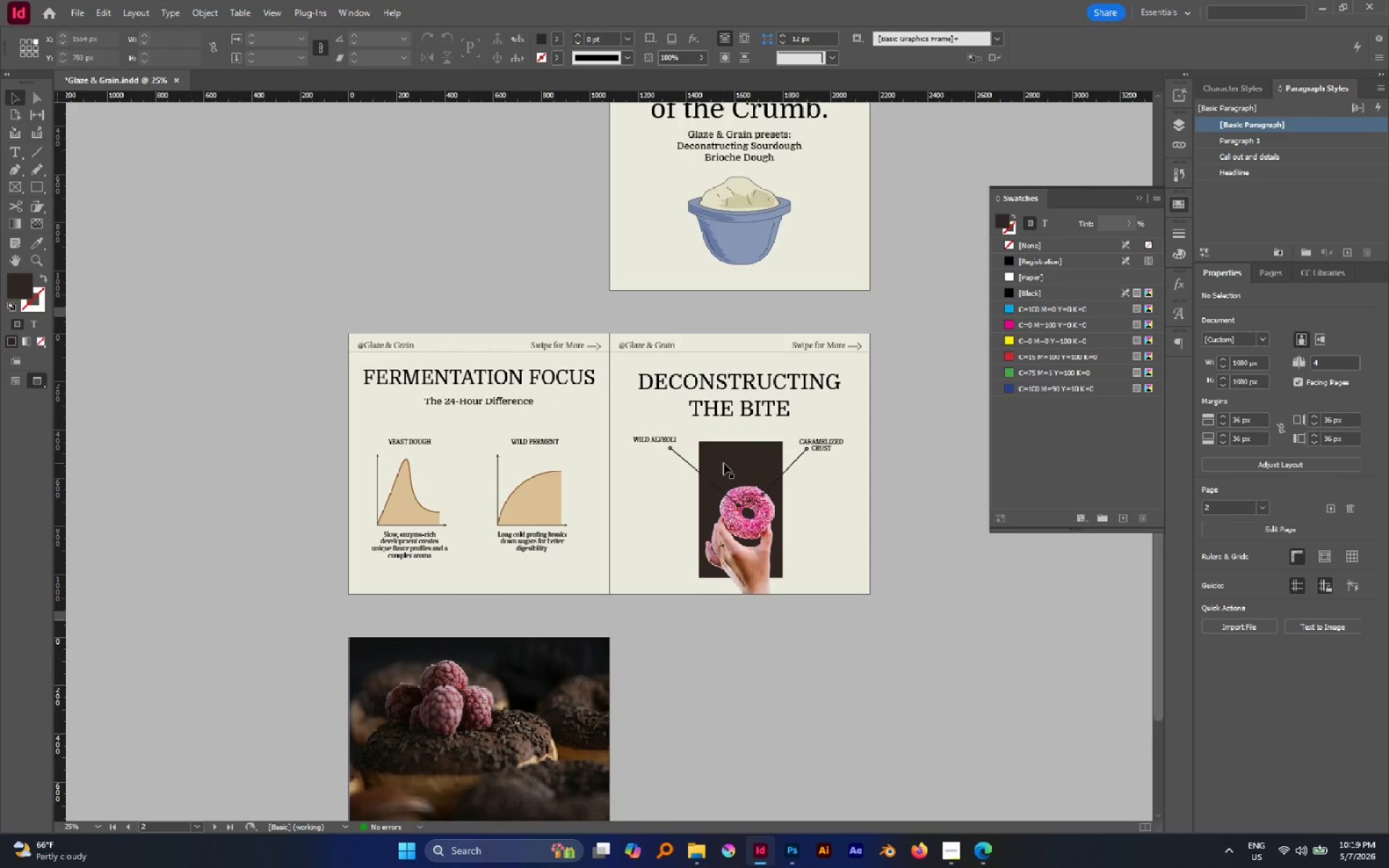 
wait(11.71)
 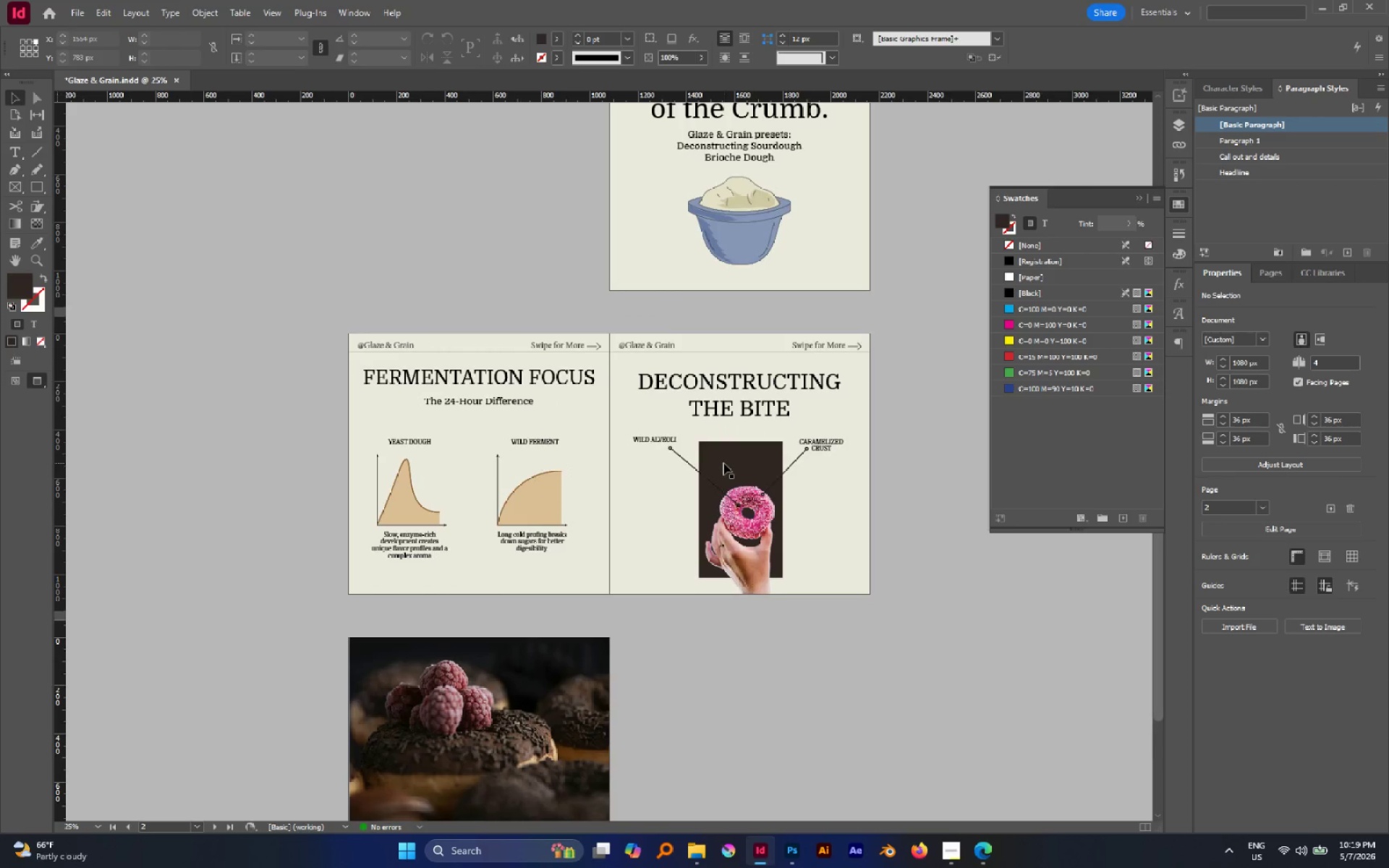 
hold_key(key=AltLeft, duration=1.31)
scroll: coordinate [724, 469], scroll_direction: up, amount: 1.0
 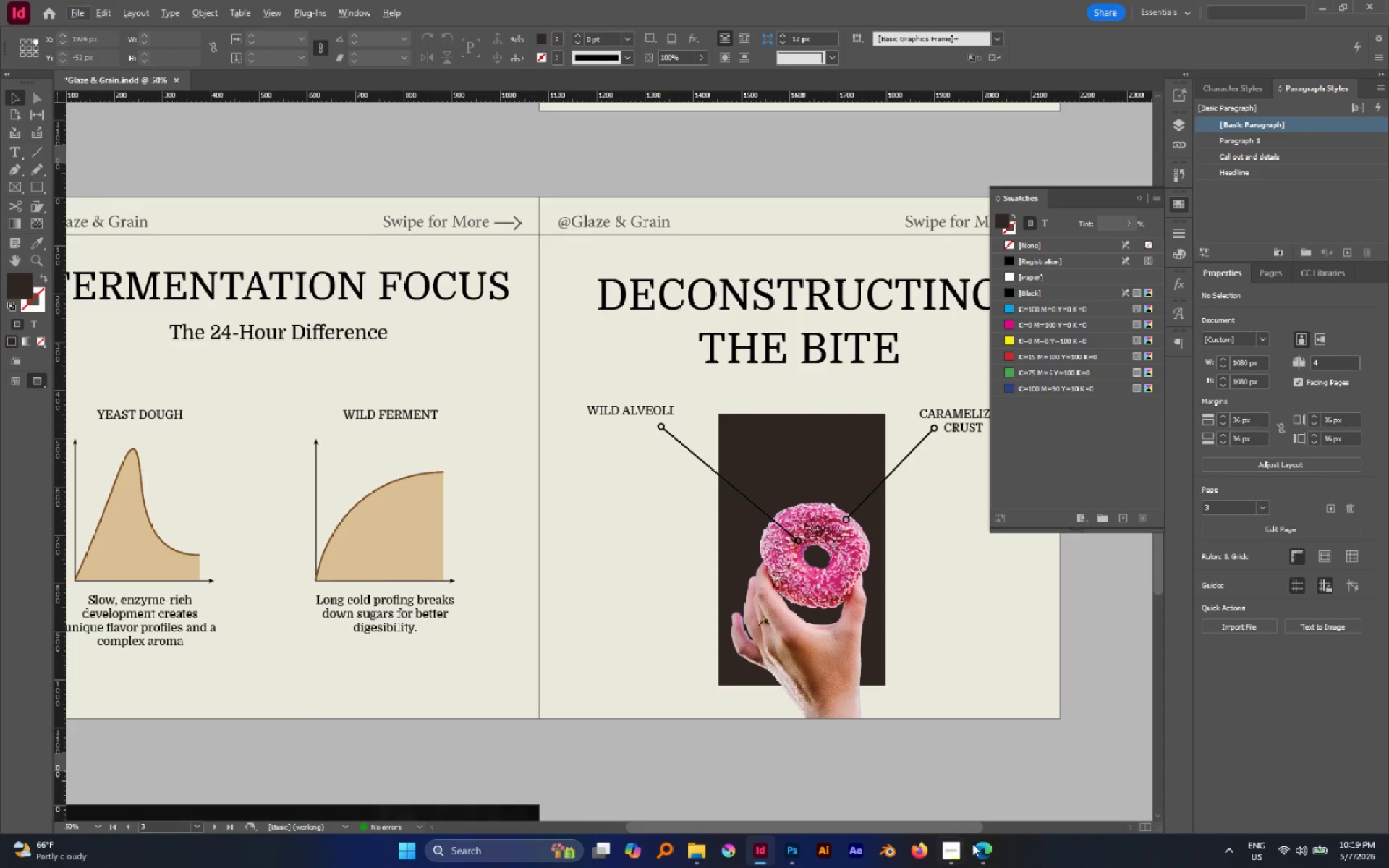 
left_click([982, 845])
 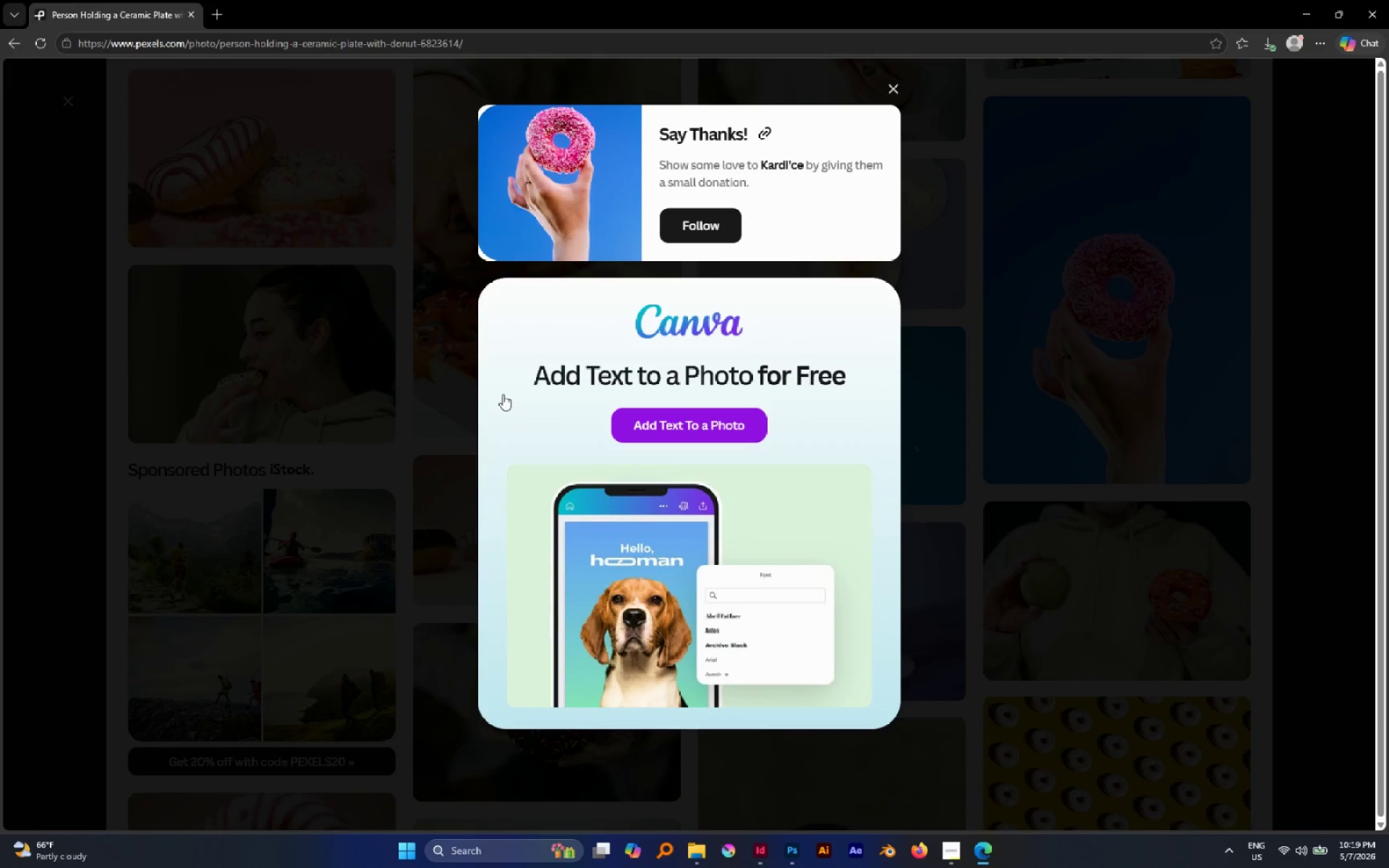 
left_click([381, 369])
 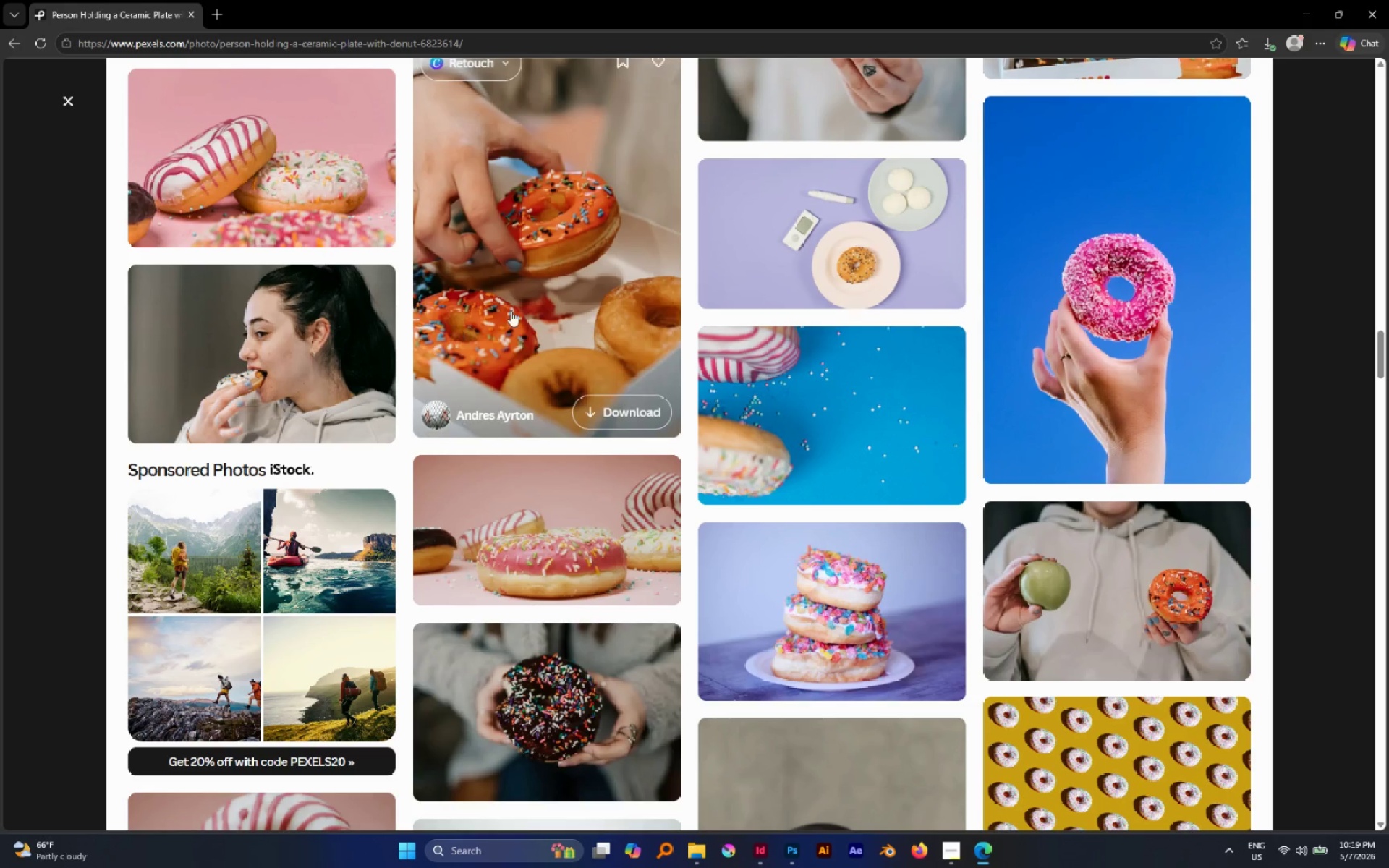 
scroll: coordinate [496, 297], scroll_direction: up, amount: 59.0
 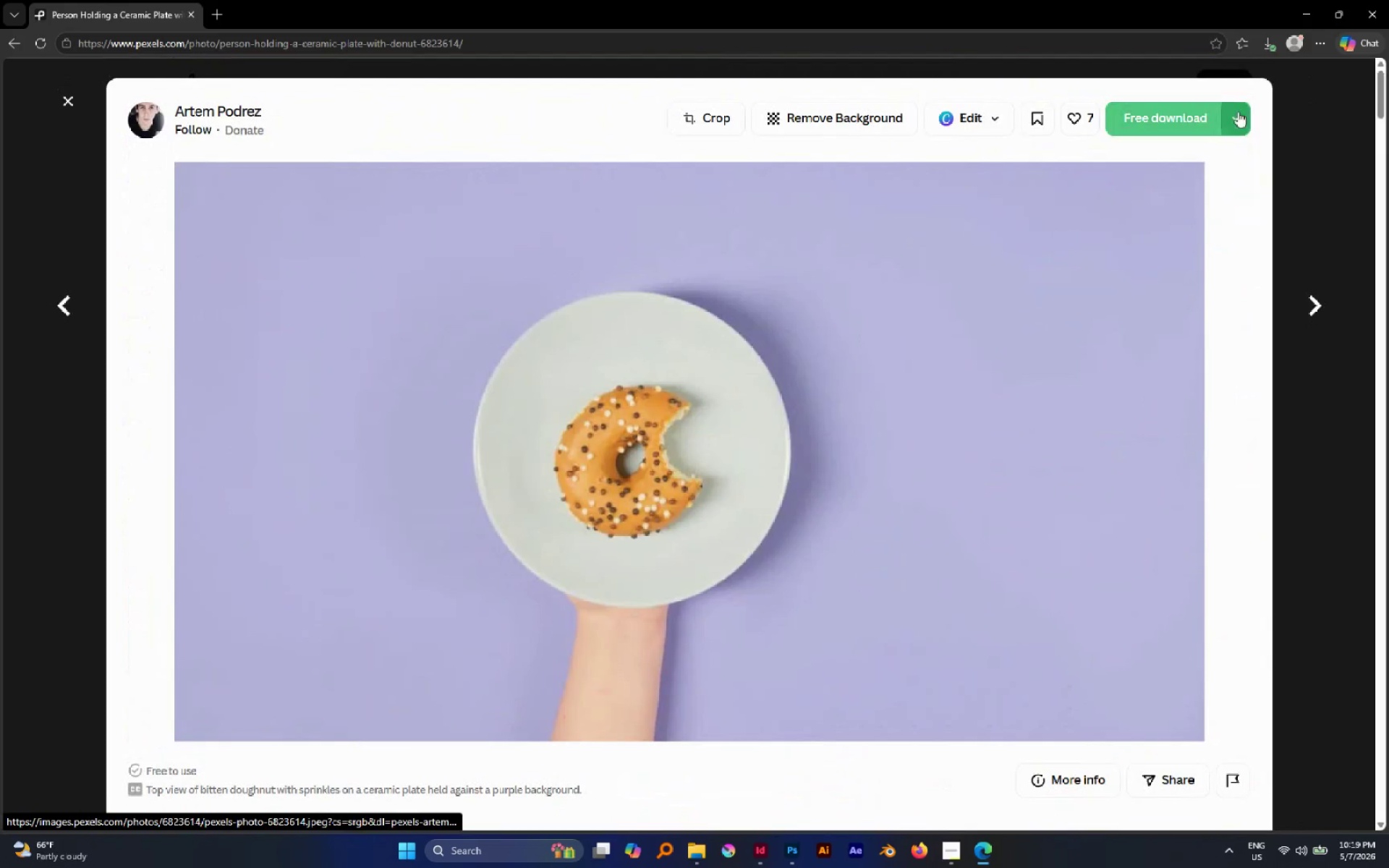 
left_click([1230, 108])
 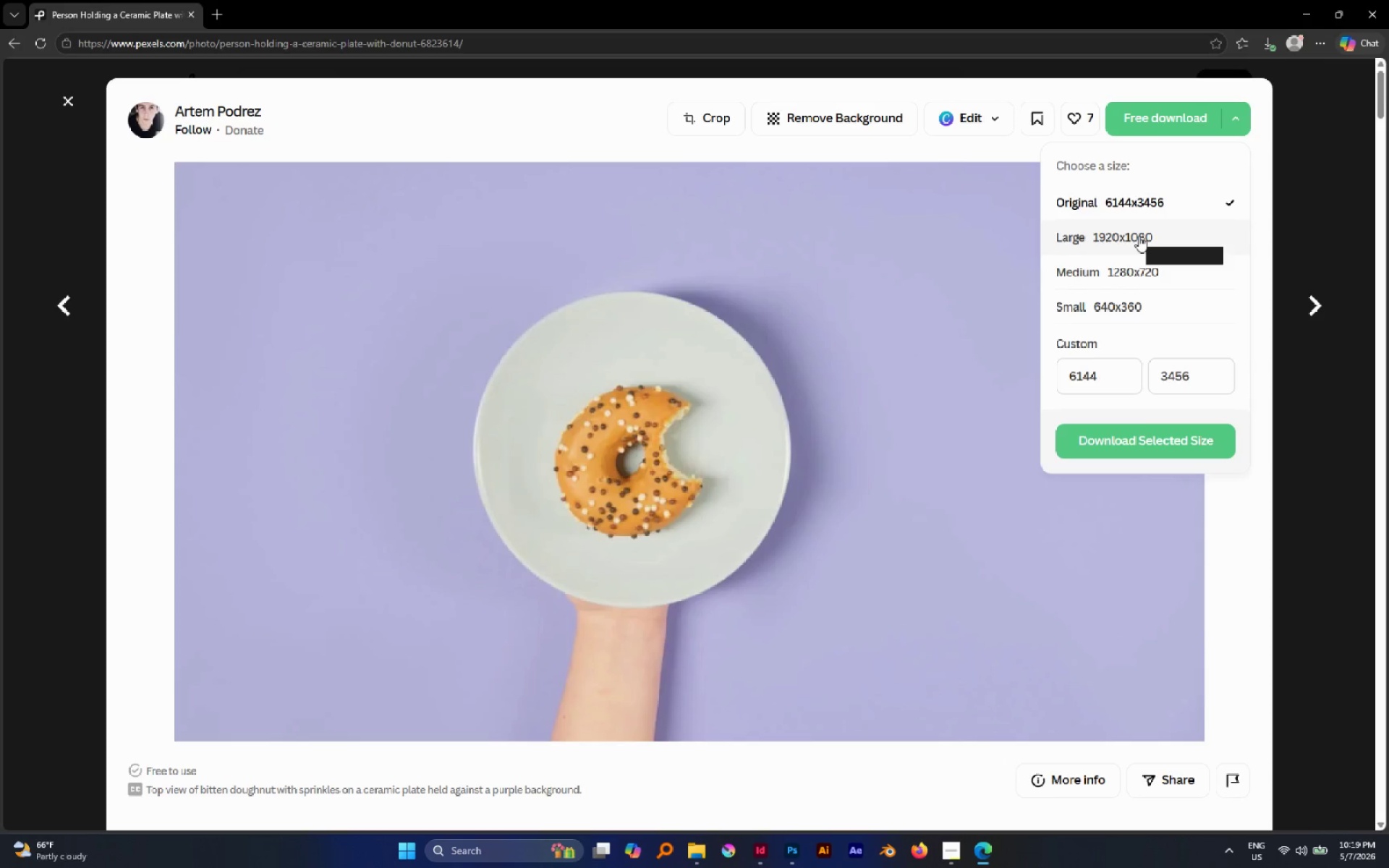 
wait(9.59)
 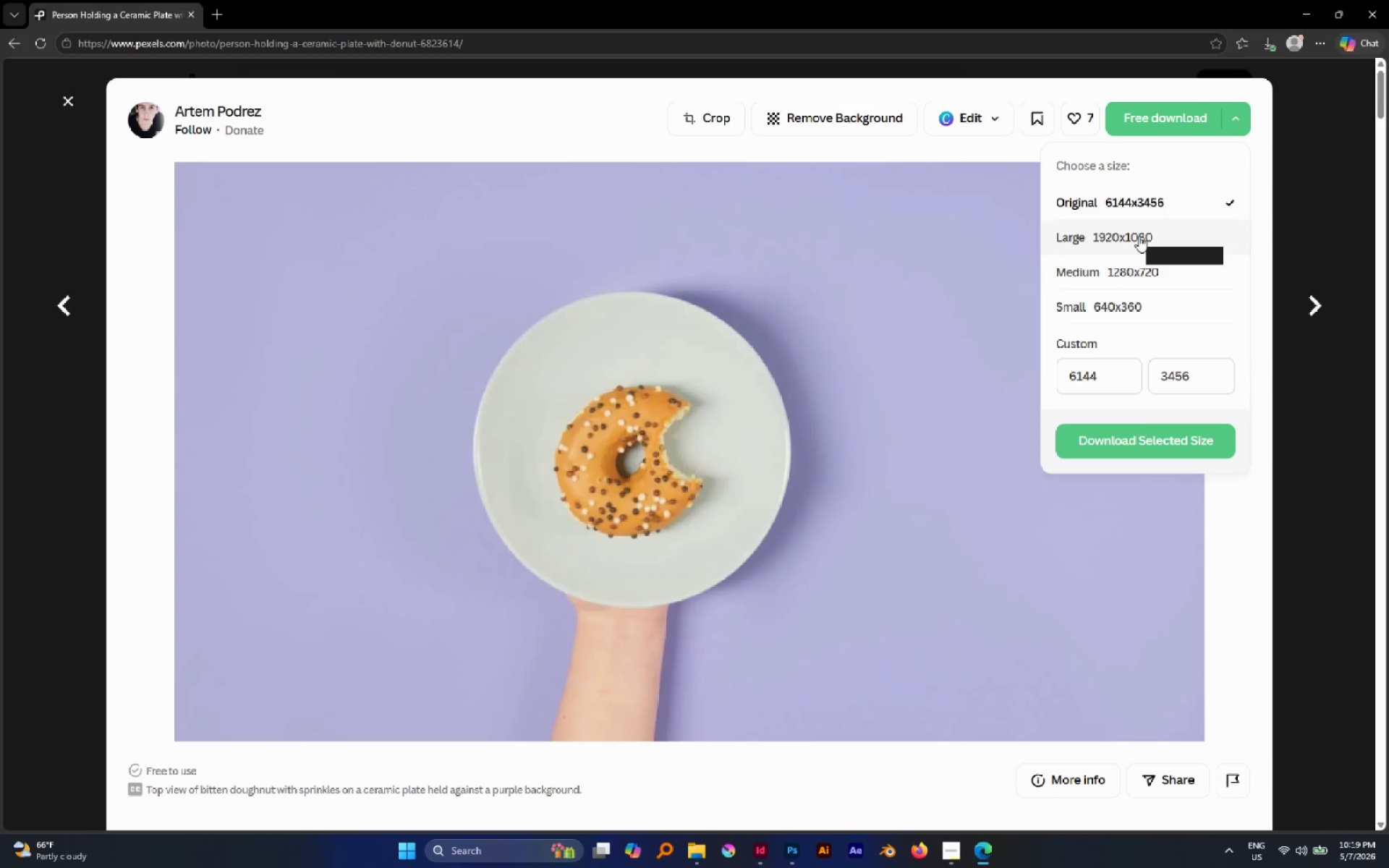 
left_click([701, 851])
 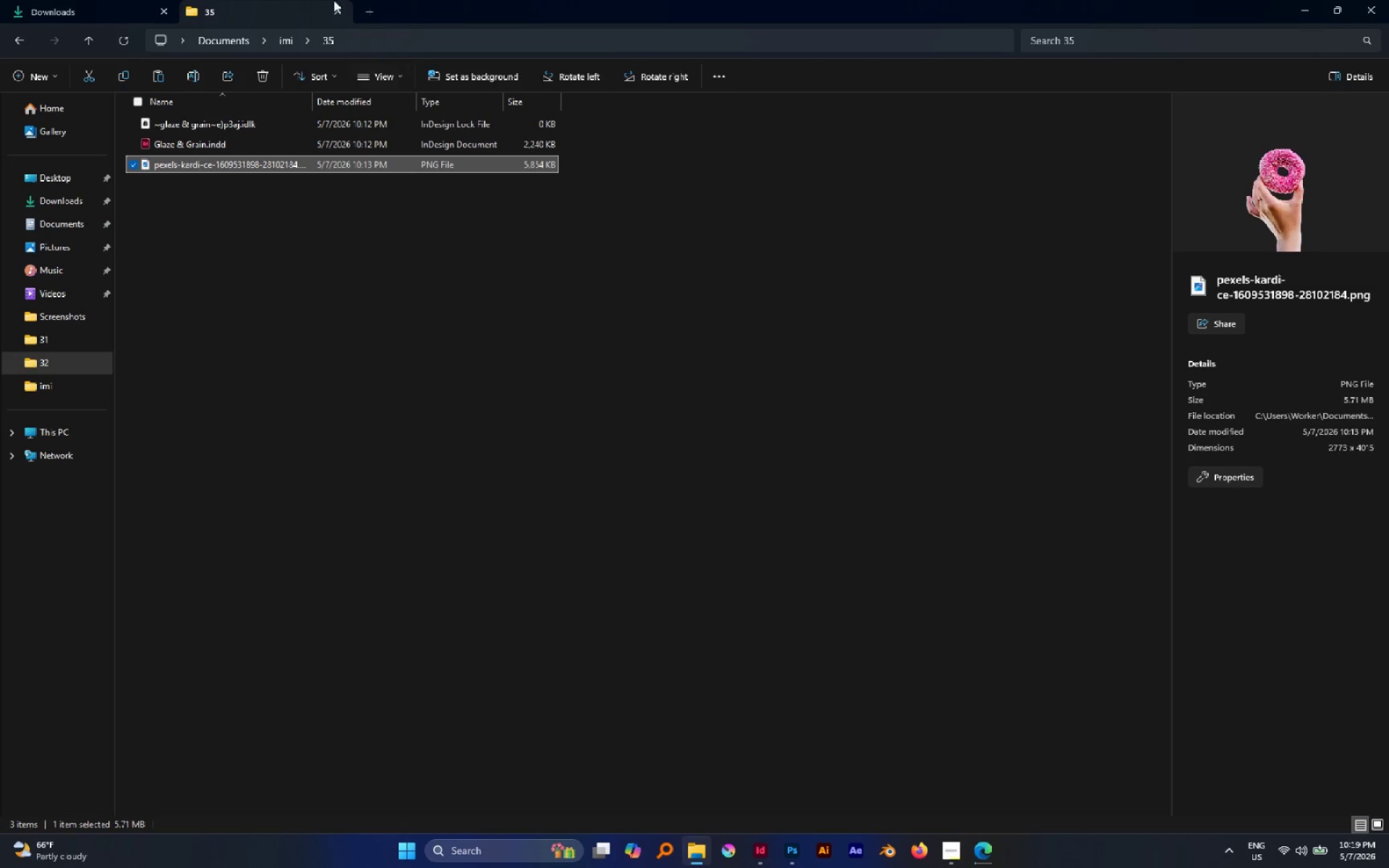 
left_click([59, 0])
 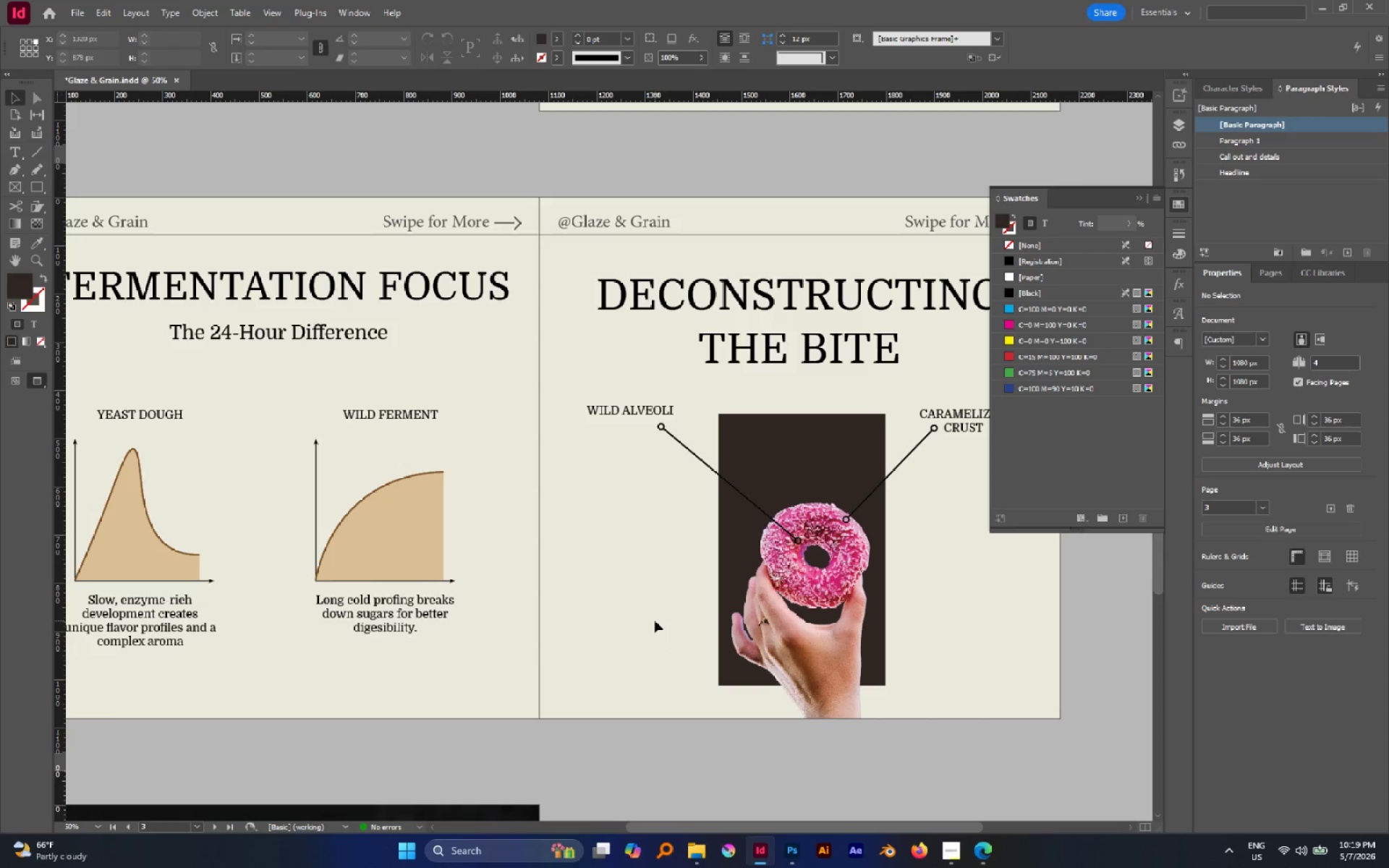 
wait(18.03)
 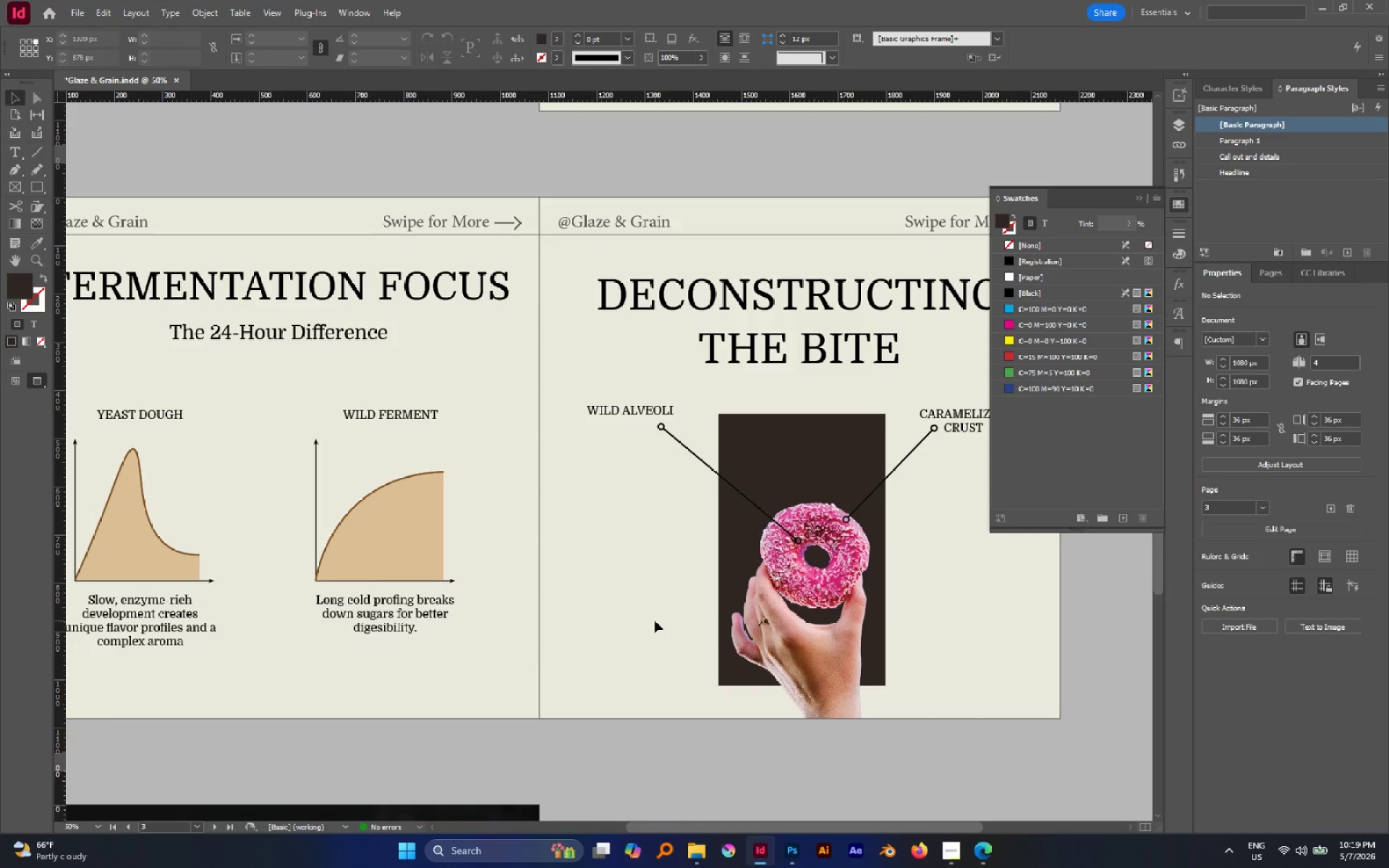 
left_click_drag(start_coordinate=[616, 391], to_coordinate=[984, 574])
 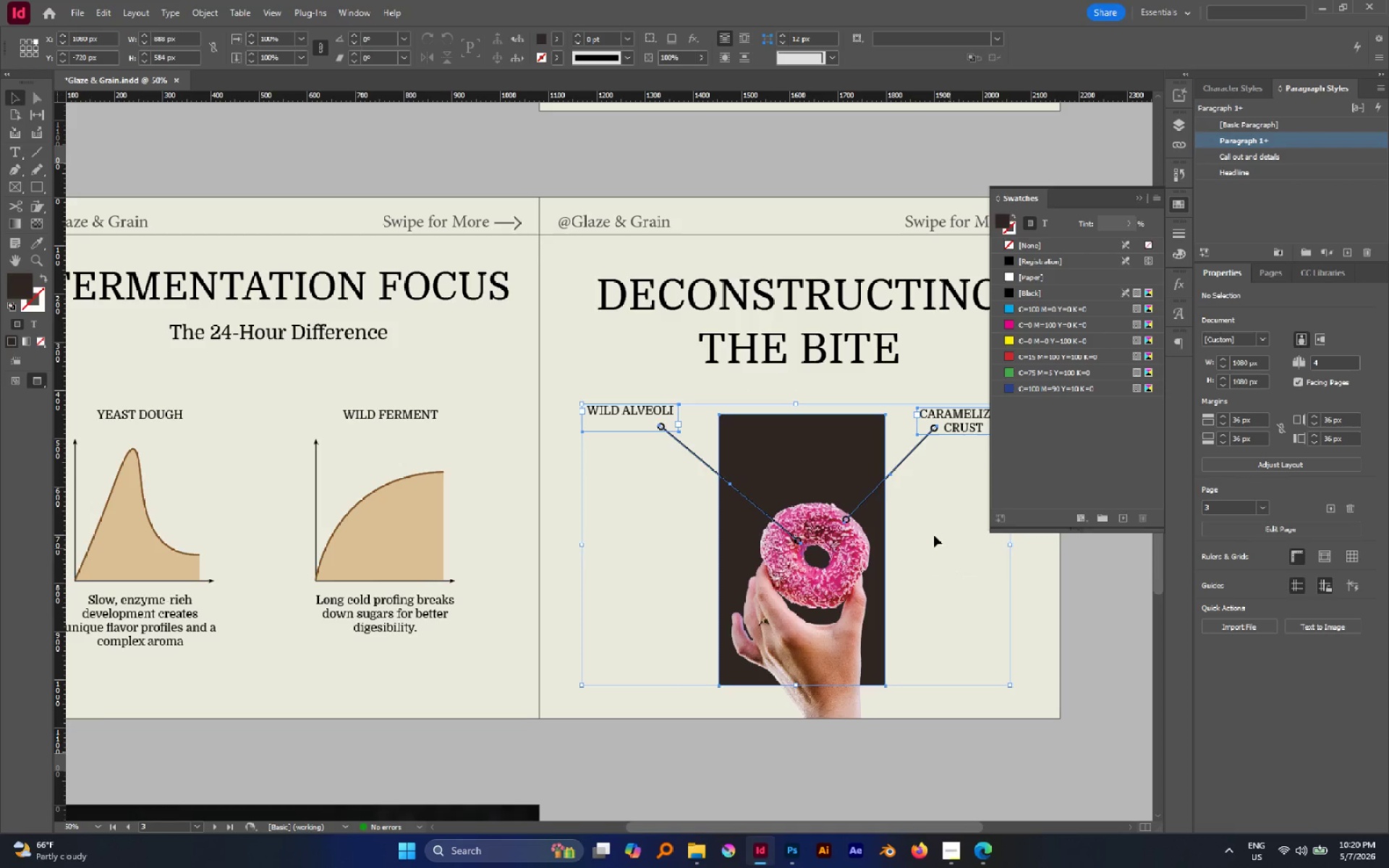 
hold_key(key=ShiftLeft, duration=0.59)
left_click([843, 471])
 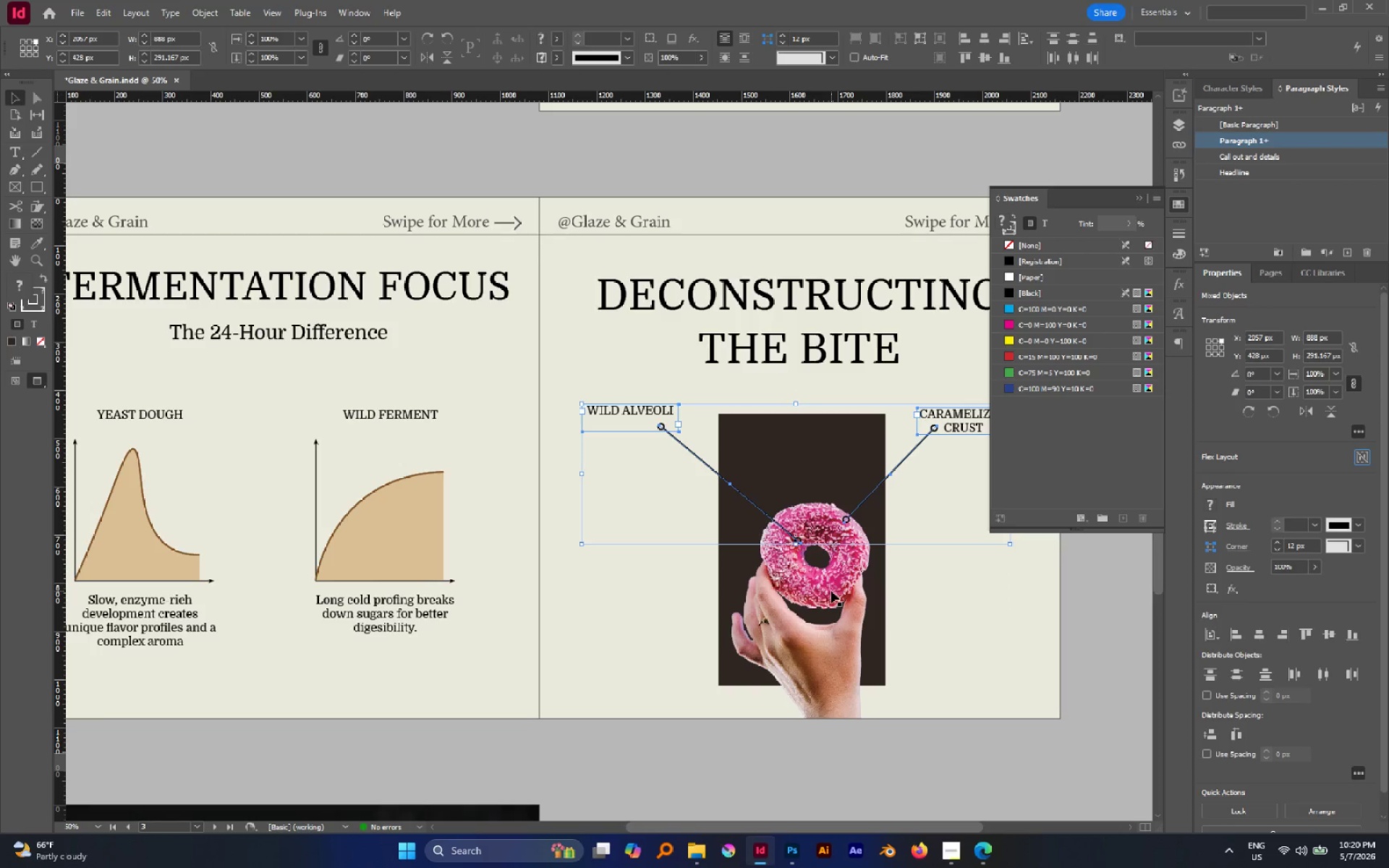 
hold_key(key=ShiftLeft, duration=1.06)
left_click([828, 663])
 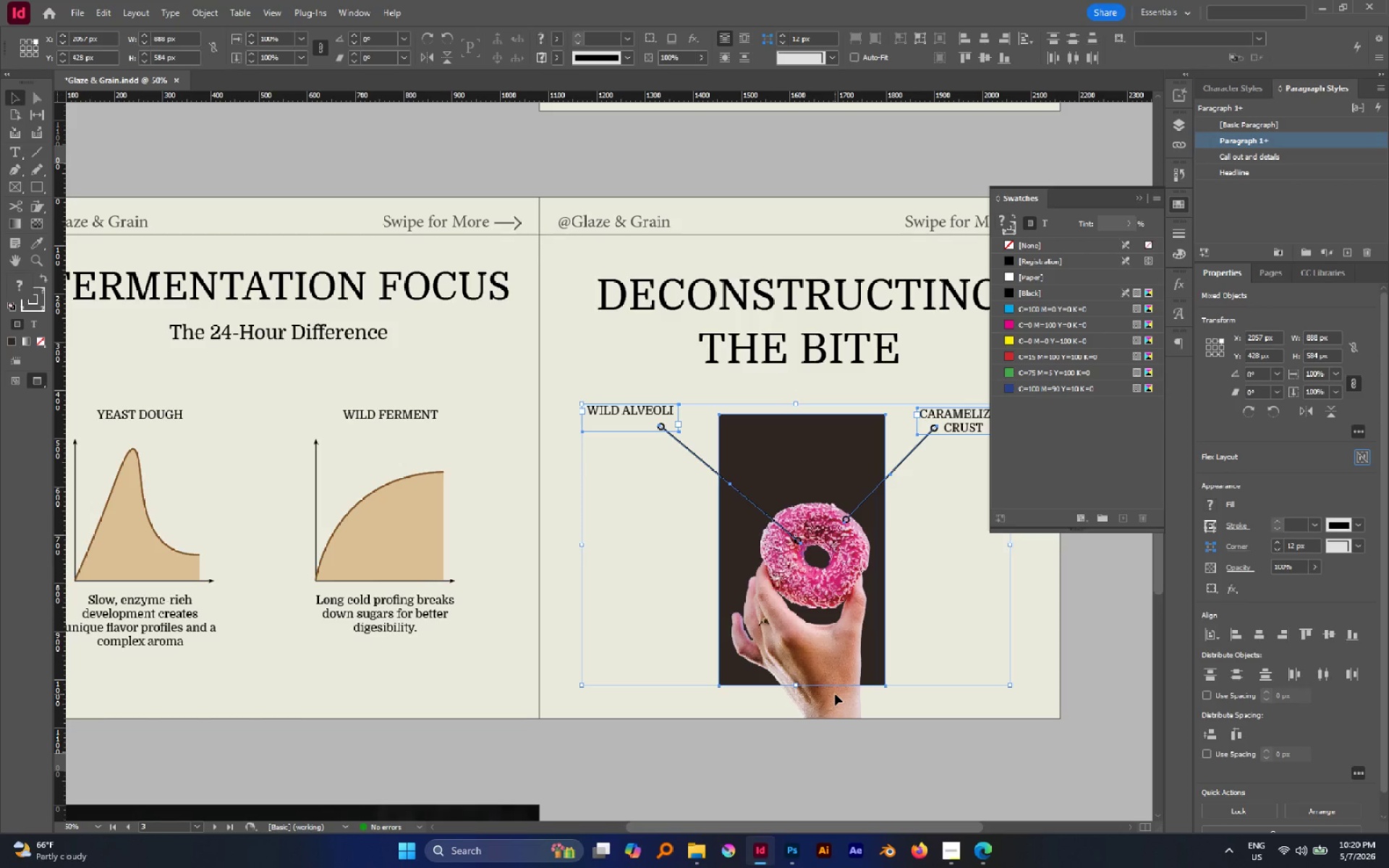 
hold_key(key=ShiftLeft, duration=0.86)
left_click([869, 634])
 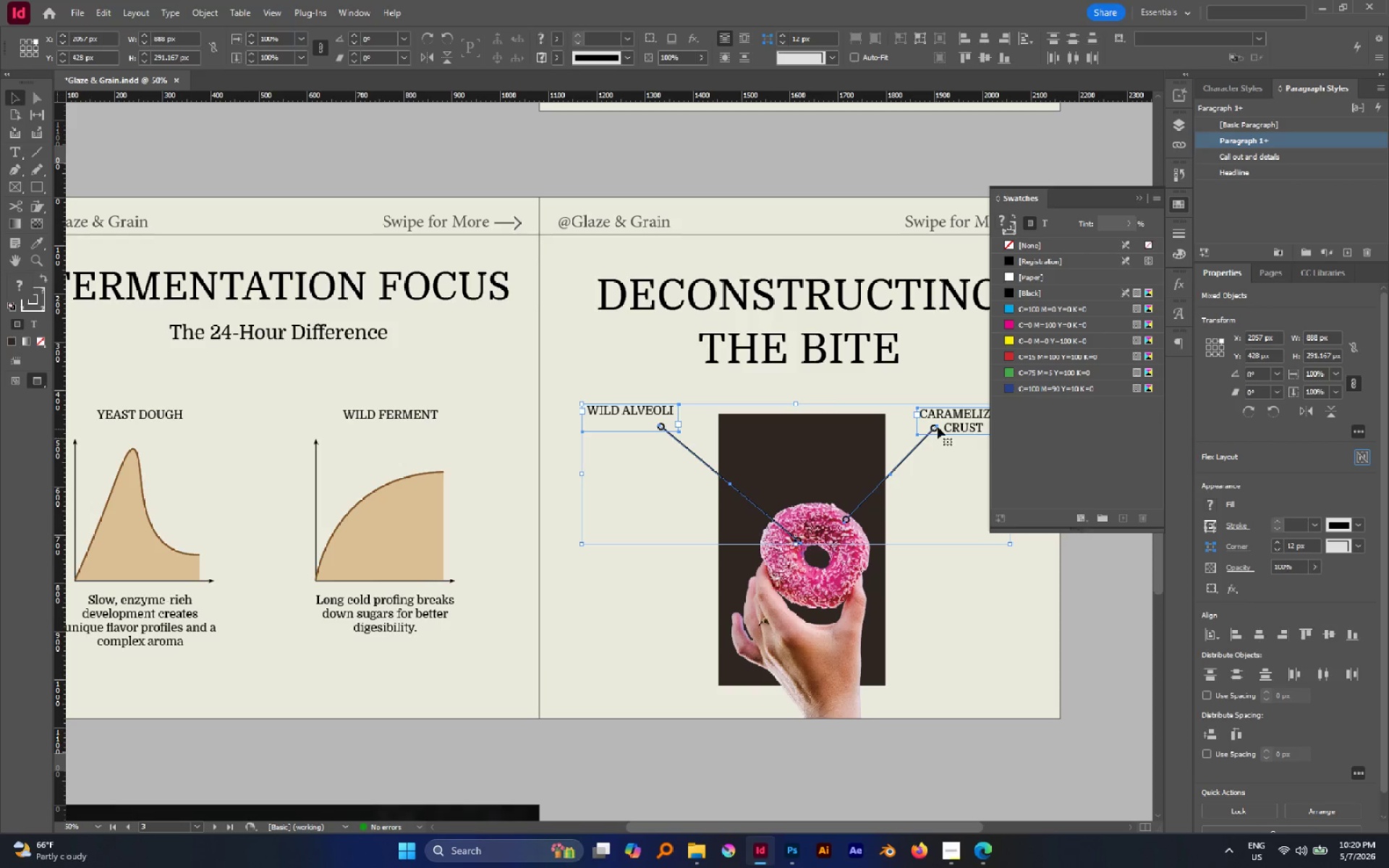 
left_click_drag(start_coordinate=[951, 425], to_coordinate=[952, 456])
 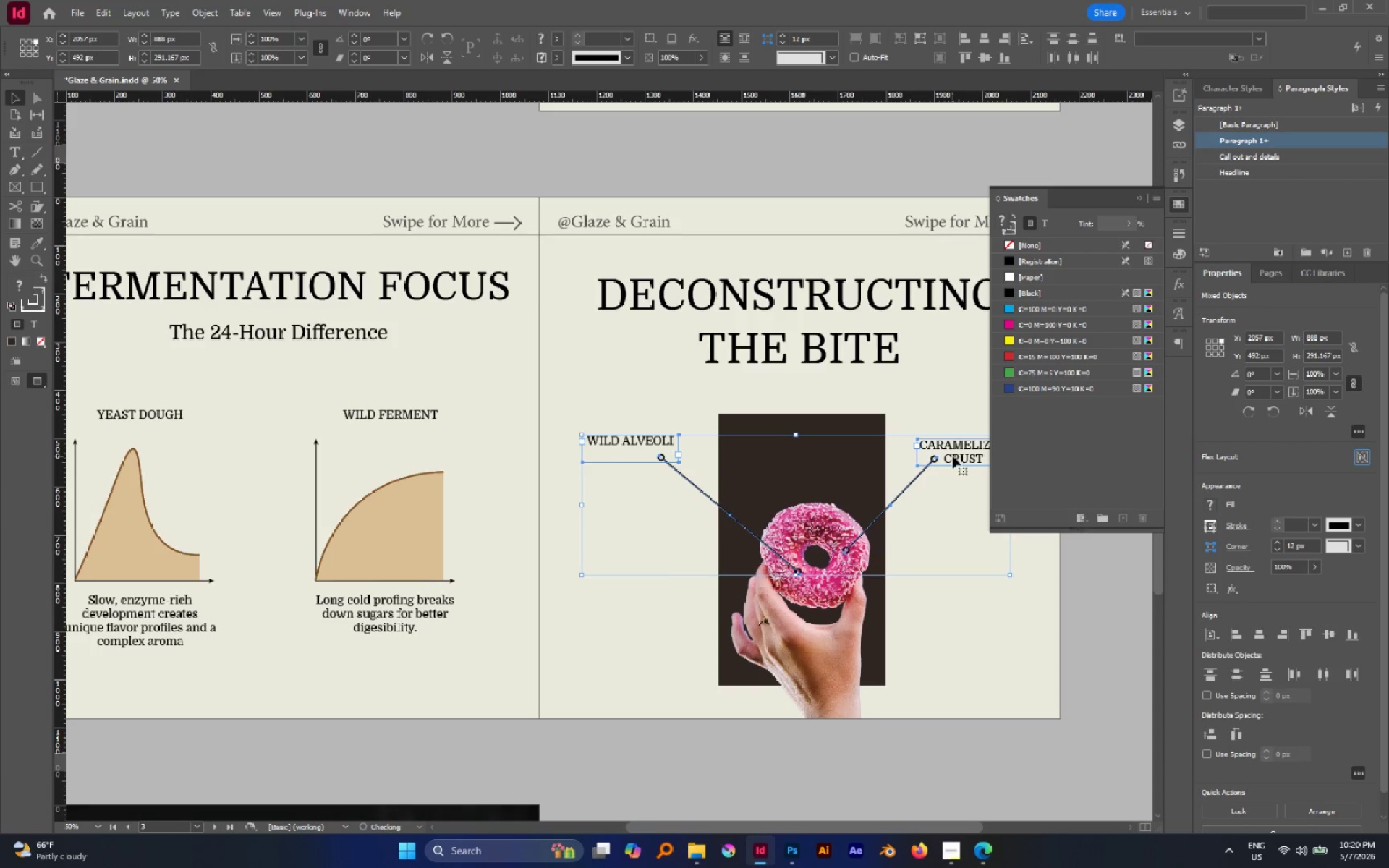 
hold_key(key=ShiftLeft, duration=1.25)
 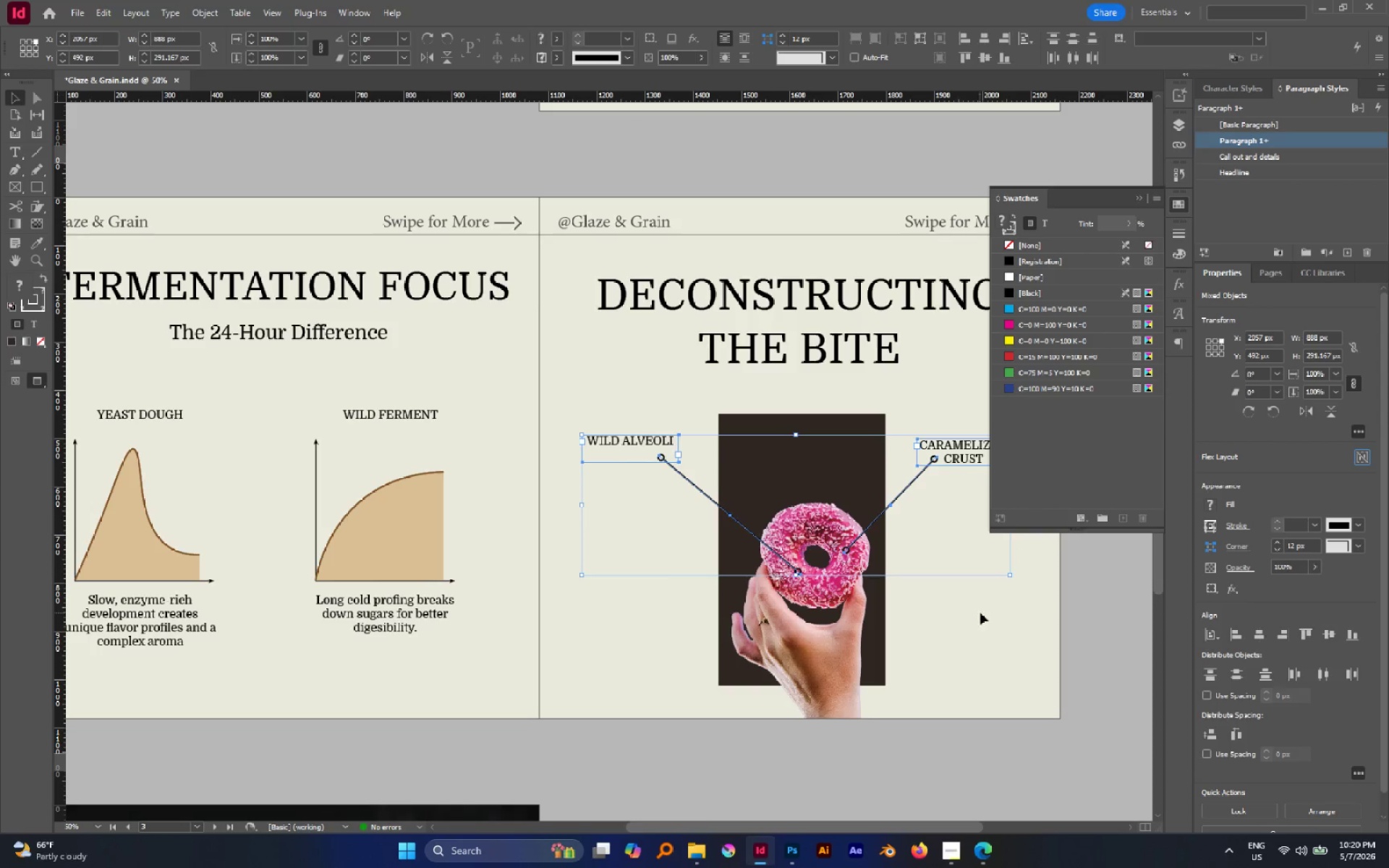 
left_click([981, 613])
 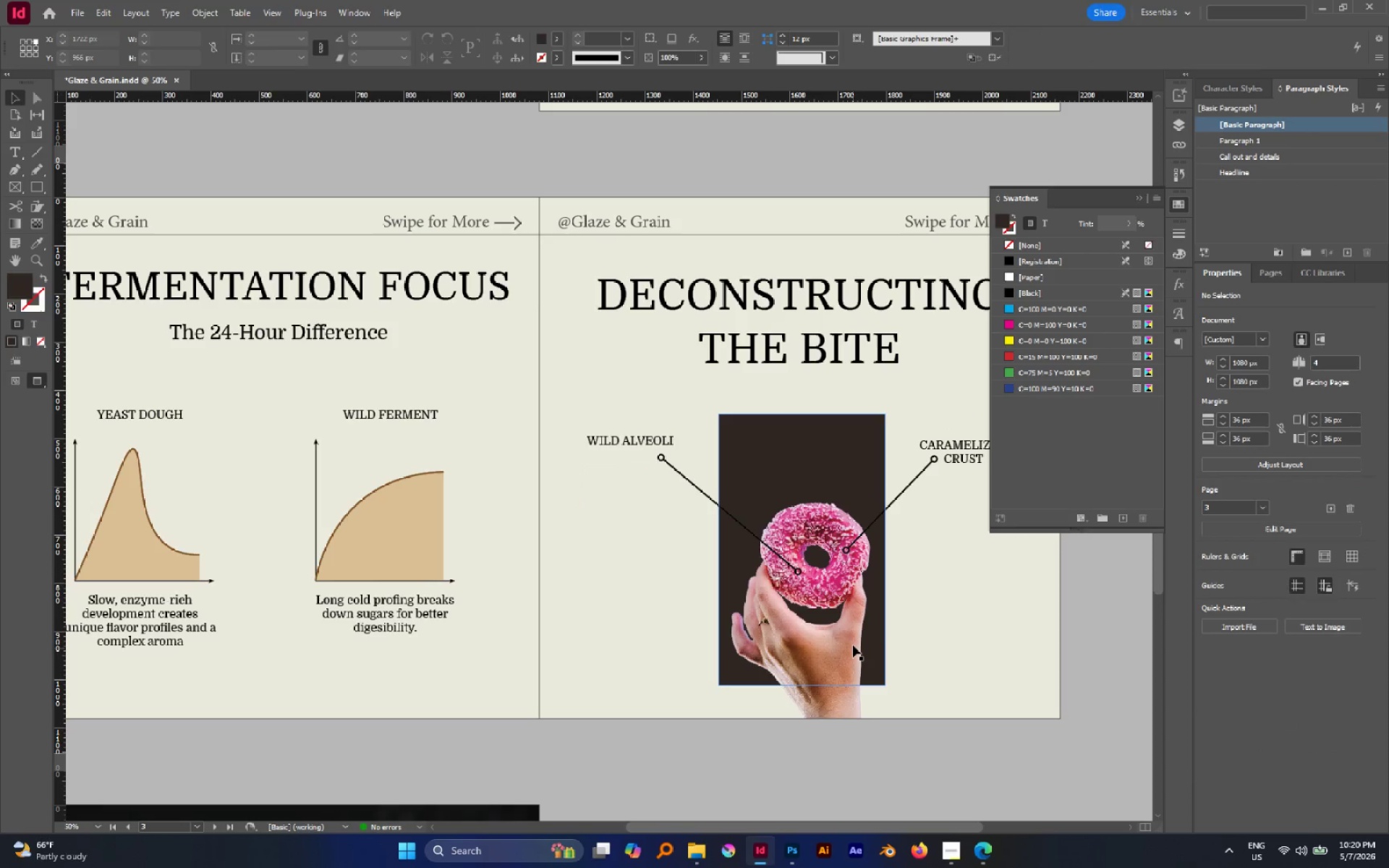 
hold_key(key=AltLeft, duration=0.52)
scroll: coordinate [813, 630], scroll_direction: down, amount: 1.0
 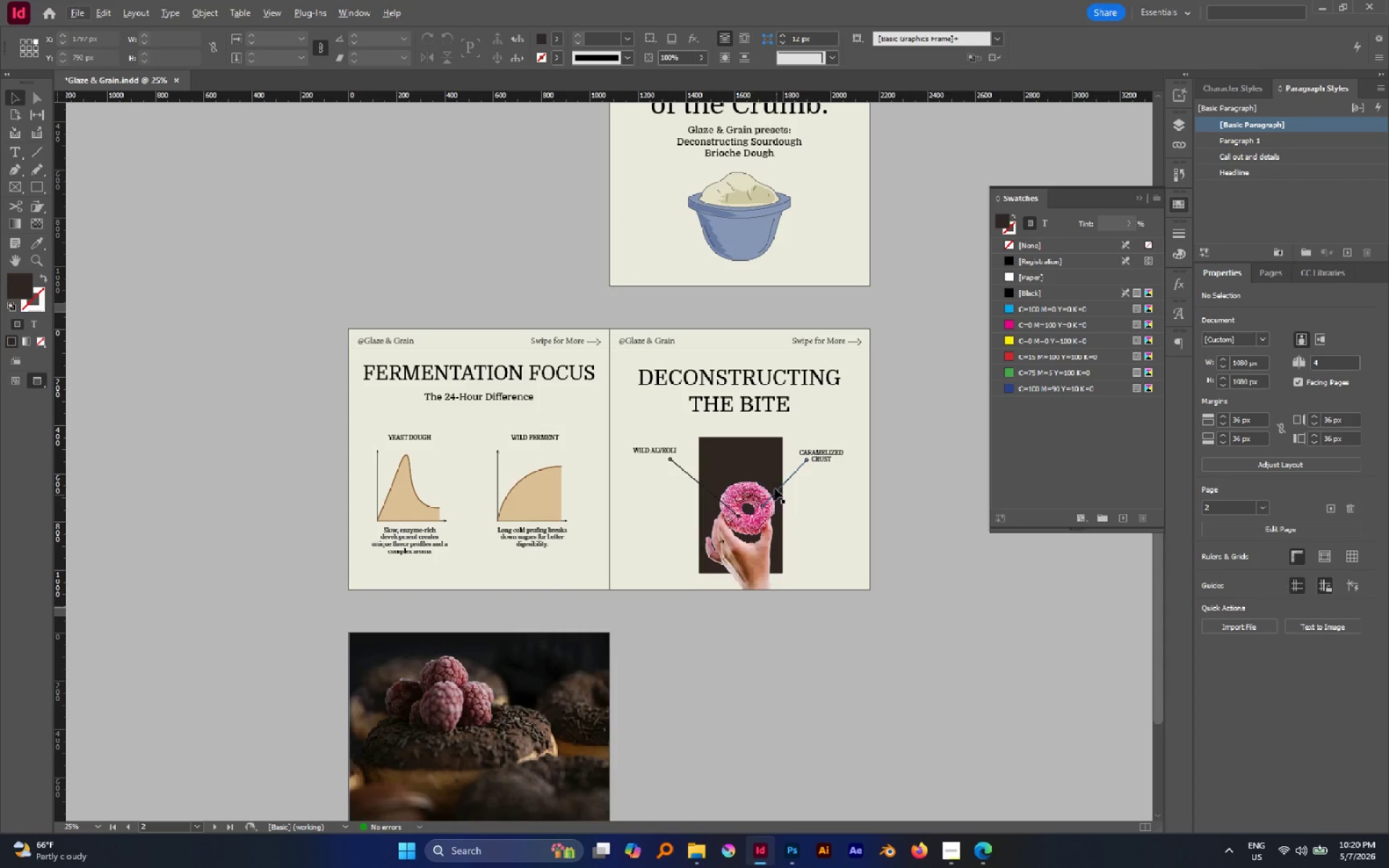 
hold_key(key=AltLeft, duration=0.59)
scroll: coordinate [753, 497], scroll_direction: up, amount: 1.0
 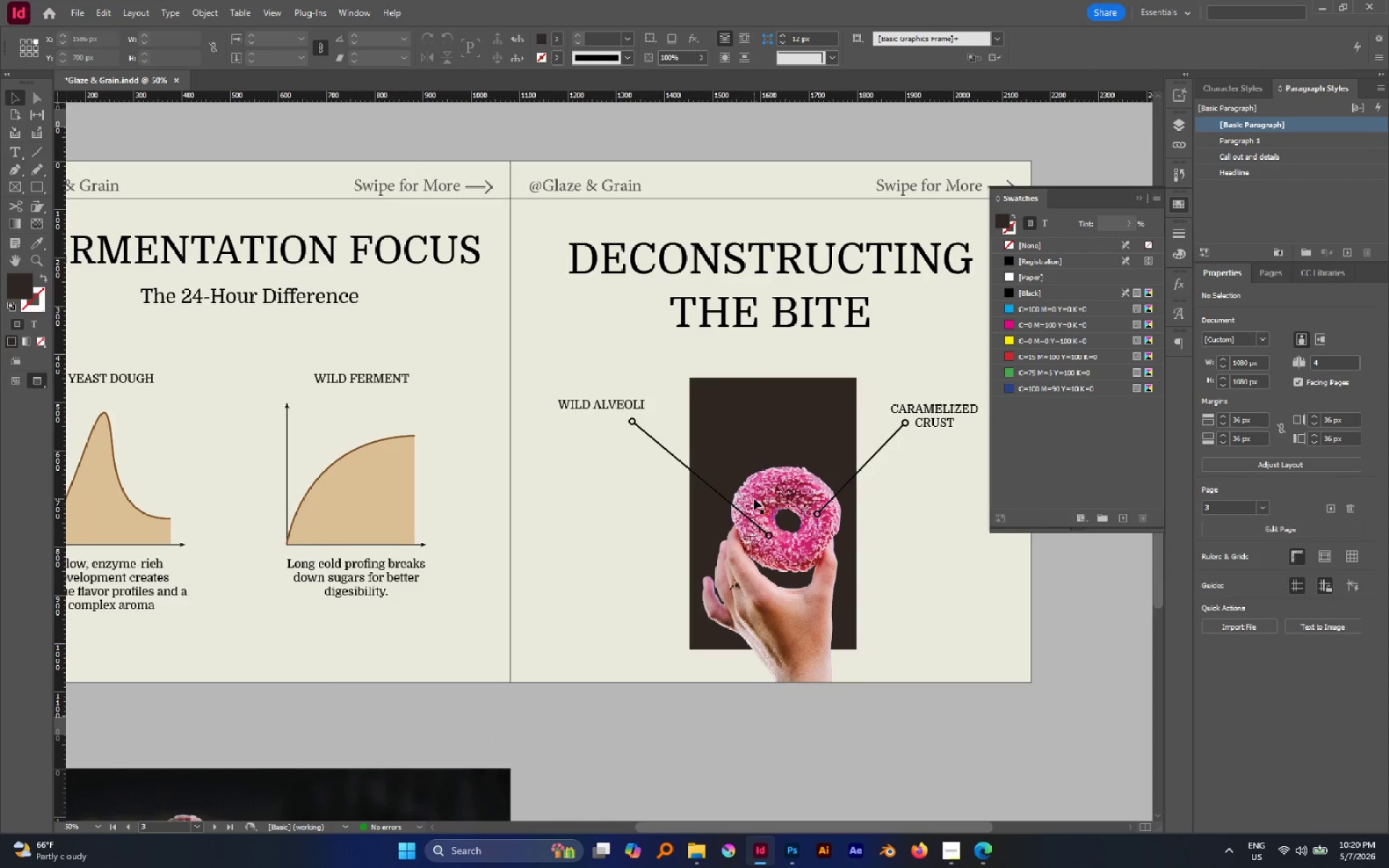 
key(Control+Z)
 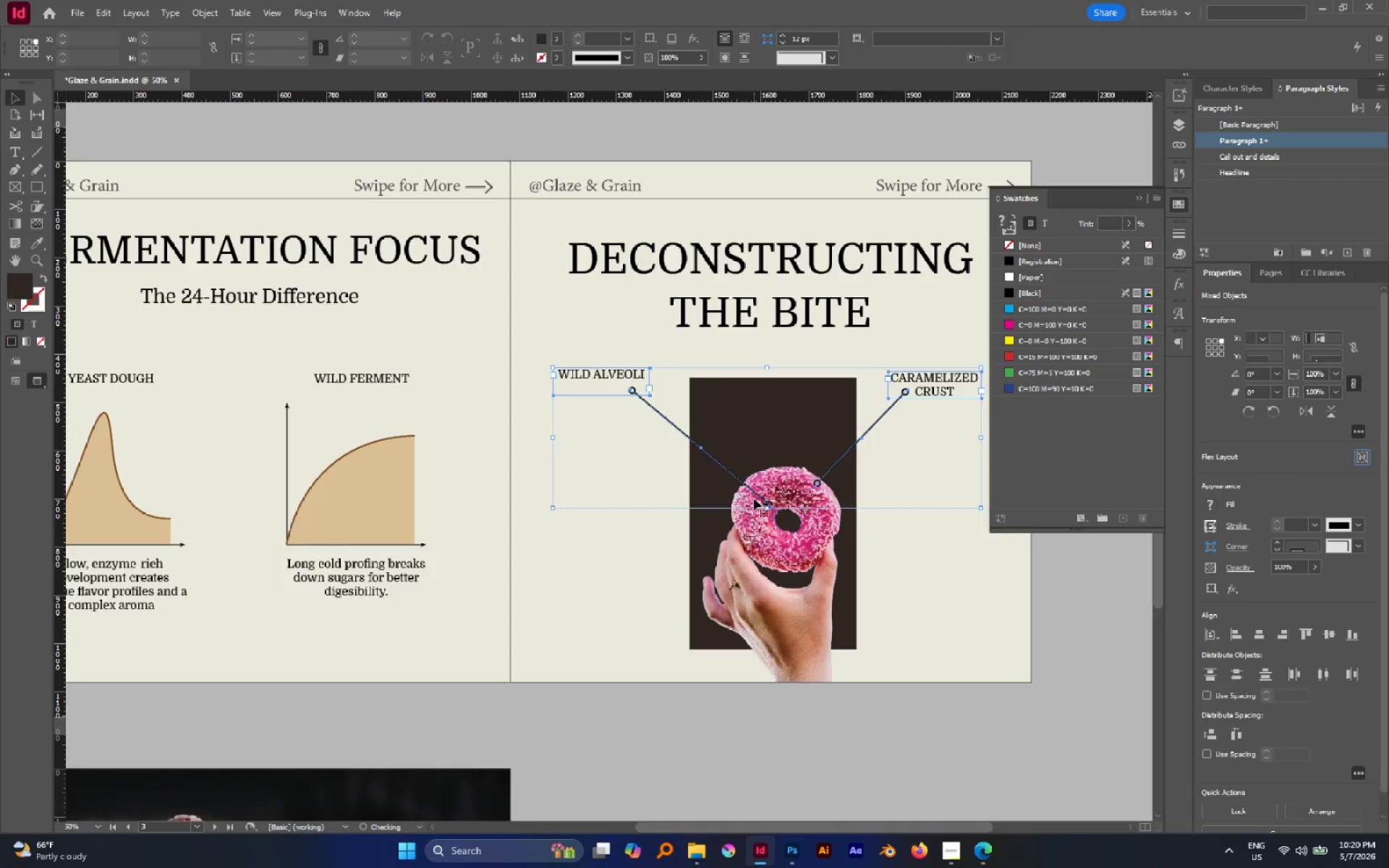 
key(Control+Z)
 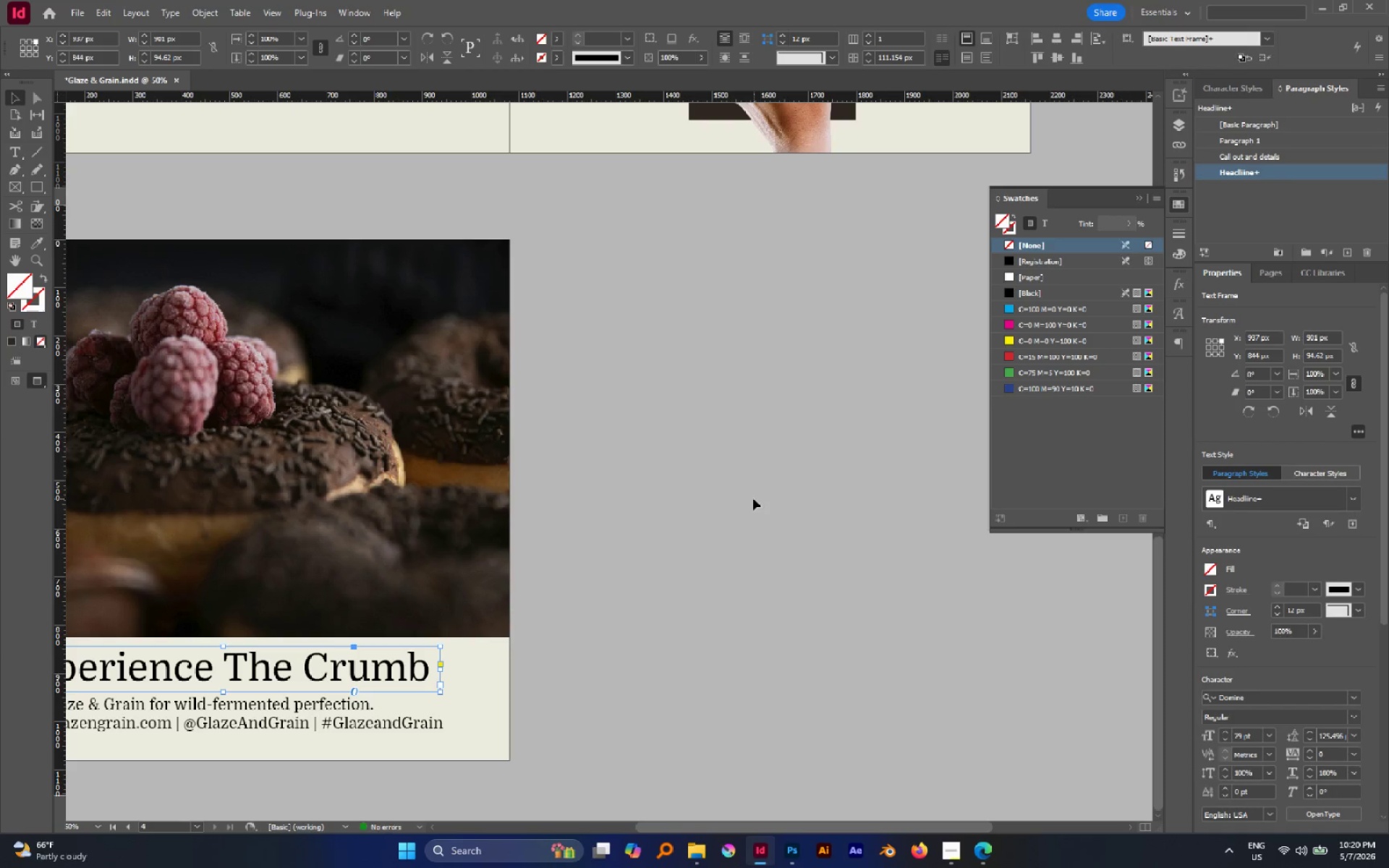 
hold_key(key=AltLeft, duration=0.38)
scroll: coordinate [590, 467], scroll_direction: down, amount: 2.0
 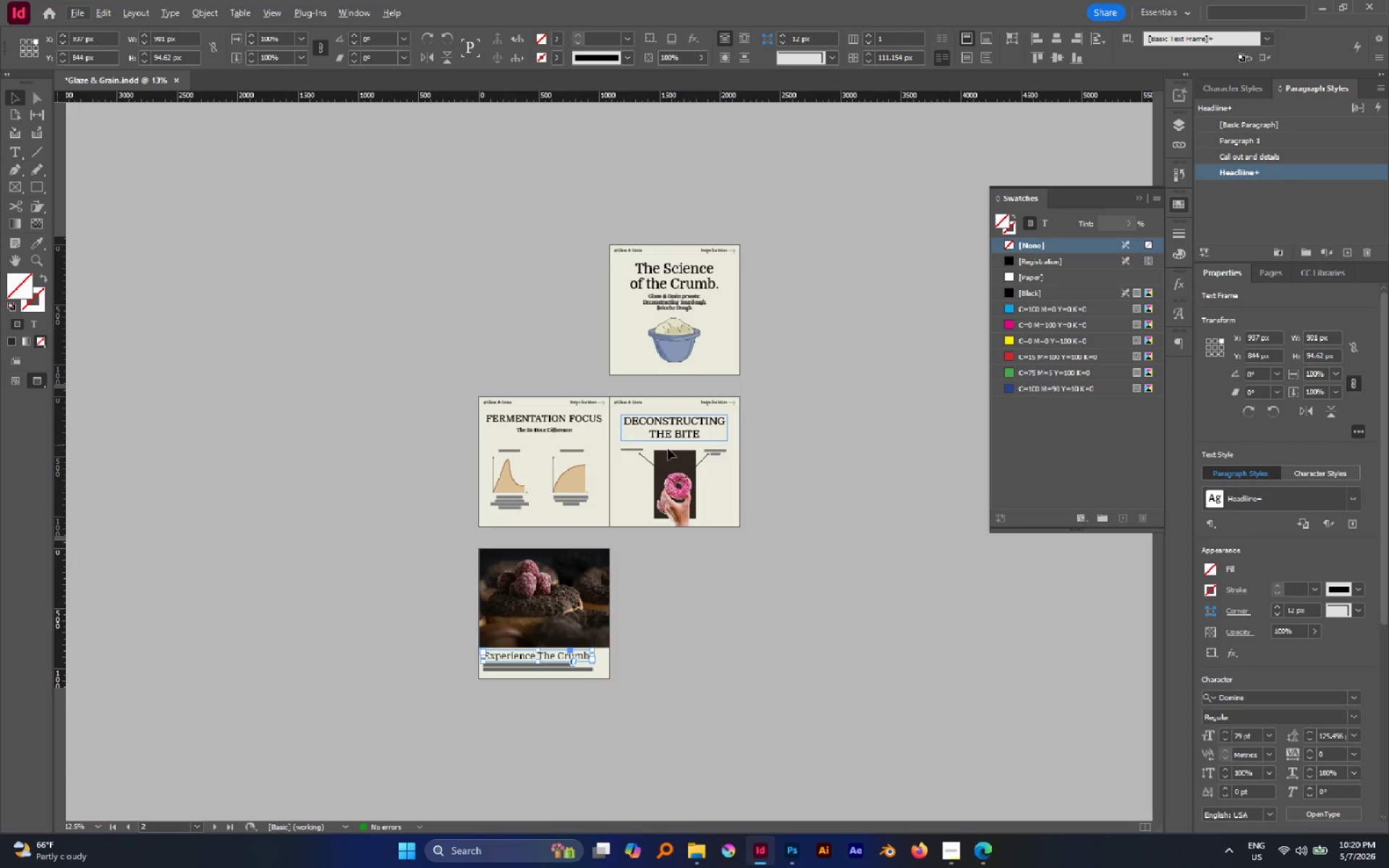 
hold_key(key=AltLeft, duration=0.59)
scroll: coordinate [675, 465], scroll_direction: up, amount: 1.0
 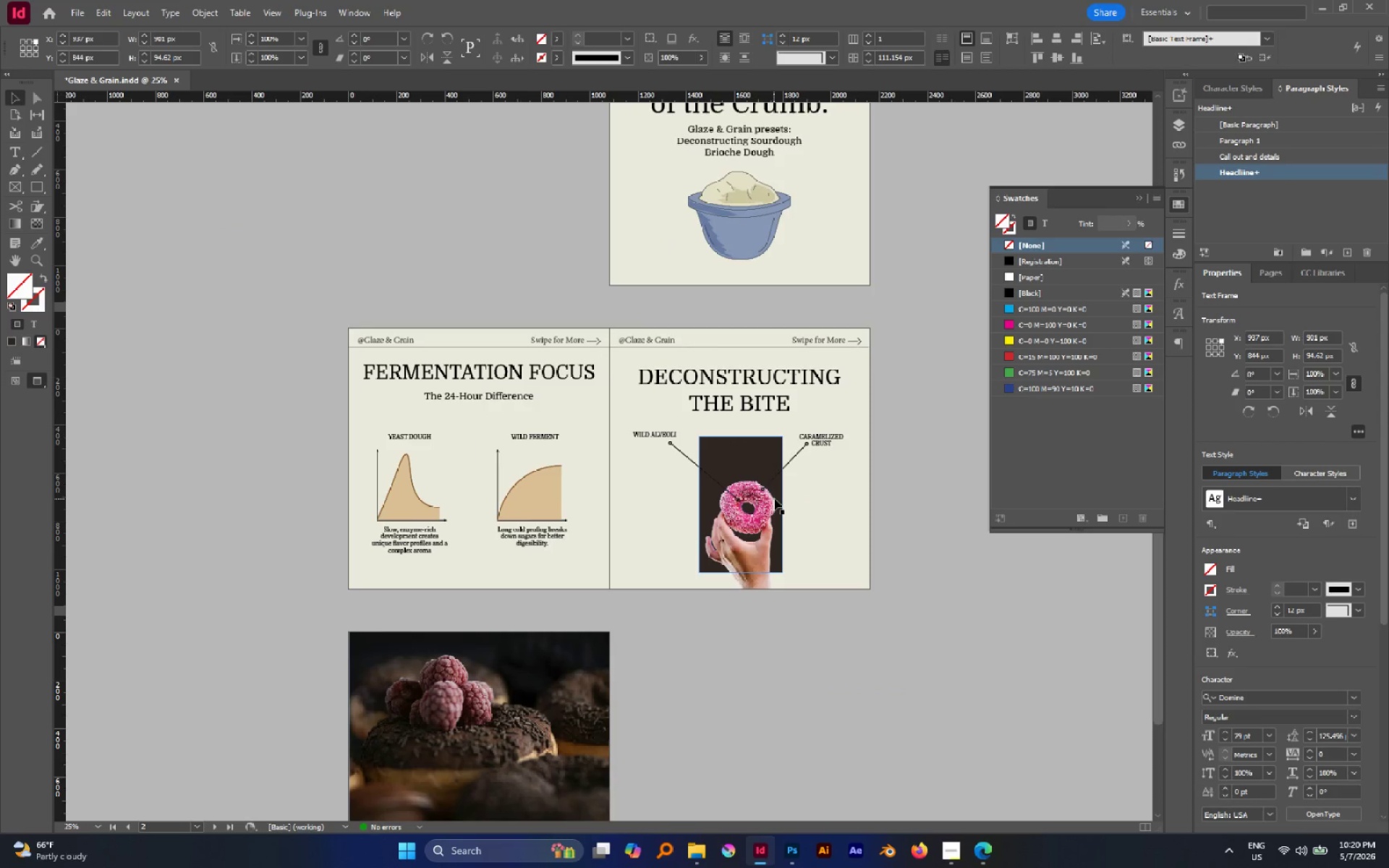 
hold_key(key=AltLeft, duration=0.55)
scroll: coordinate [776, 500], scroll_direction: up, amount: 1.0
 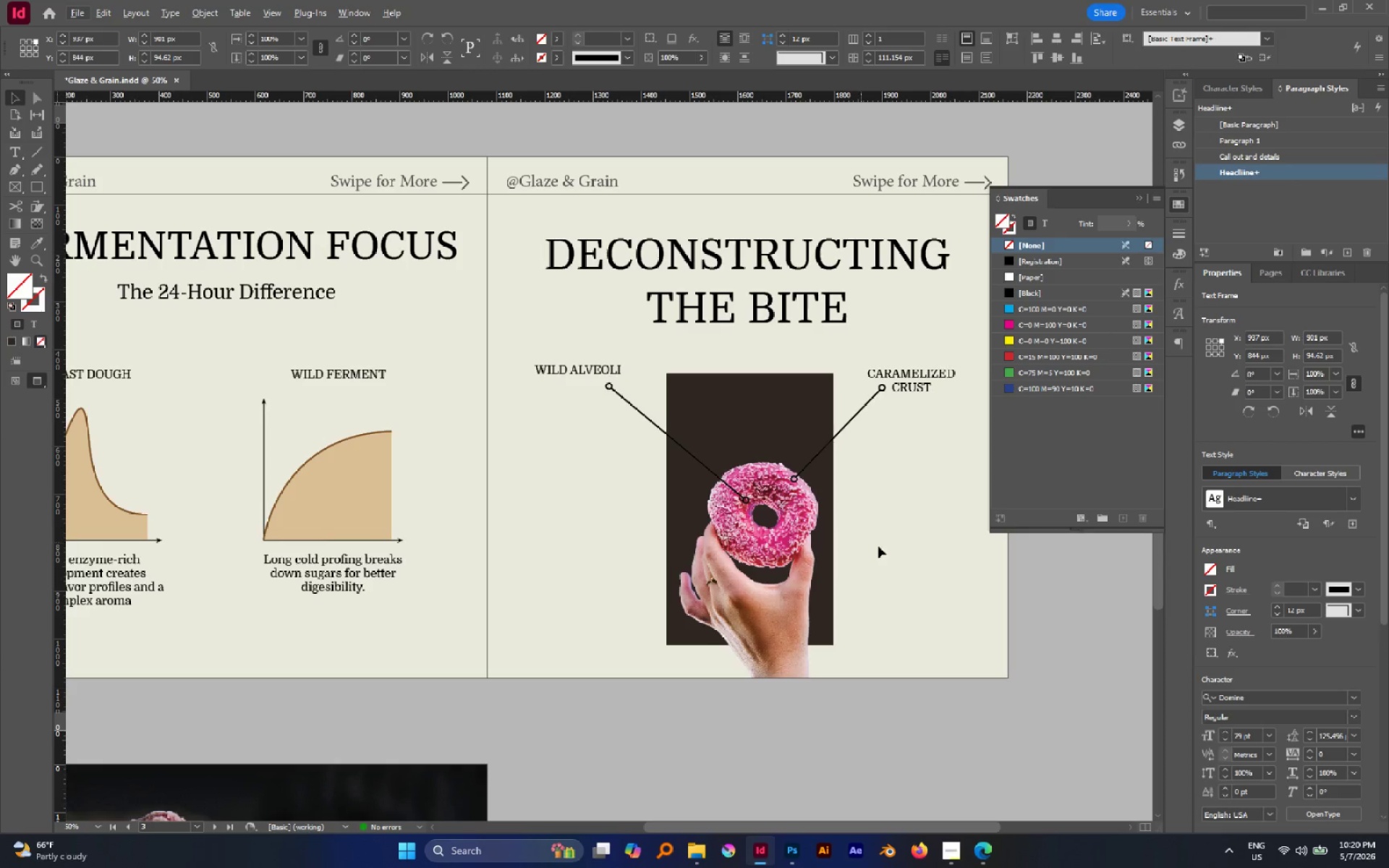 
left_click([882, 546])
 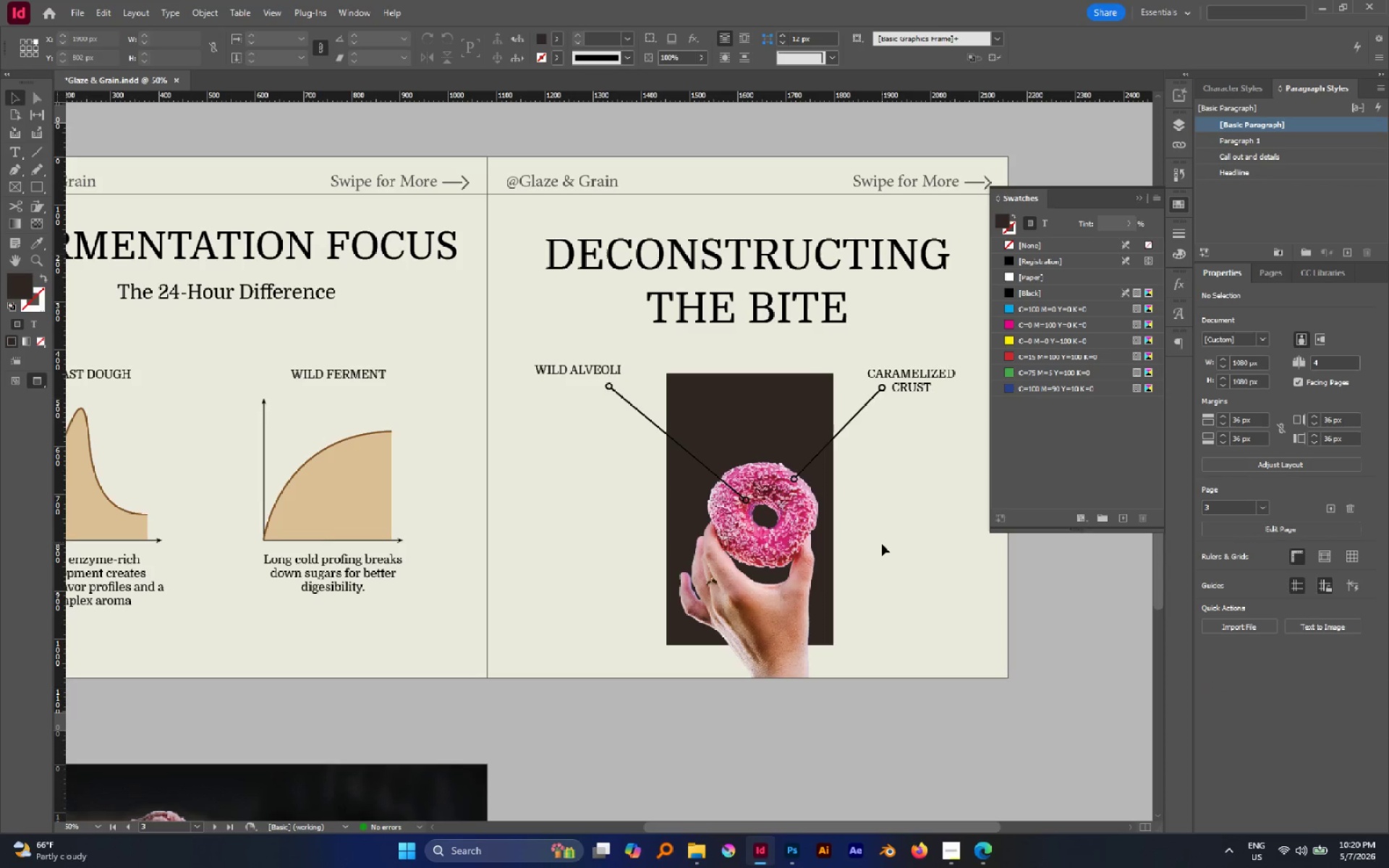 
hold_key(key=Space, duration=0.61)
 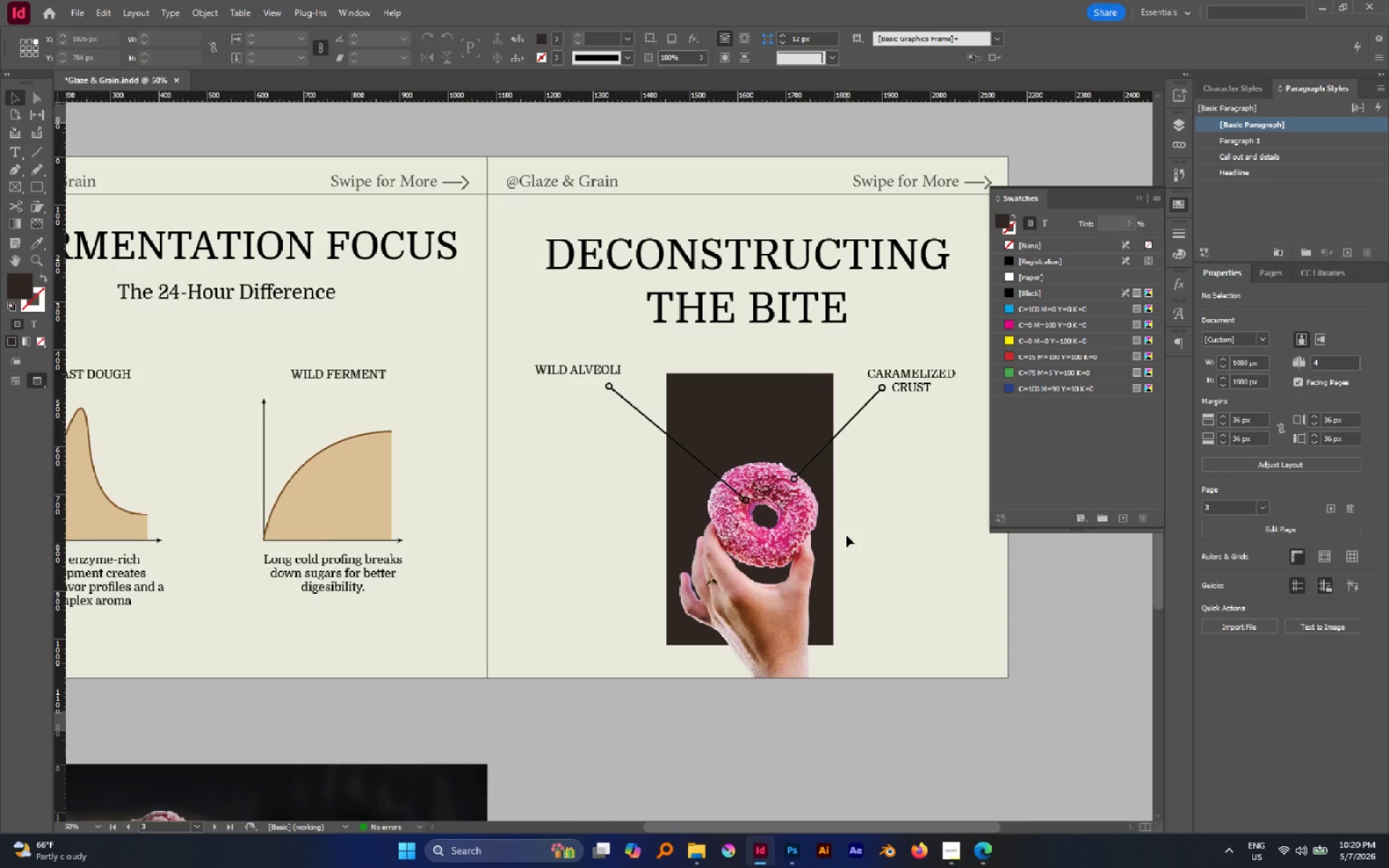 
hold_key(key=Space, duration=19.56)
 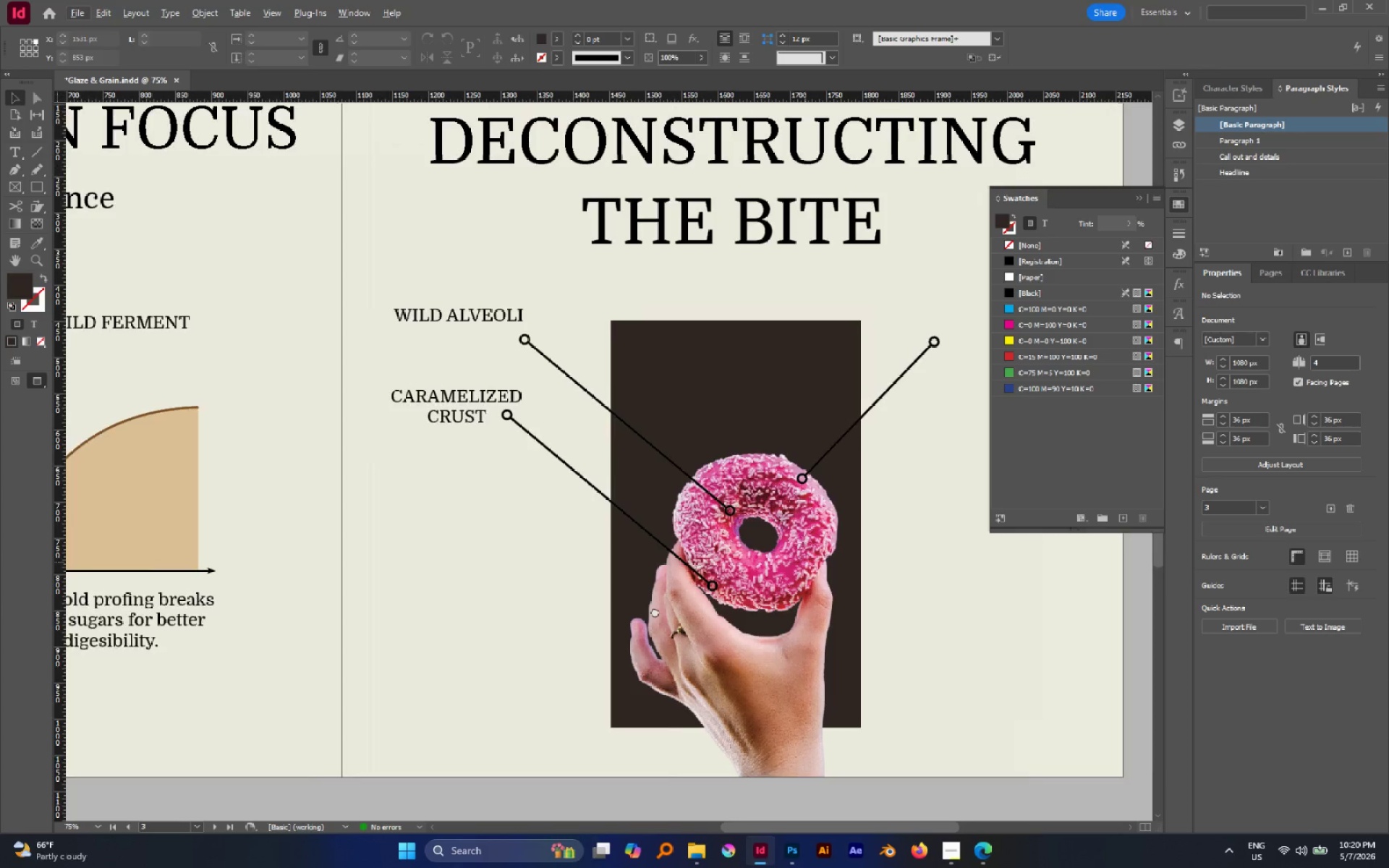 
left_click_drag(start_coordinate=[909, 373], to_coordinate=[582, 426])
 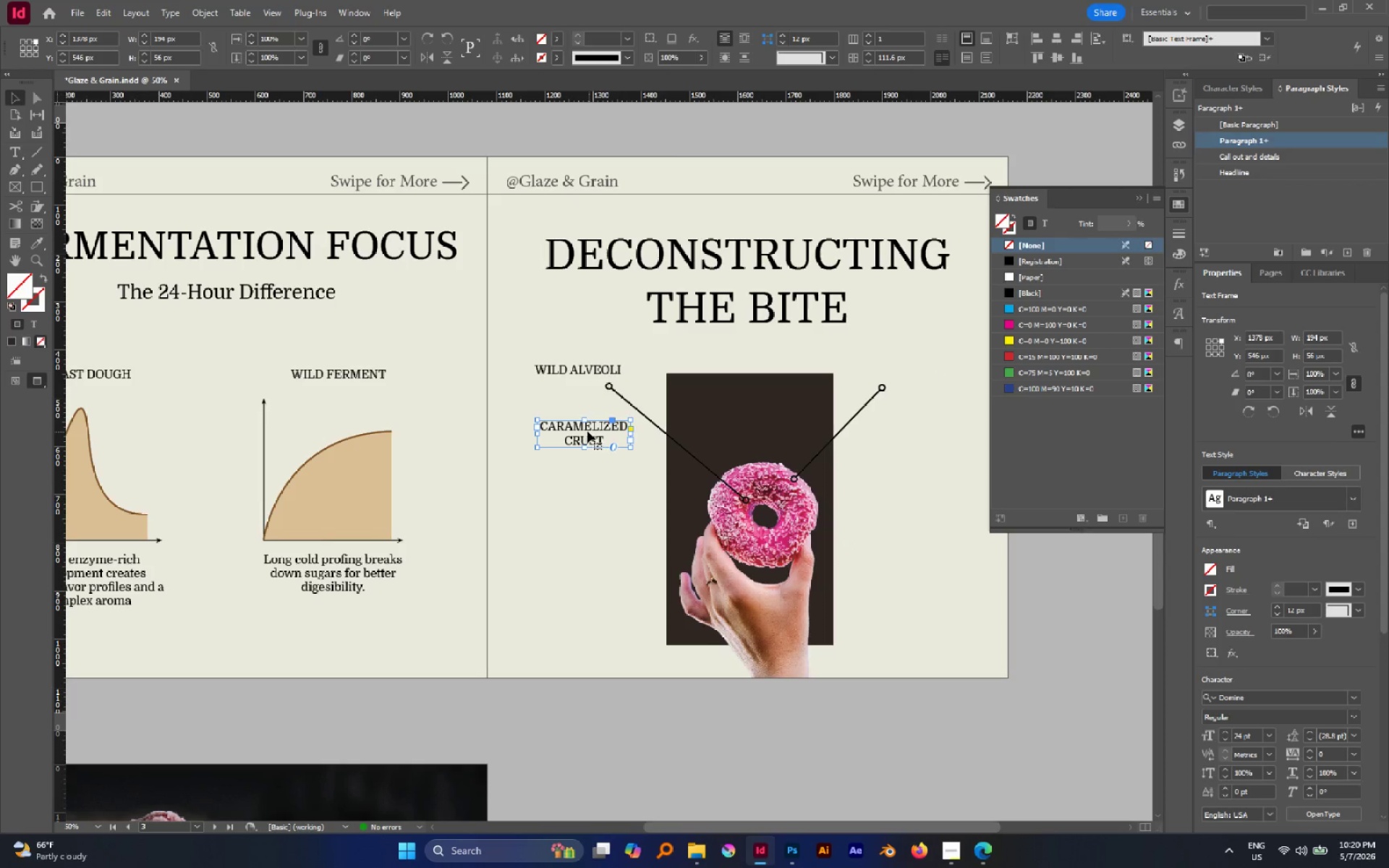 
left_click_drag(start_coordinate=[585, 430], to_coordinate=[577, 427])
 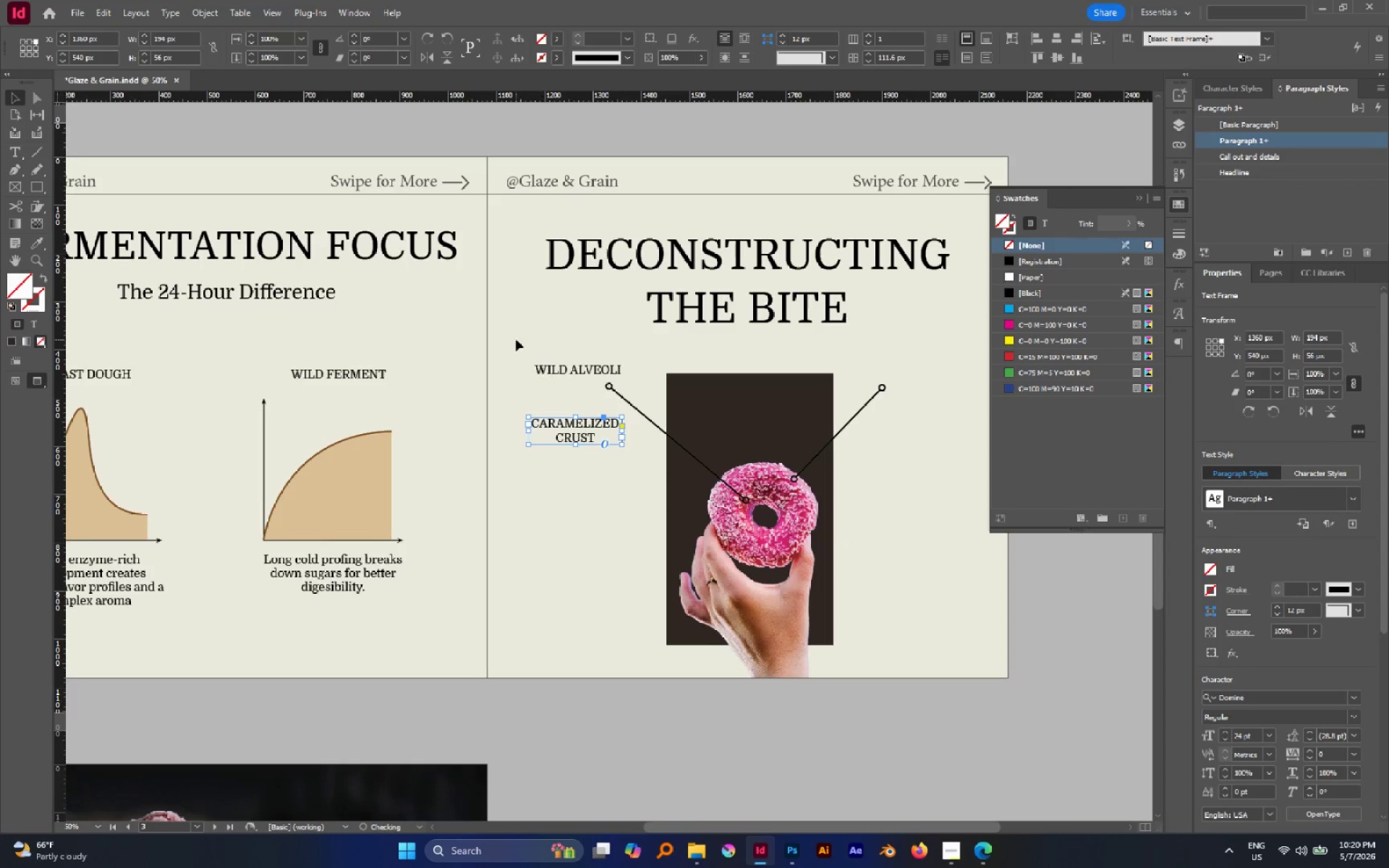 
left_click_drag(start_coordinate=[516, 339], to_coordinate=[604, 490])
 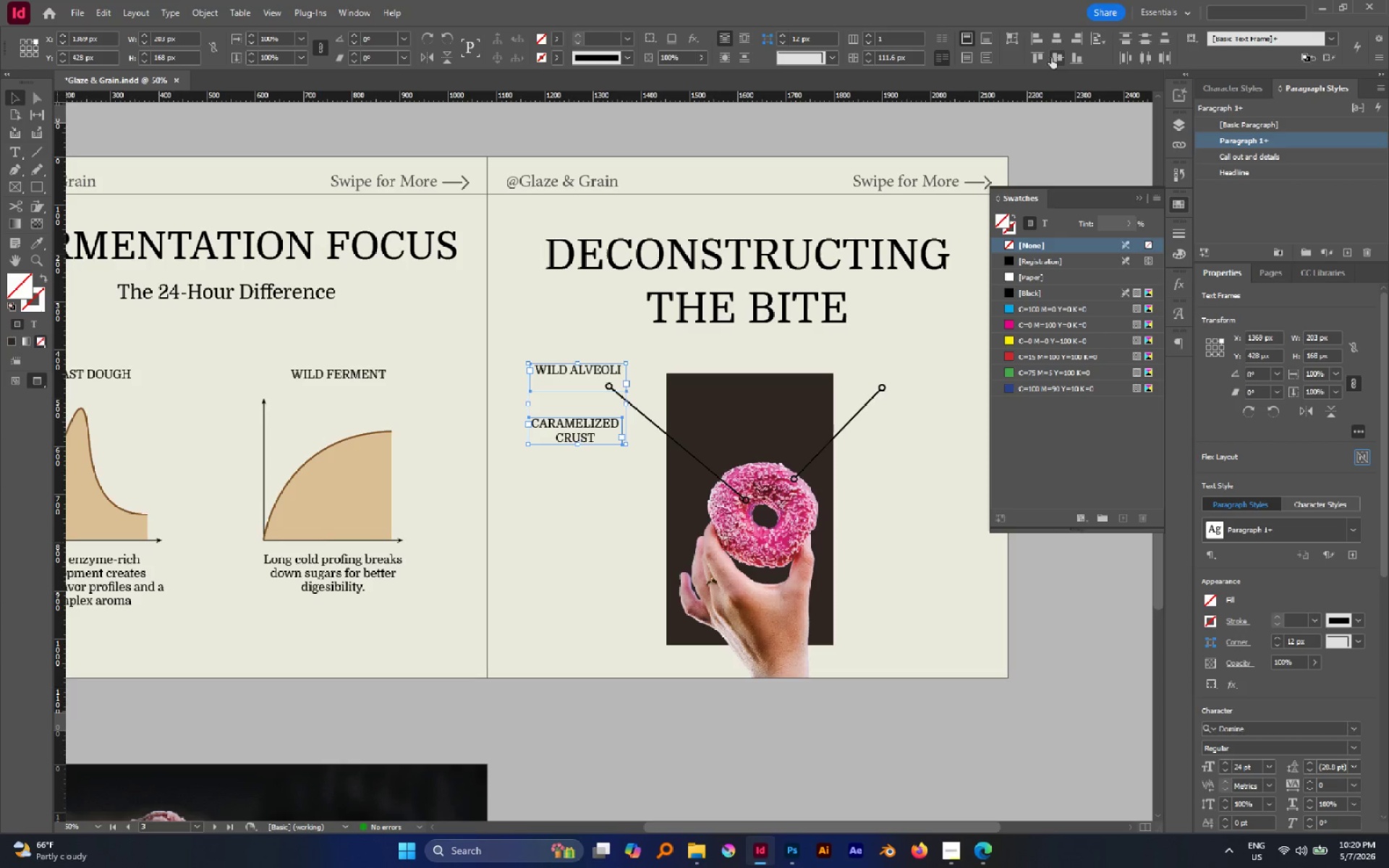 
left_click([1037, 41])
 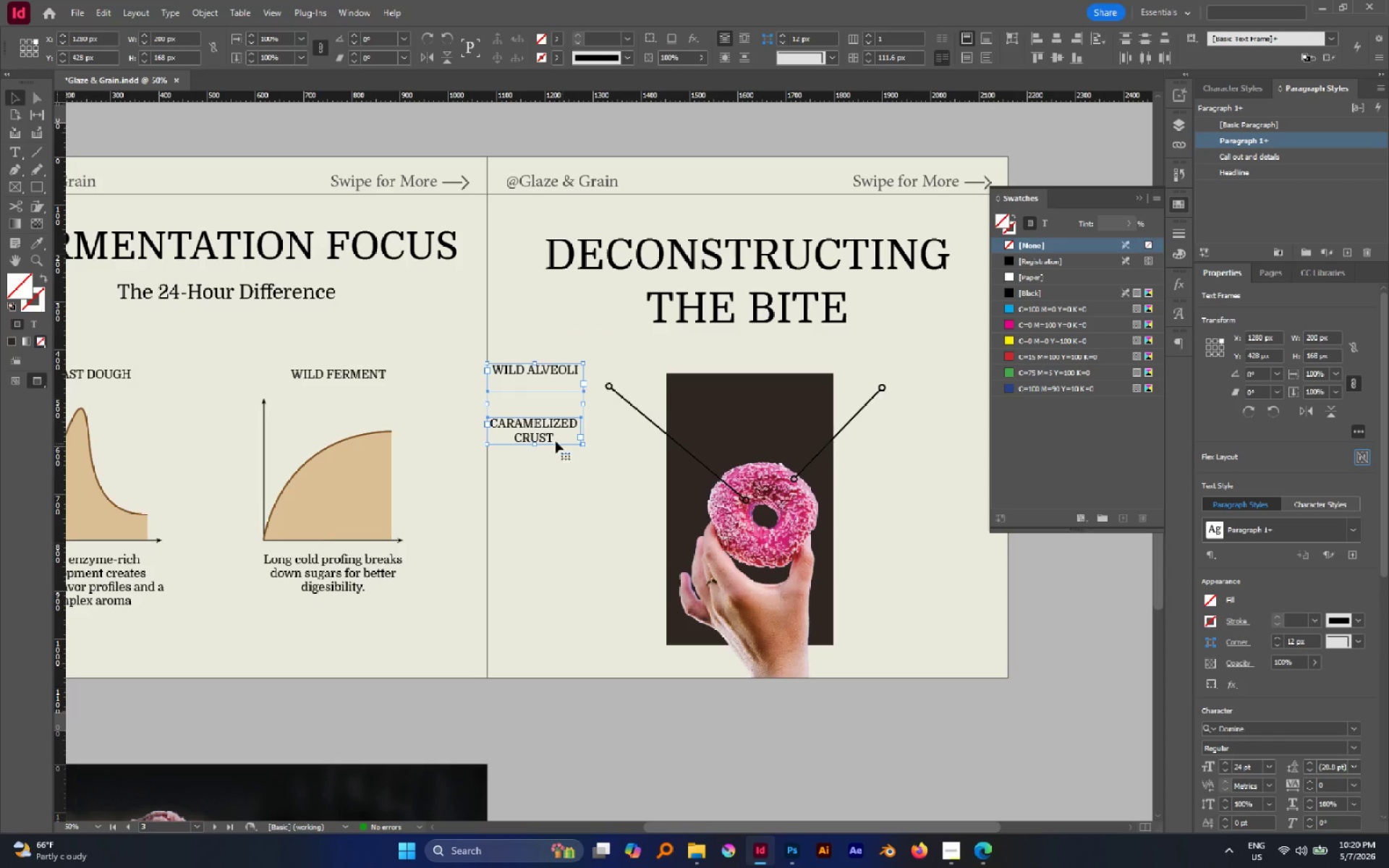 
left_click_drag(start_coordinate=[553, 427], to_coordinate=[582, 420])
 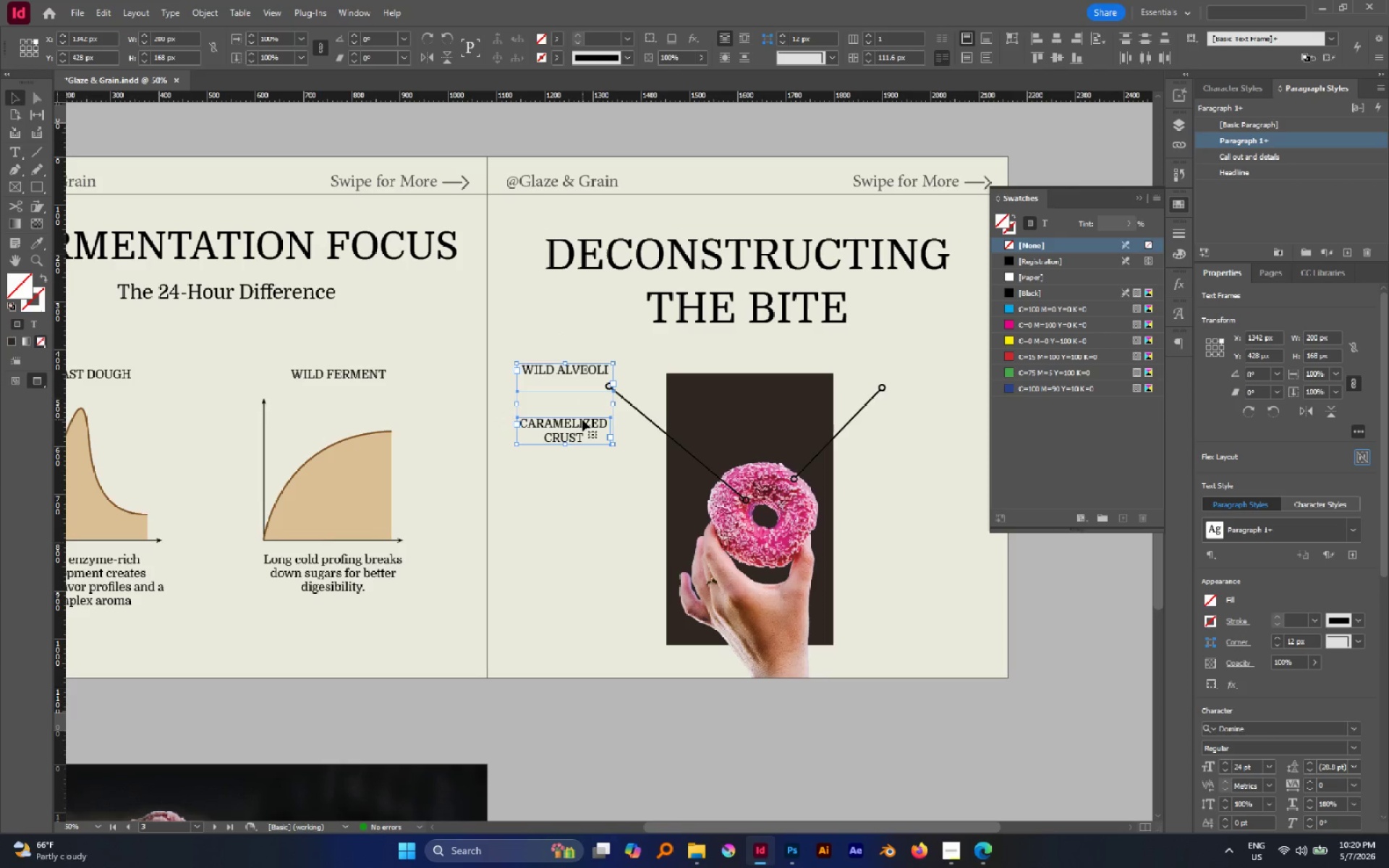 
hold_key(key=ShiftLeft, duration=1.16)
 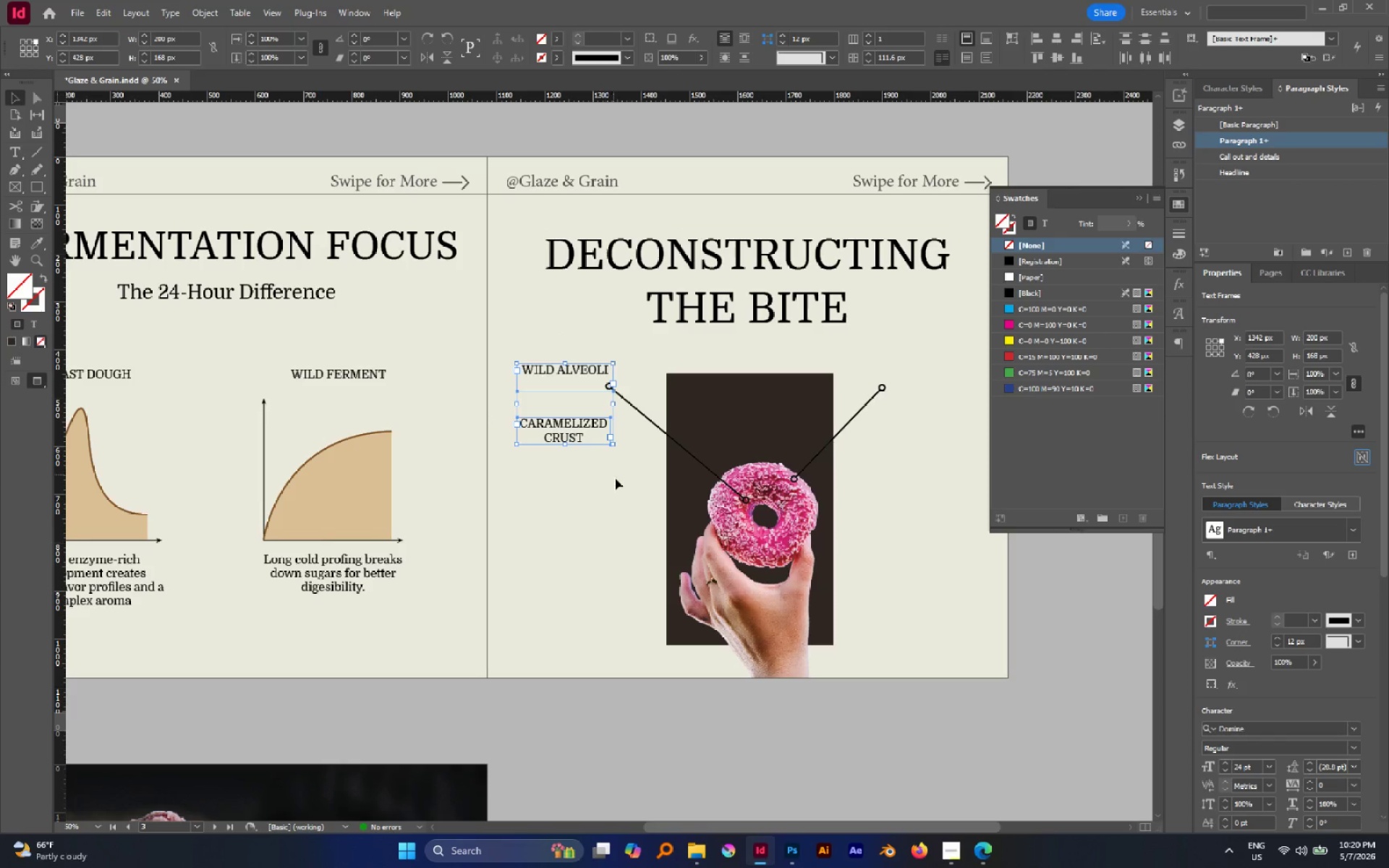 
left_click([615, 478])
 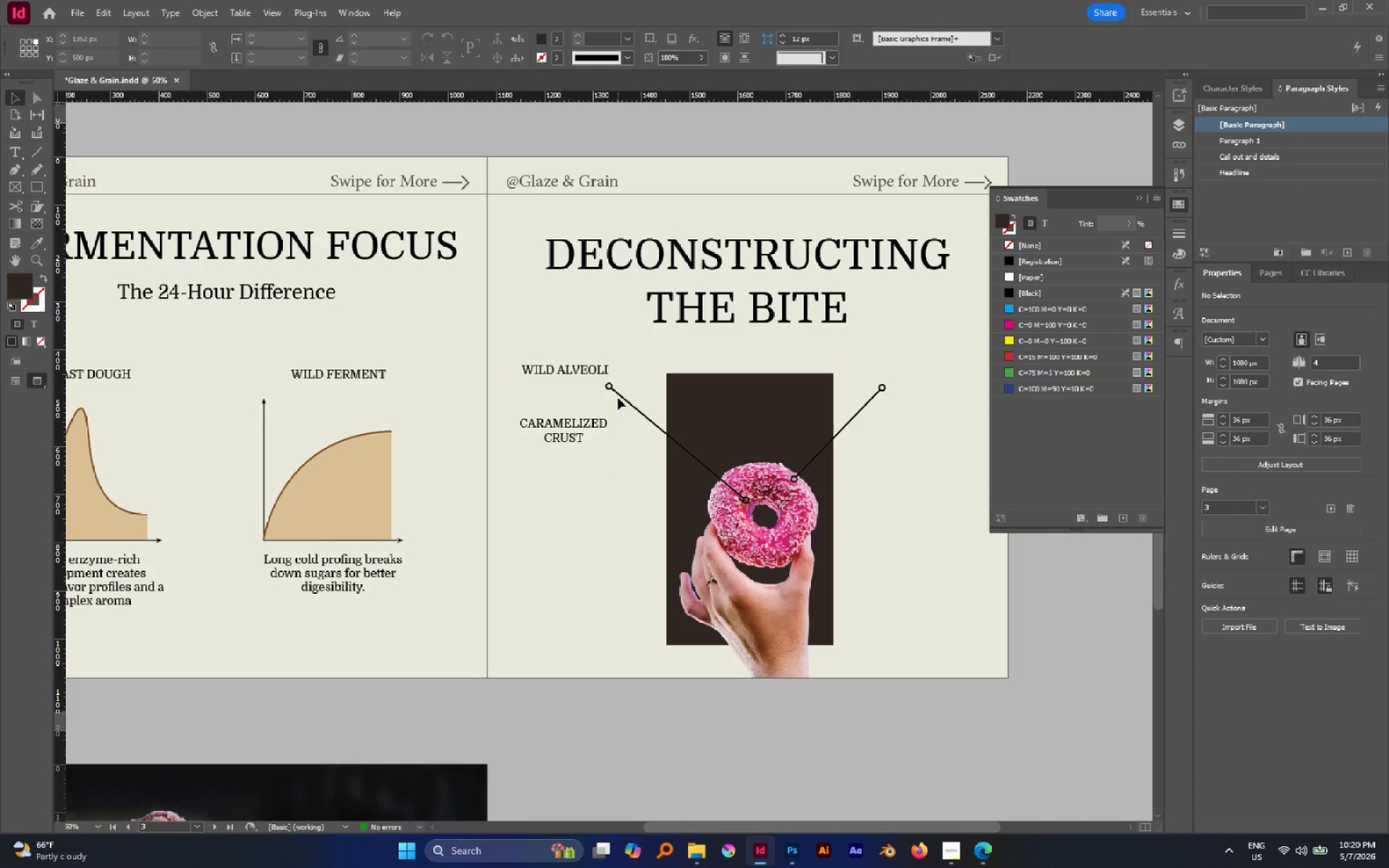 
left_click([619, 395])
 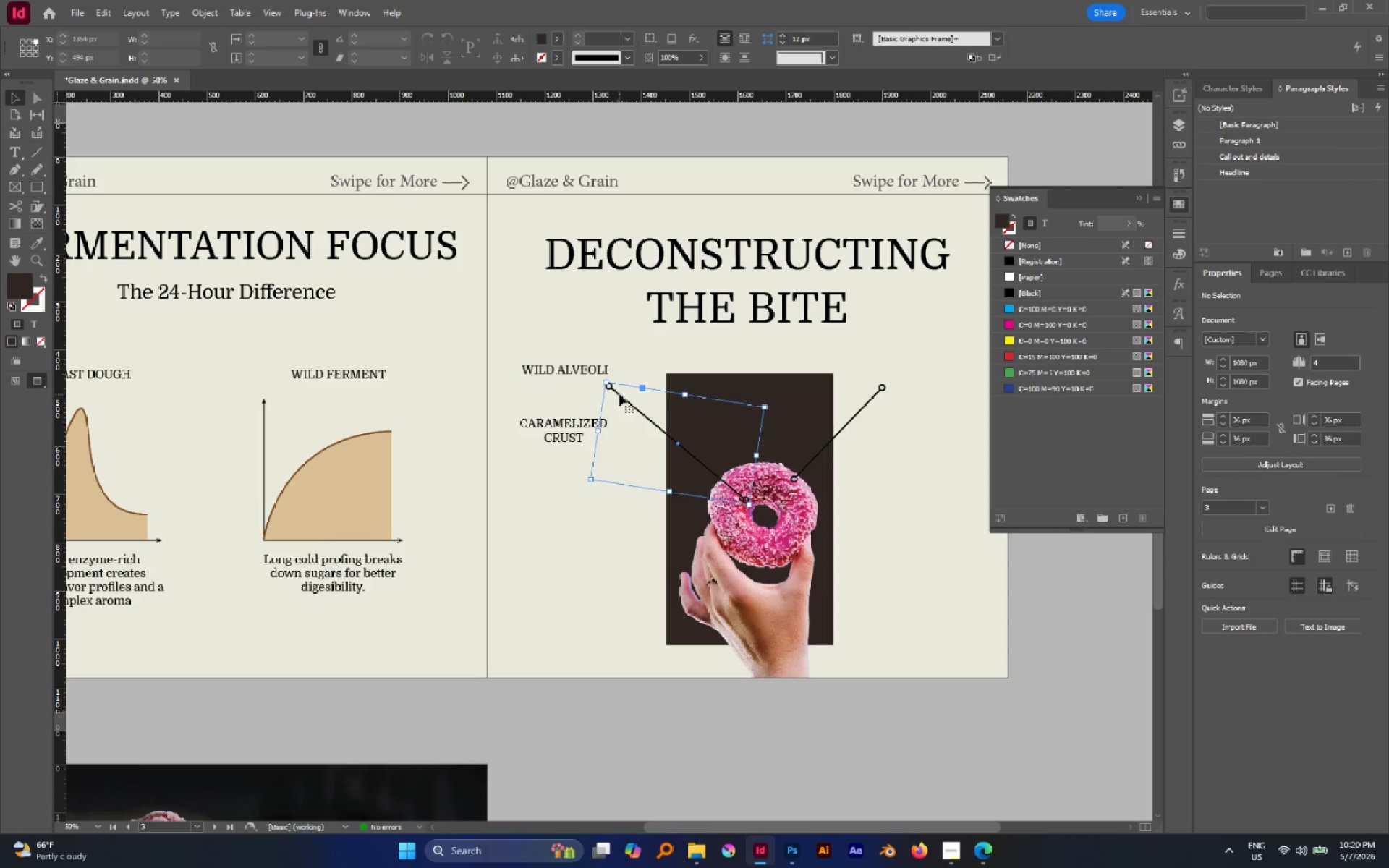 
hold_key(key=AltLeft, duration=2.12)
left_click_drag(start_coordinate=[622, 396], to_coordinate=[611, 447])
 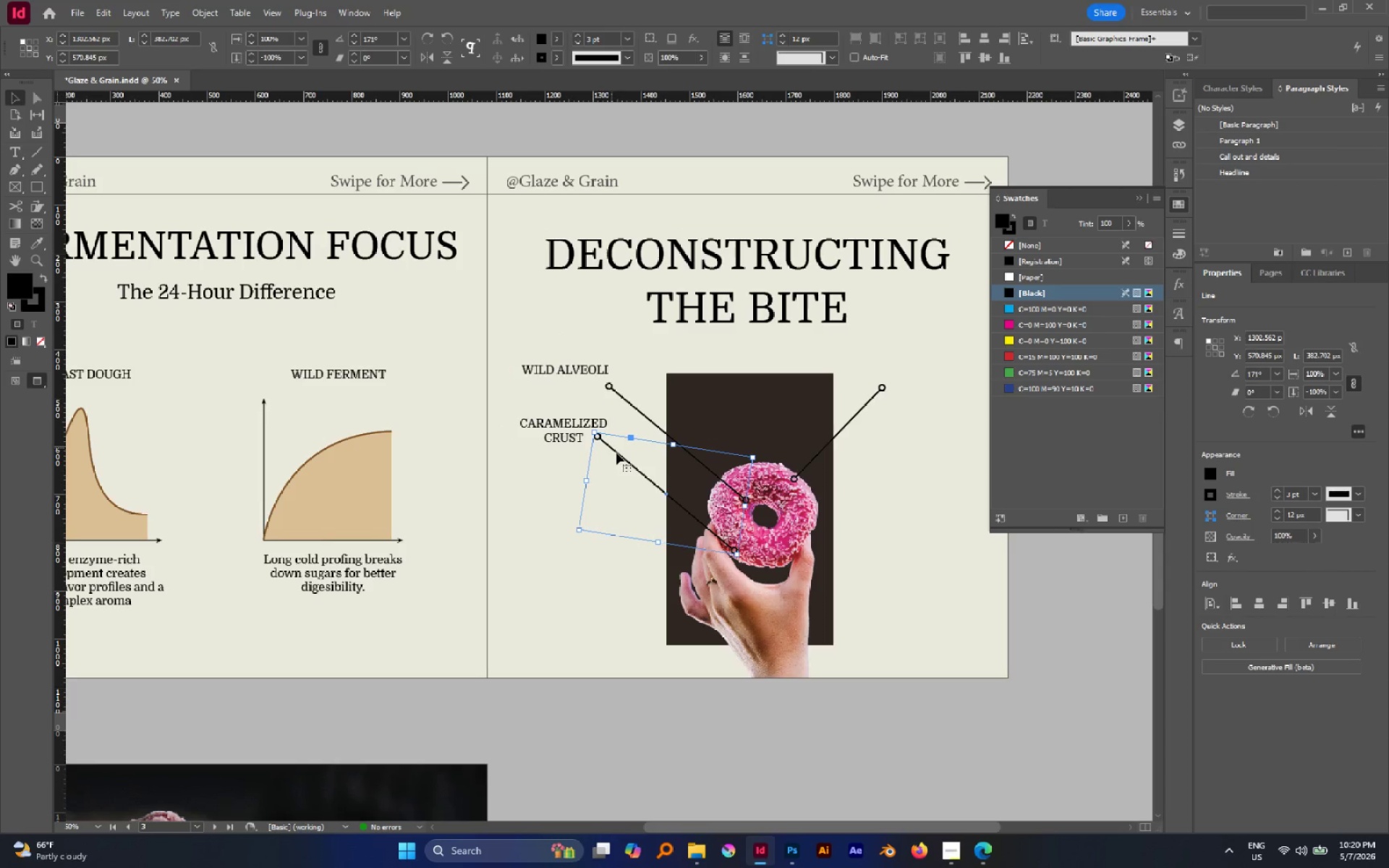 
hold_key(key=AltLeft, duration=0.44)
scroll: coordinate [632, 477], scroll_direction: none, amount: 0.0
 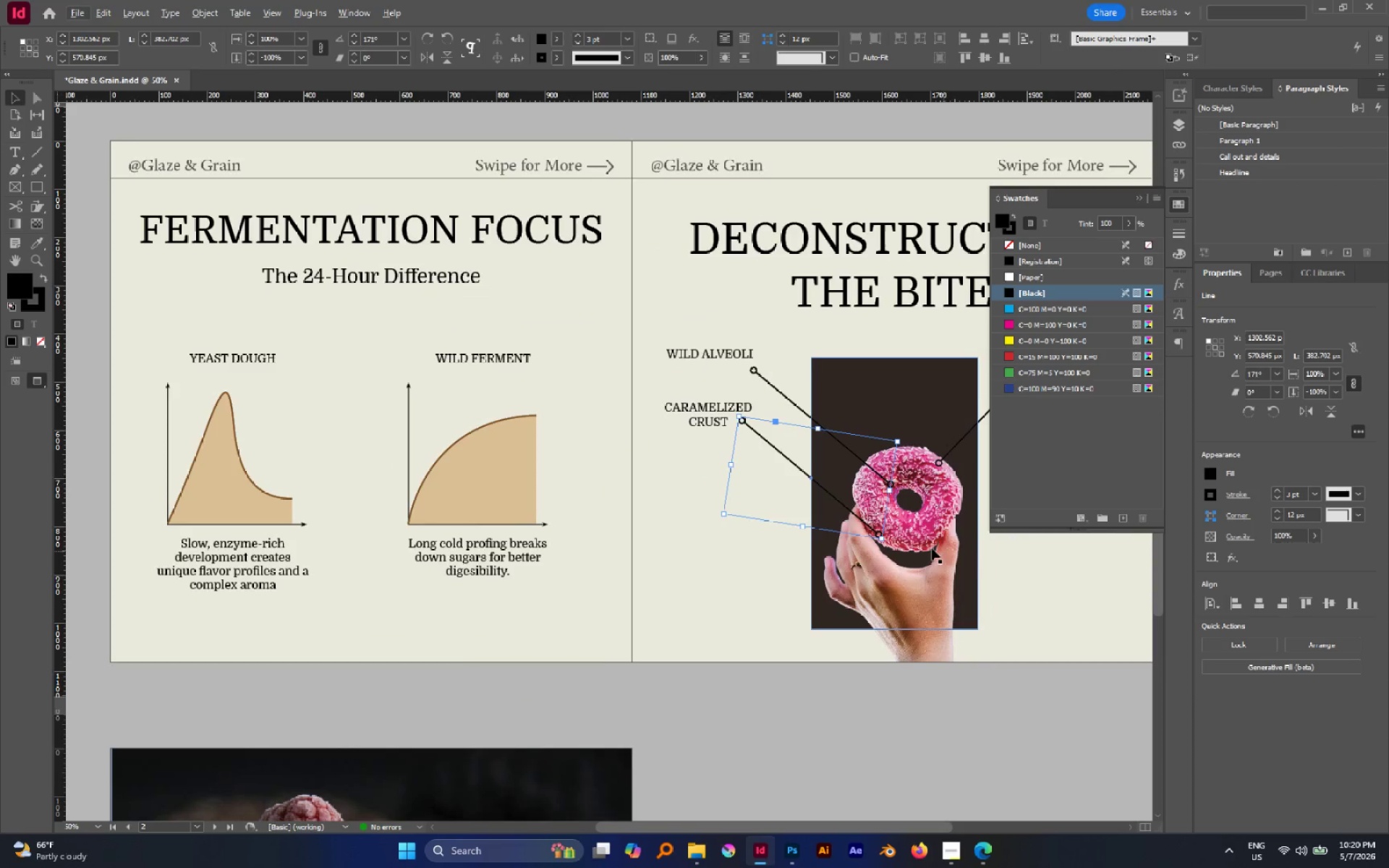 
key(A)
 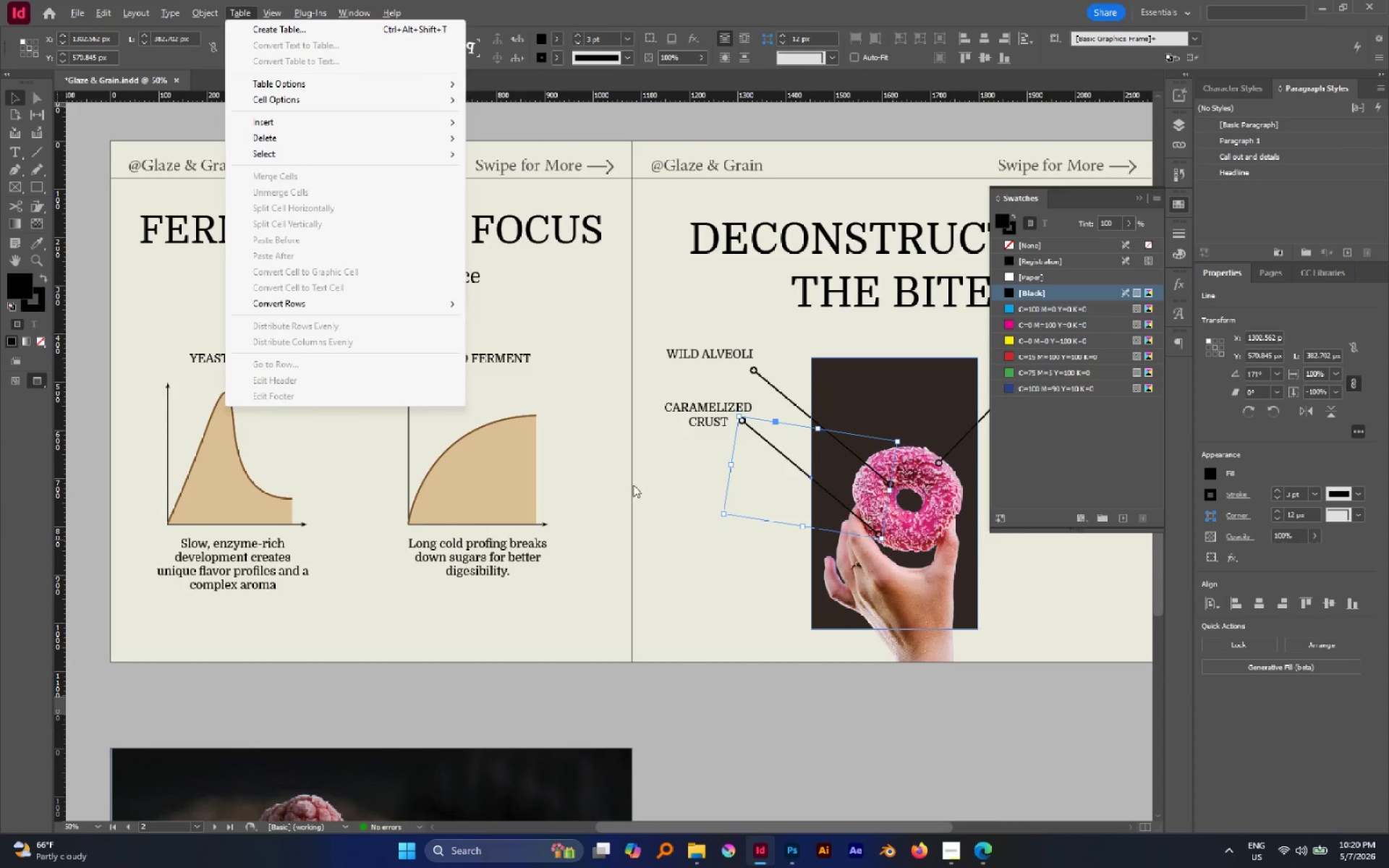 
left_click([633, 485])
 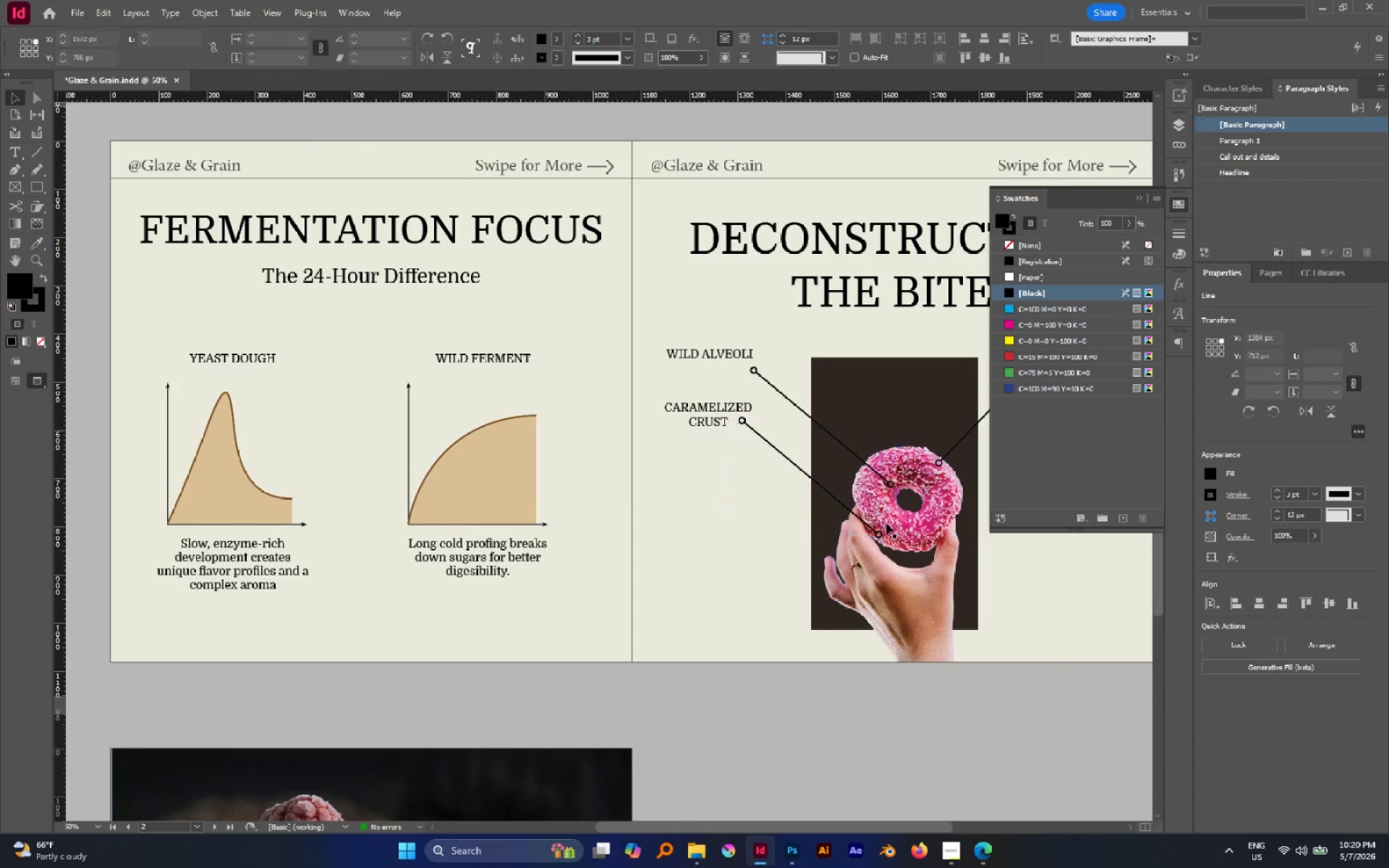 
hold_key(key=AltLeft, duration=0.41)
scroll: coordinate [937, 533], scroll_direction: up, amount: 1.0
 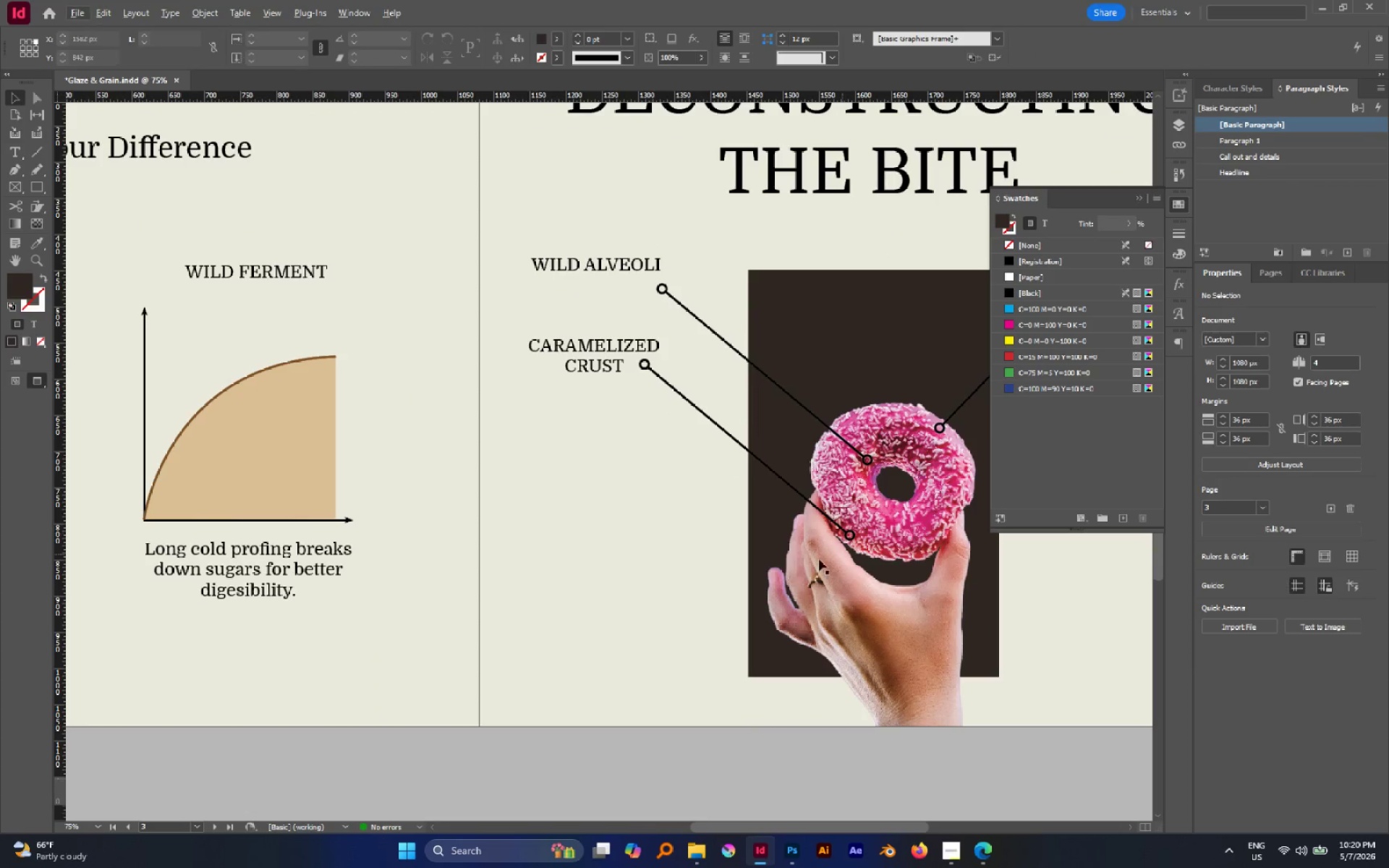 
hold_key(key=Space, duration=0.97)
 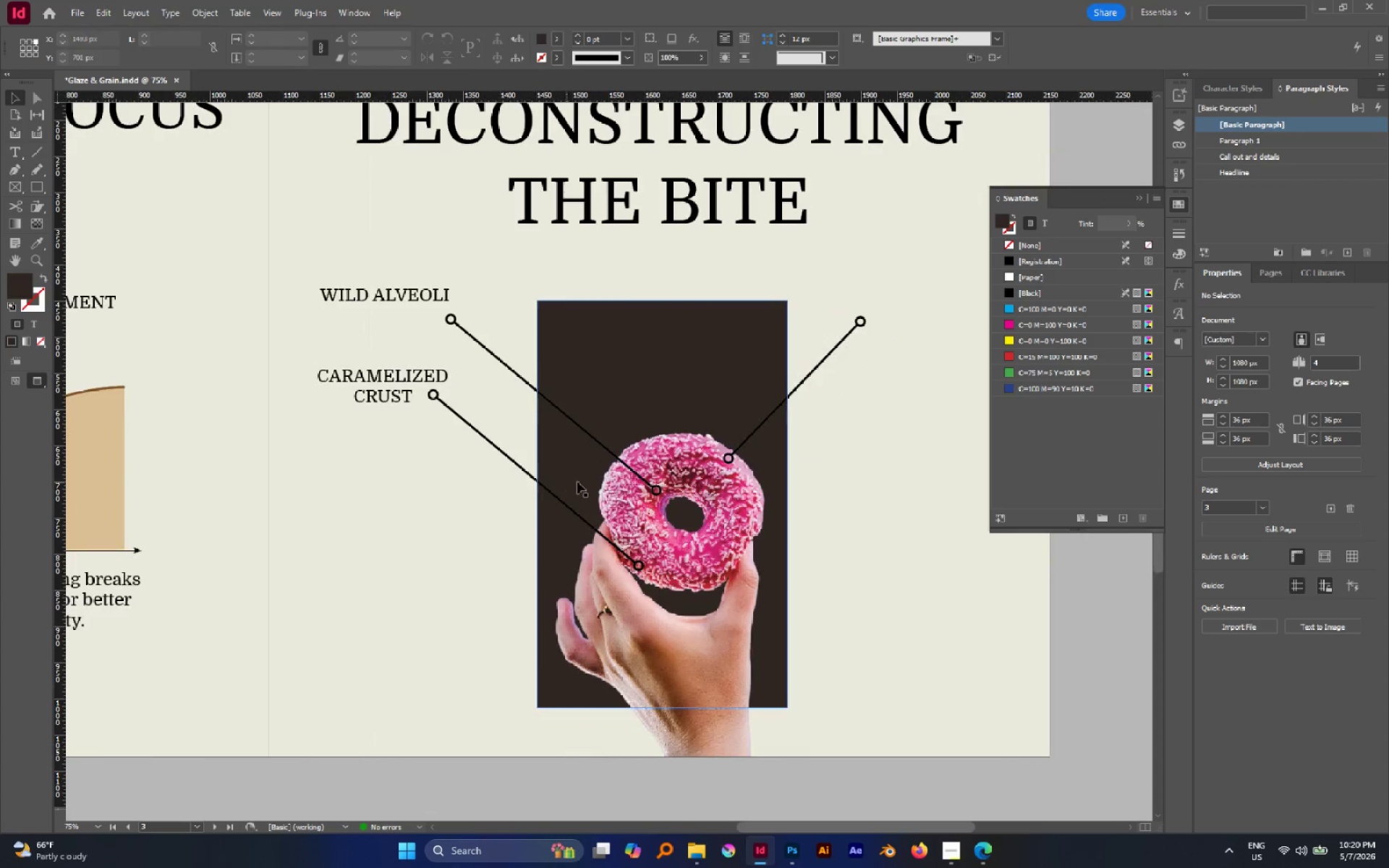 
left_click_drag(start_coordinate=[800, 562], to_coordinate=[590, 592])
 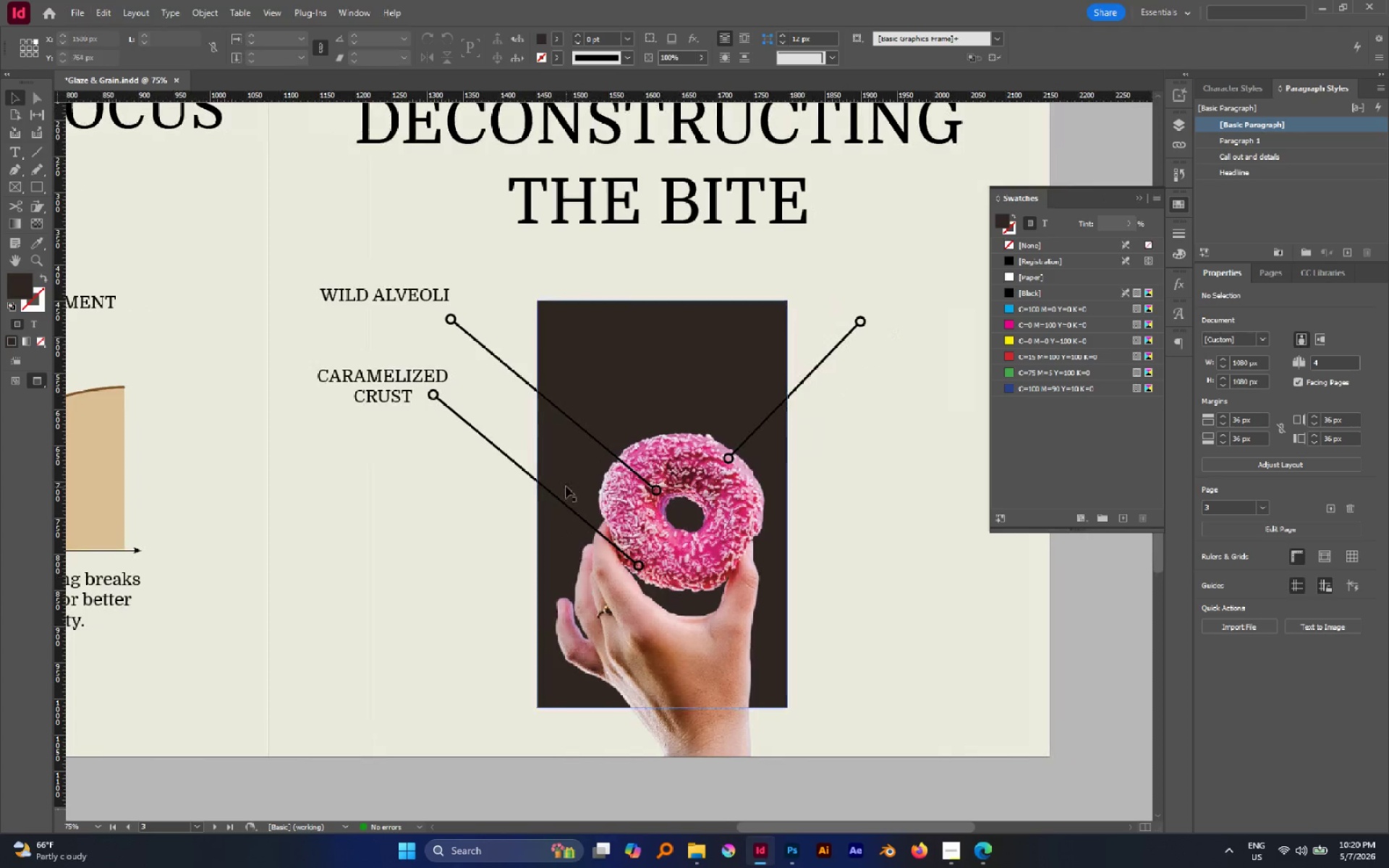 
hold_key(key=Space, duration=1.81)
 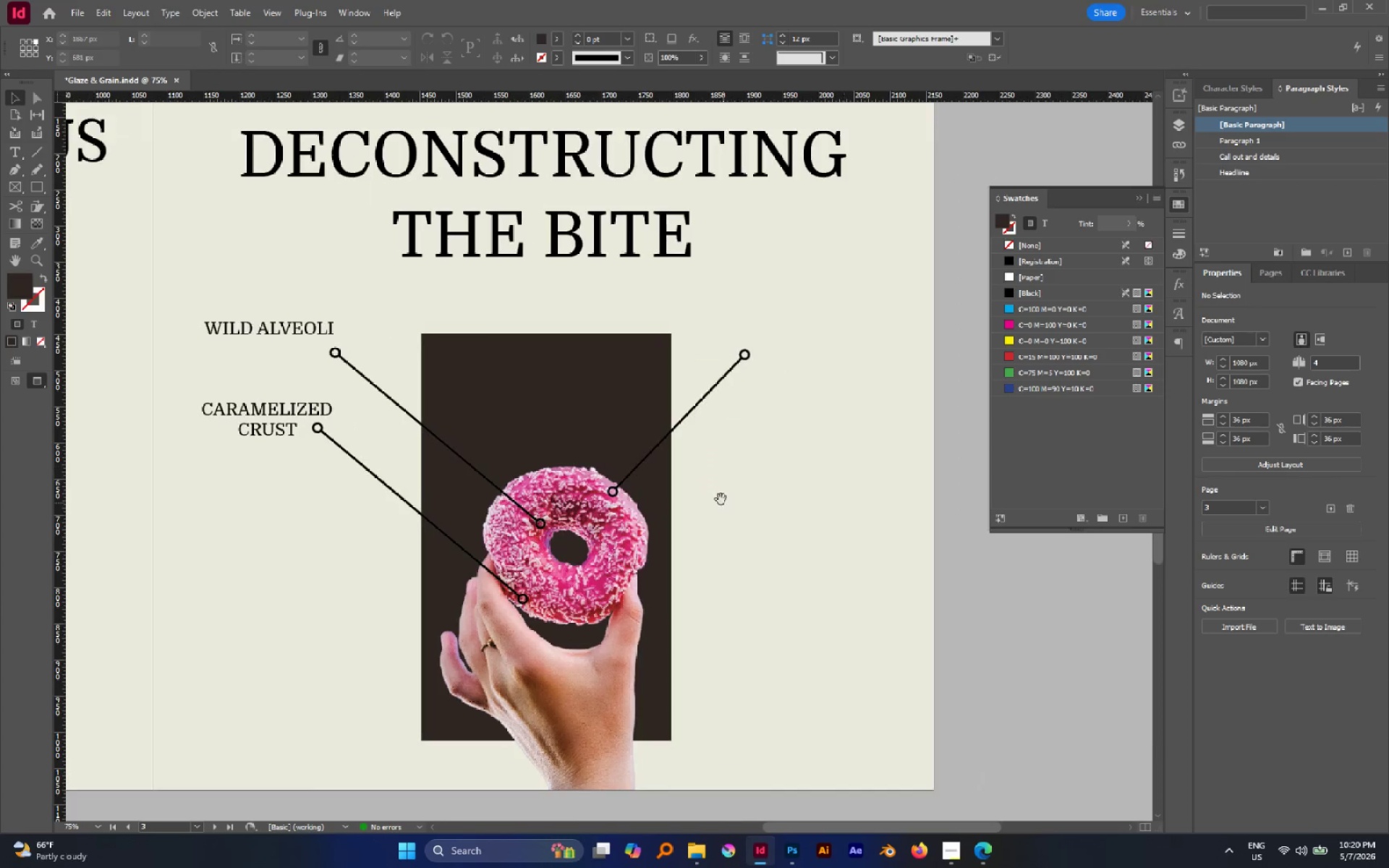 
hold_key(key=Space, duration=0.64)
 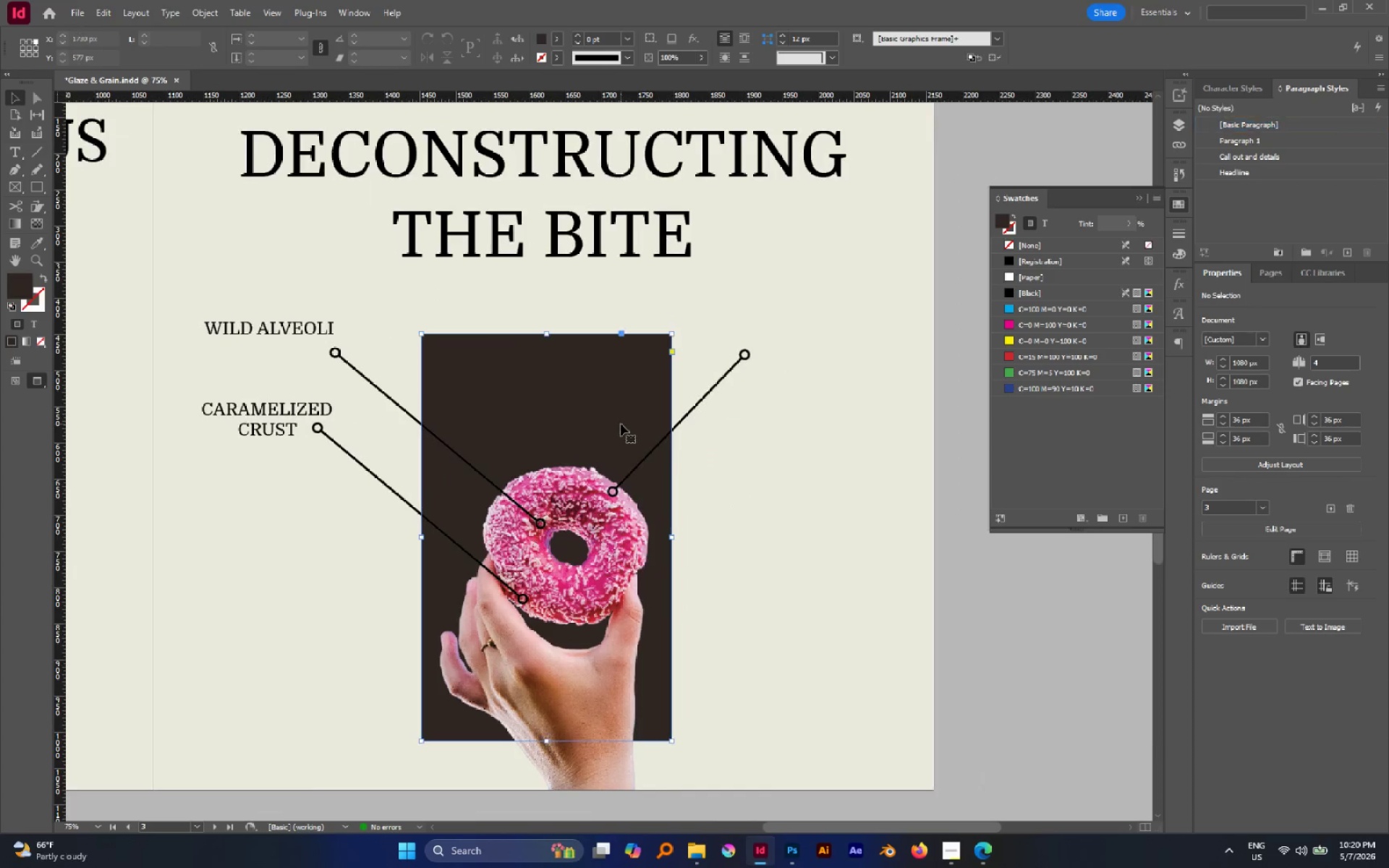 
left_click_drag(start_coordinate=[838, 469], to_coordinate=[723, 503])
 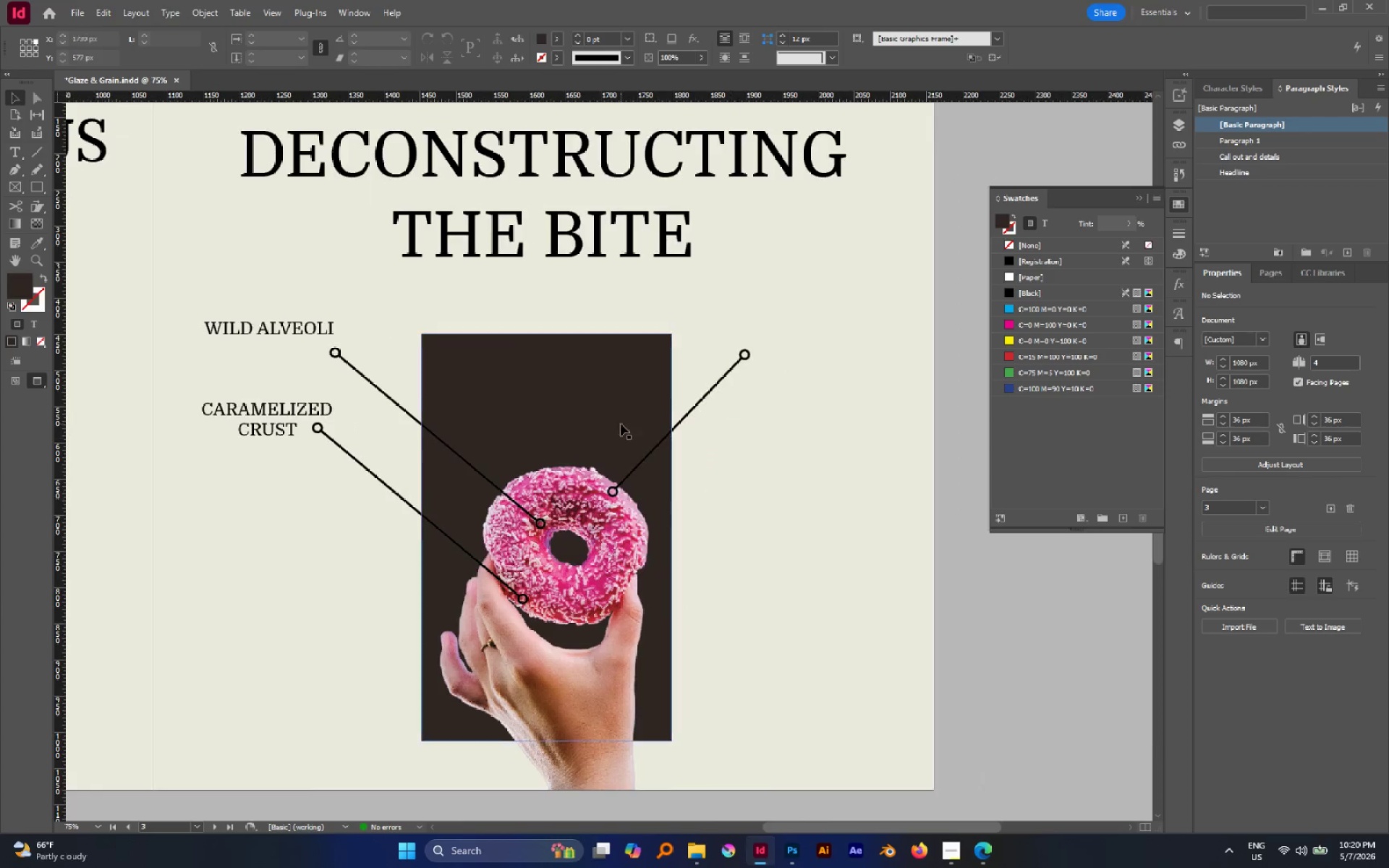 
left_click([621, 424])
 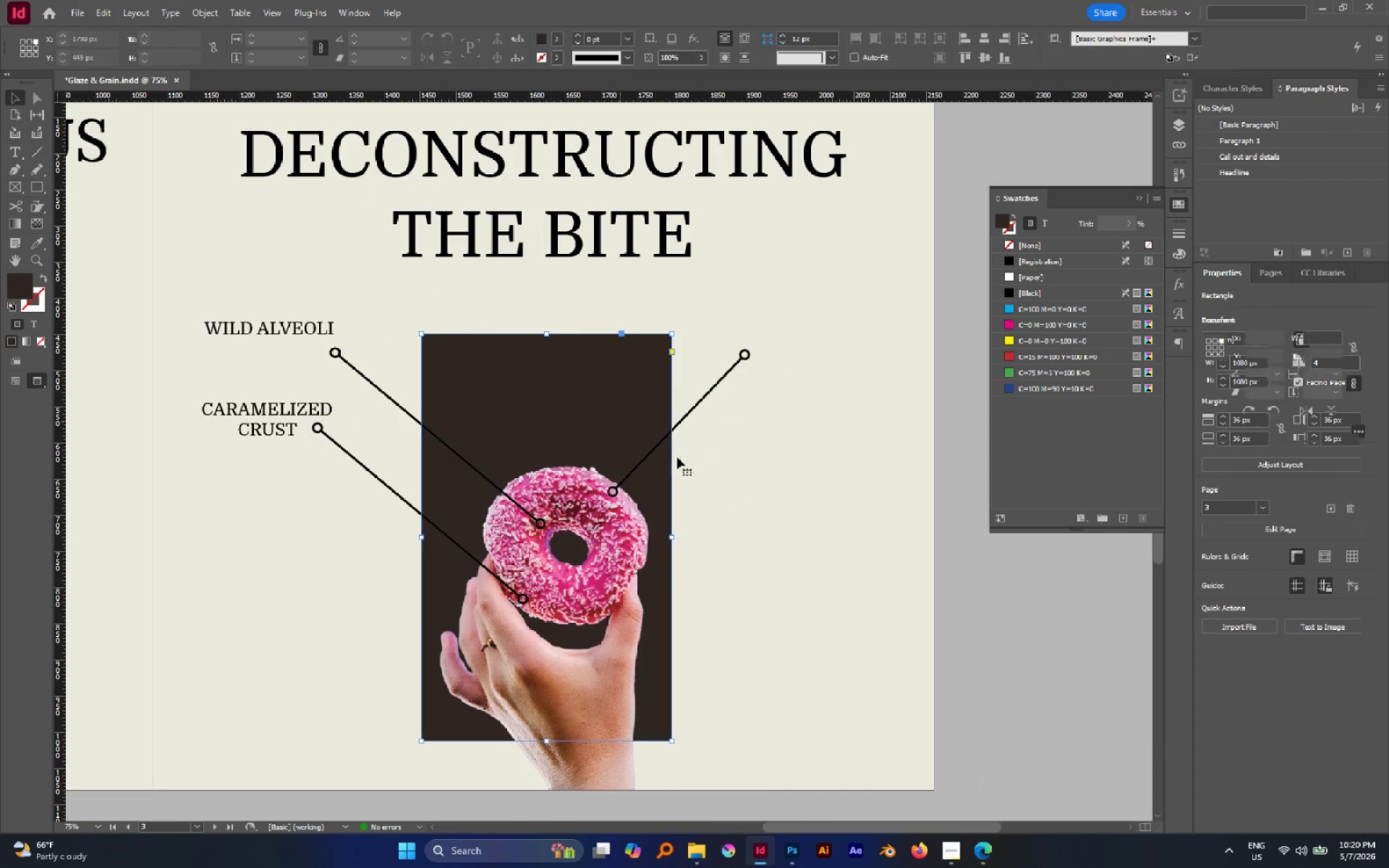 
key(Alt+Control+L)
 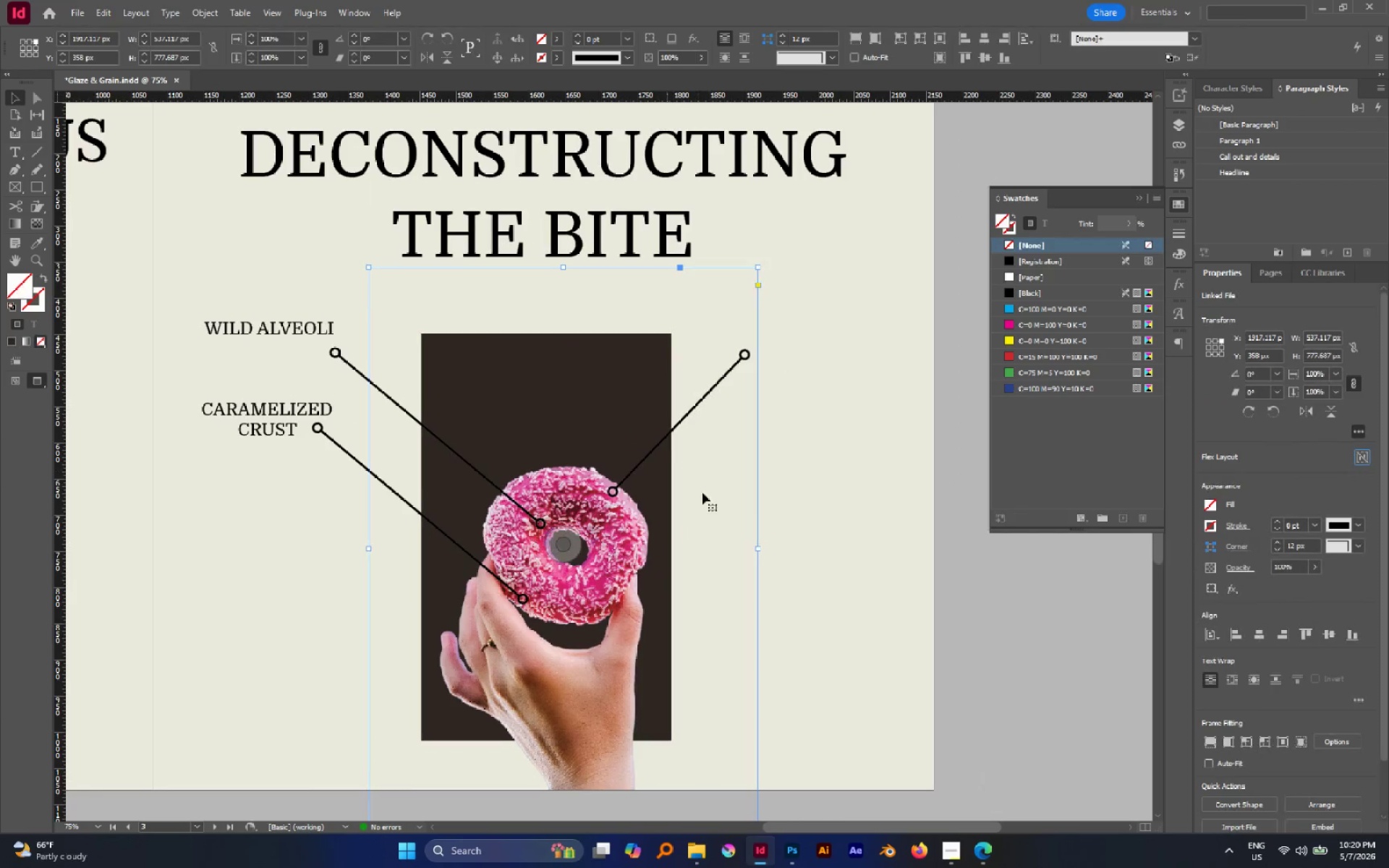 
left_click([841, 574])
 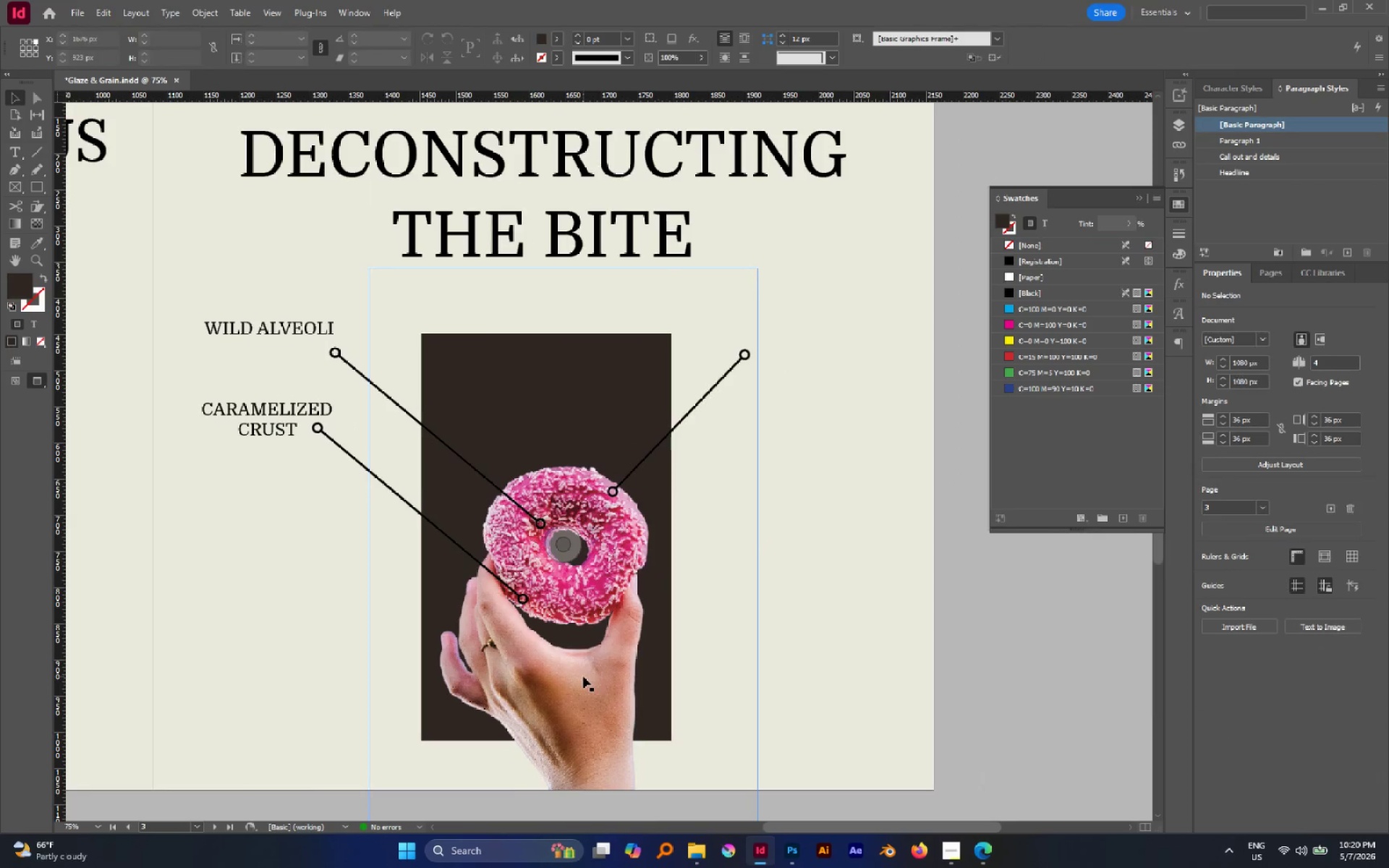 
left_click([583, 676])
 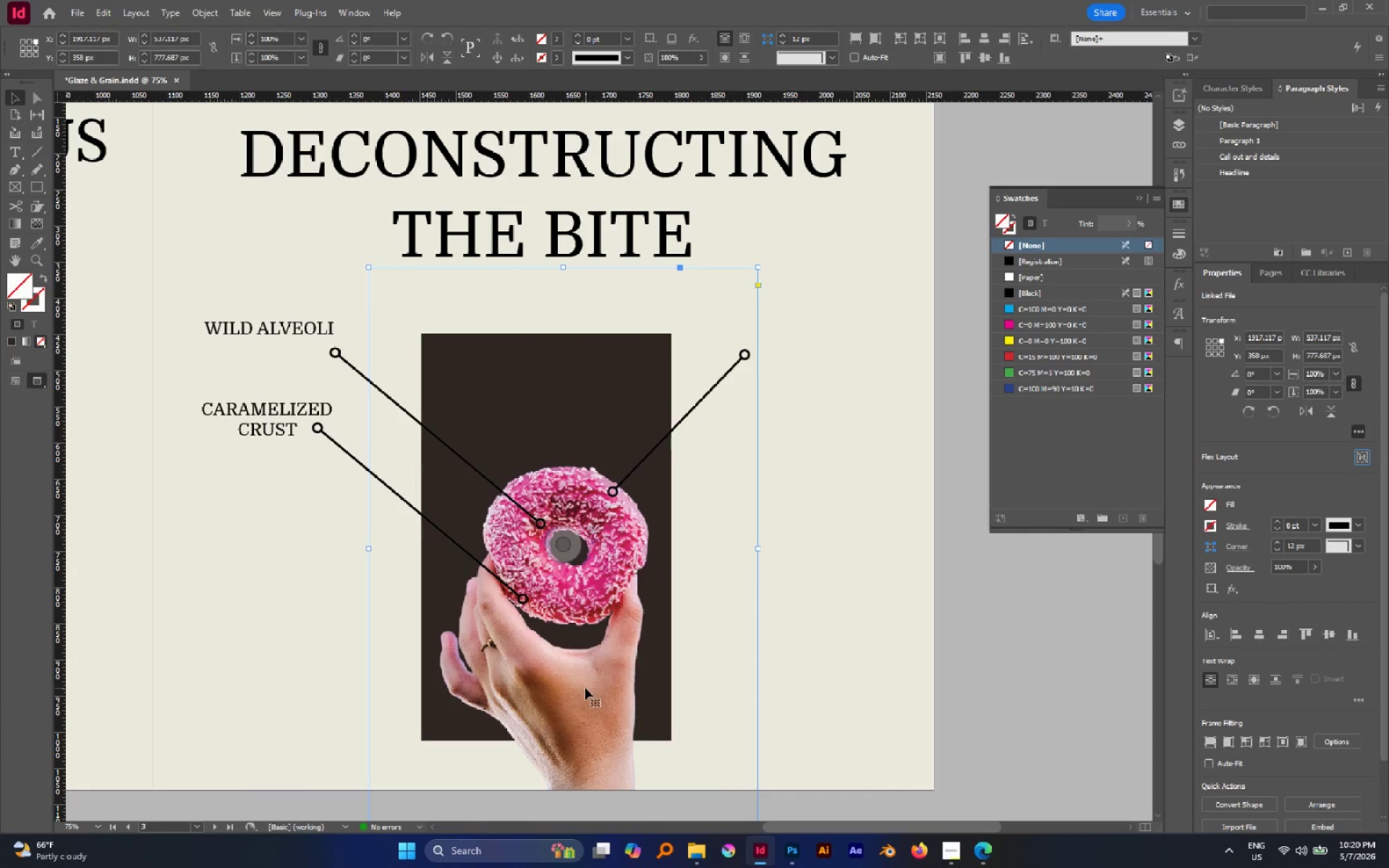 
left_click_drag(start_coordinate=[586, 689], to_coordinate=[590, 699])
 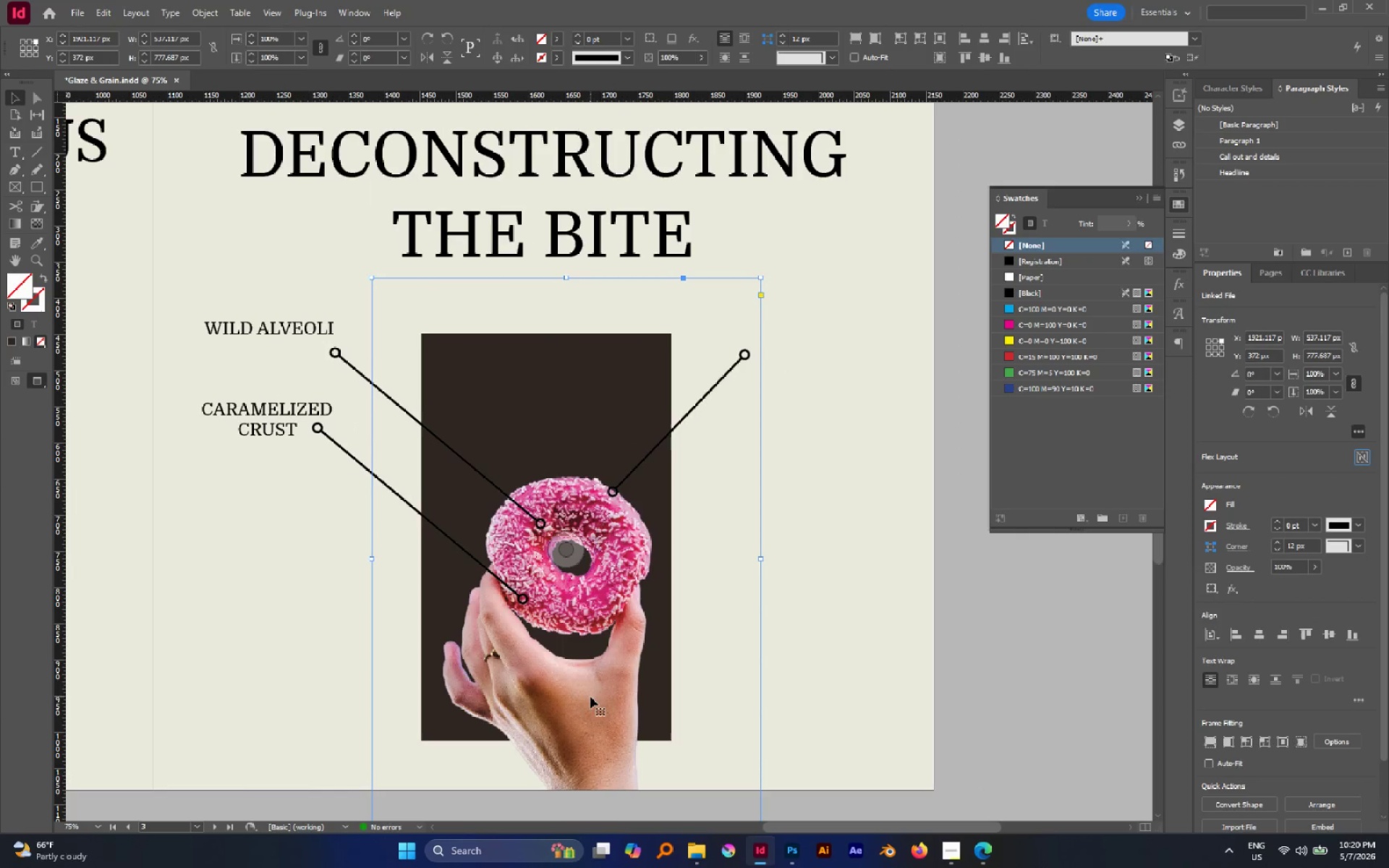 
left_click_drag(start_coordinate=[590, 697], to_coordinate=[590, 700])
 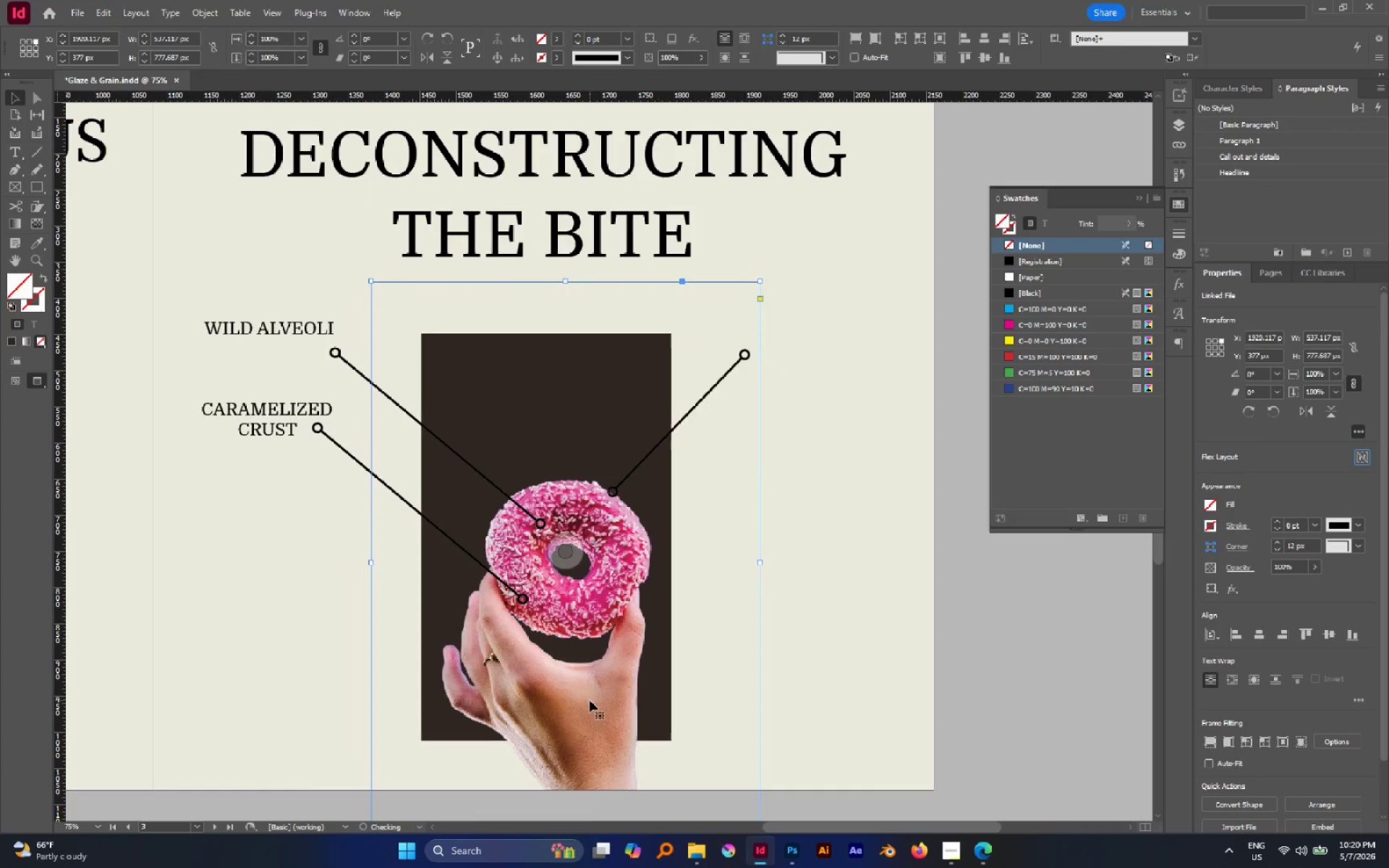 
left_click_drag(start_coordinate=[590, 700], to_coordinate=[585, 705])
 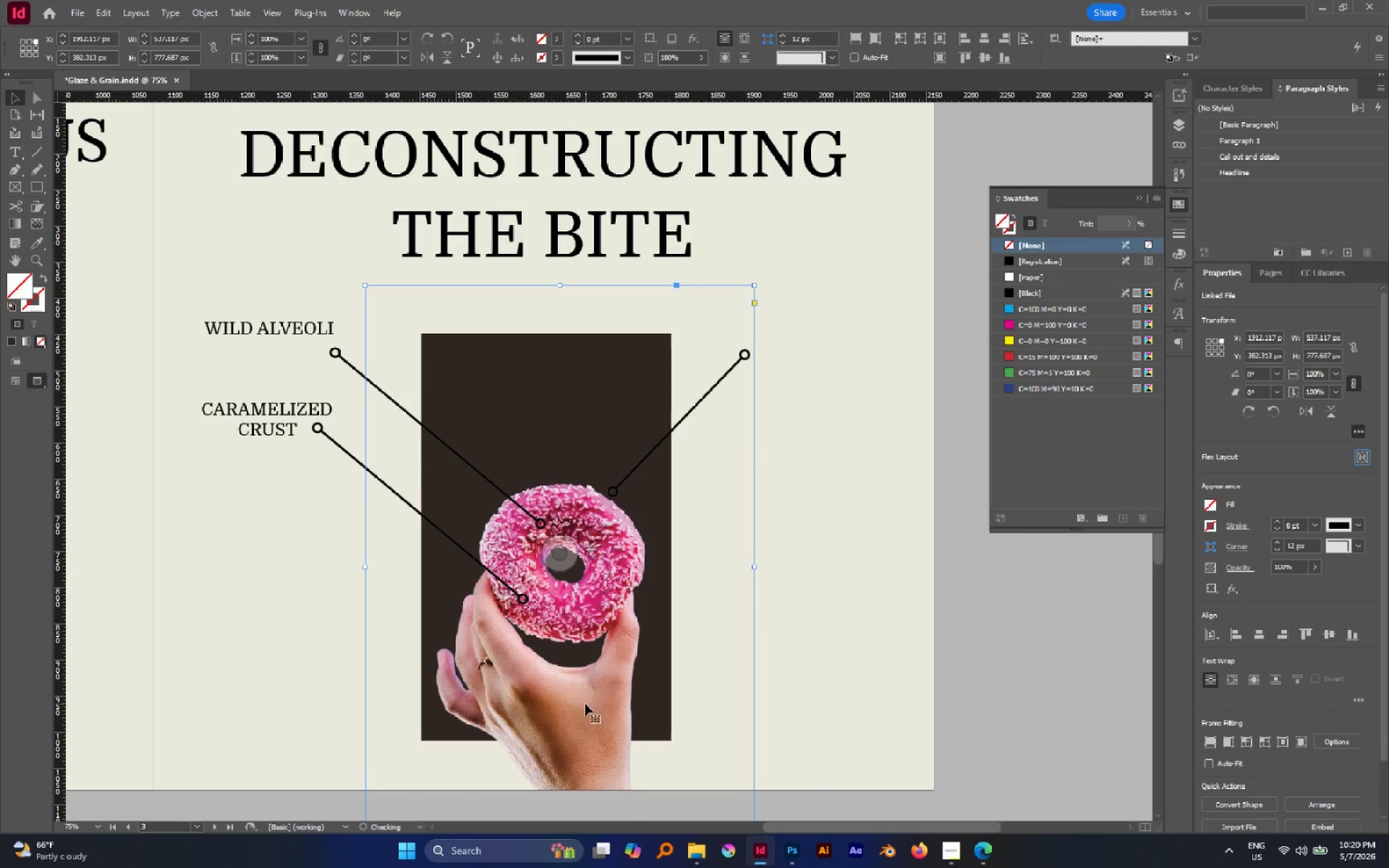 
hold_key(key=AltLeft, duration=0.45)
scroll: coordinate [586, 703], scroll_direction: down, amount: 1.0
 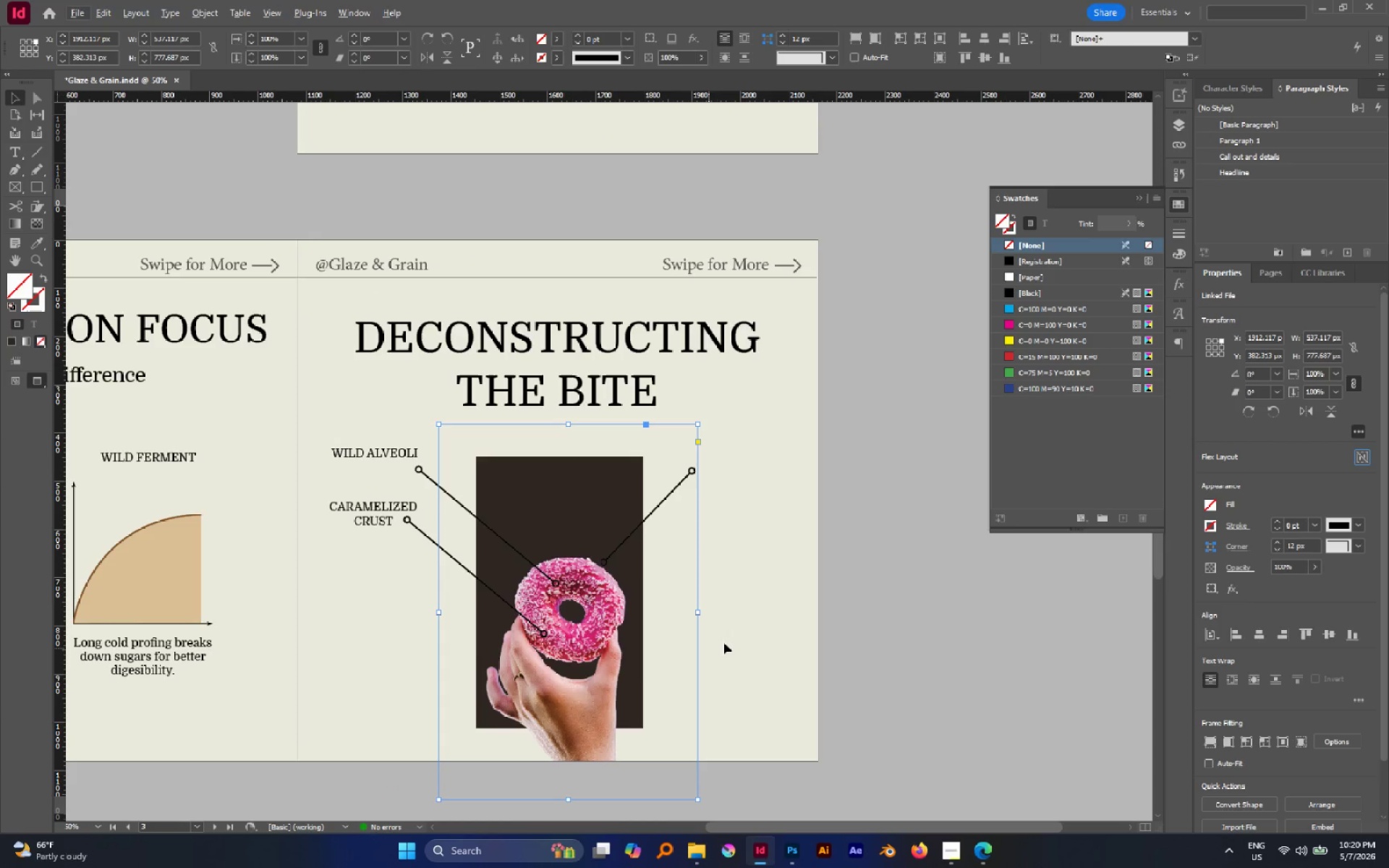 
left_click([723, 642])
 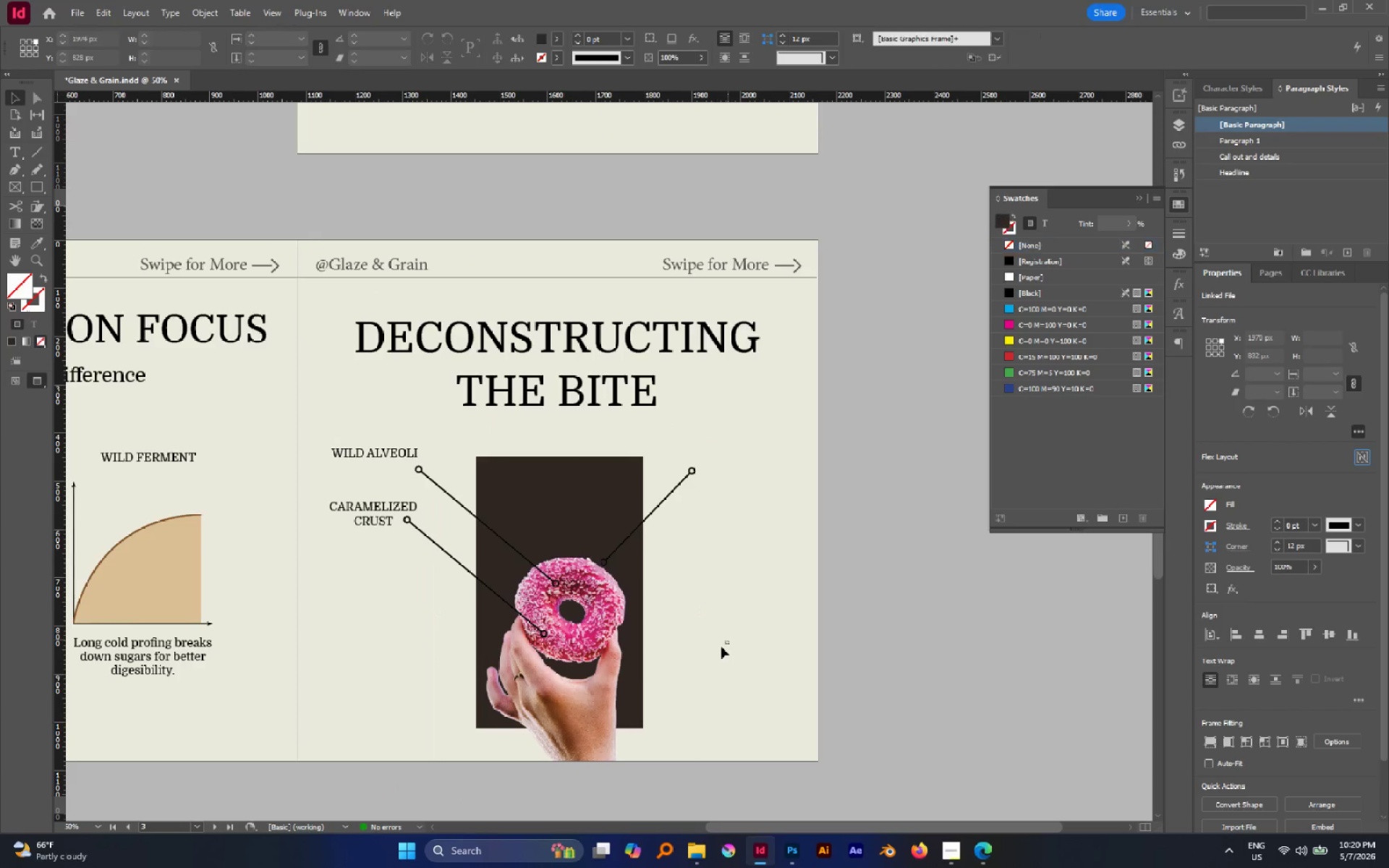 
left_click_drag(start_coordinate=[729, 641], to_coordinate=[529, 736])
 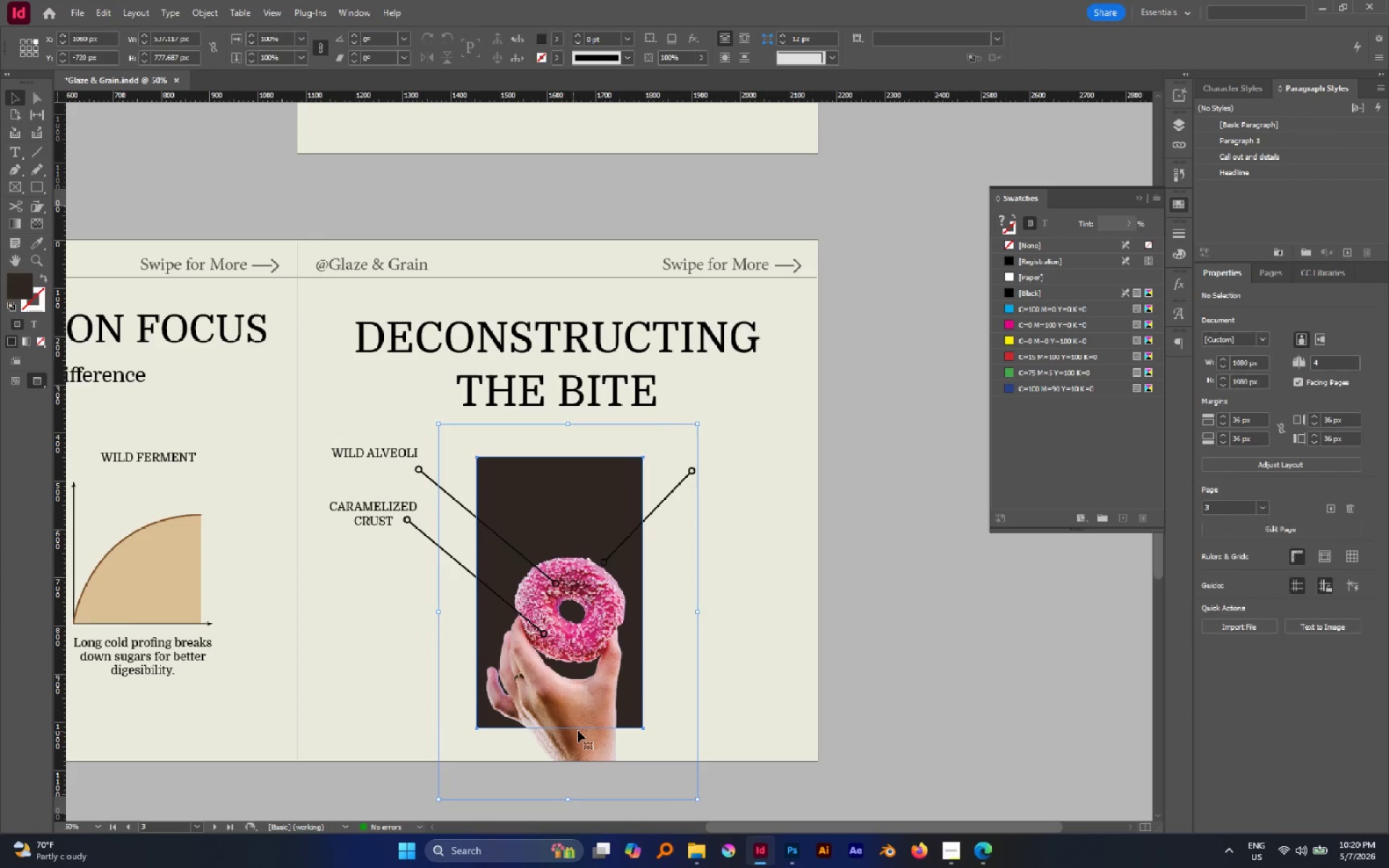 
left_click_drag(start_coordinate=[578, 731], to_coordinate=[484, 720])
 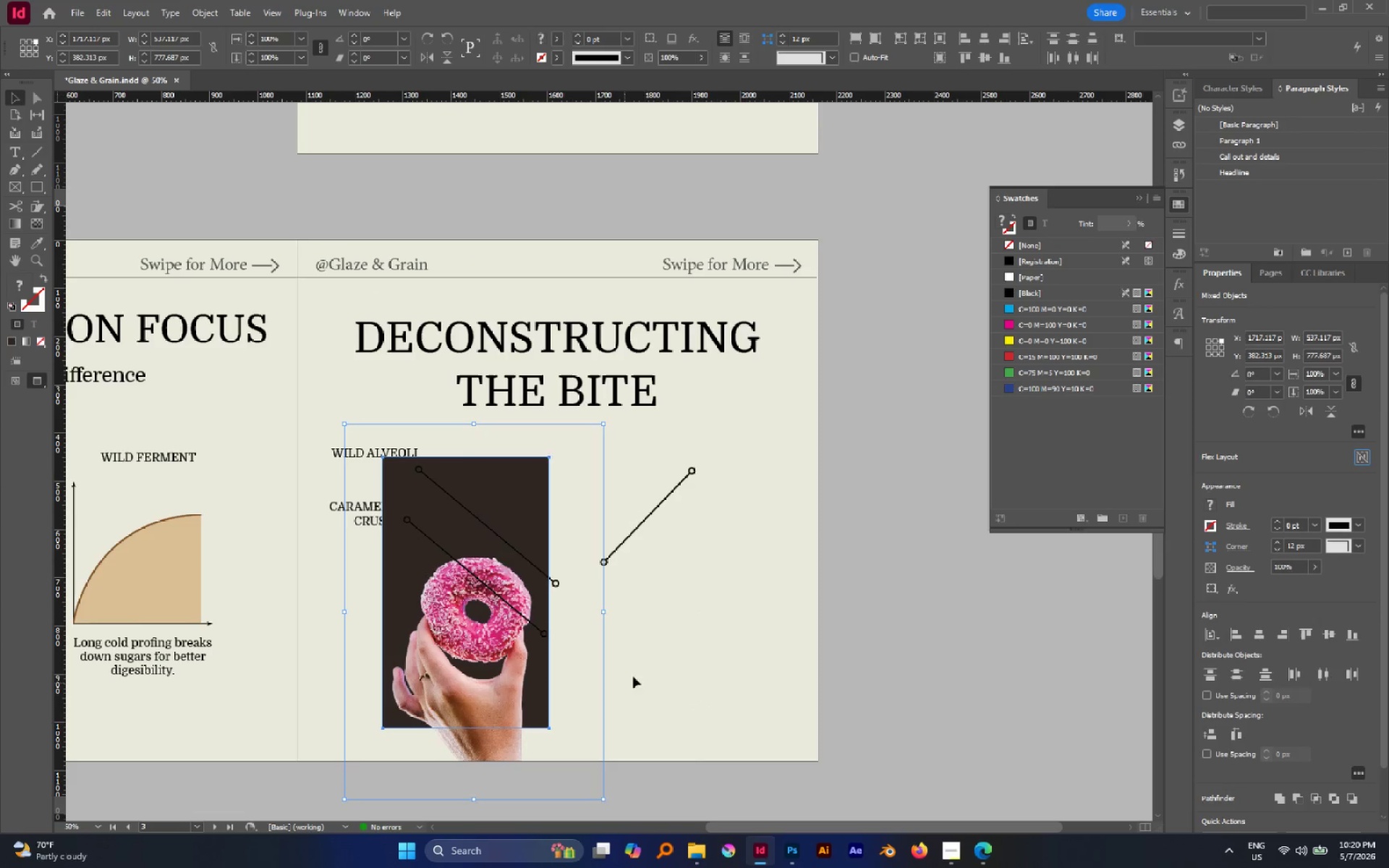 
hold_key(key=ShiftLeft, duration=0.77)
 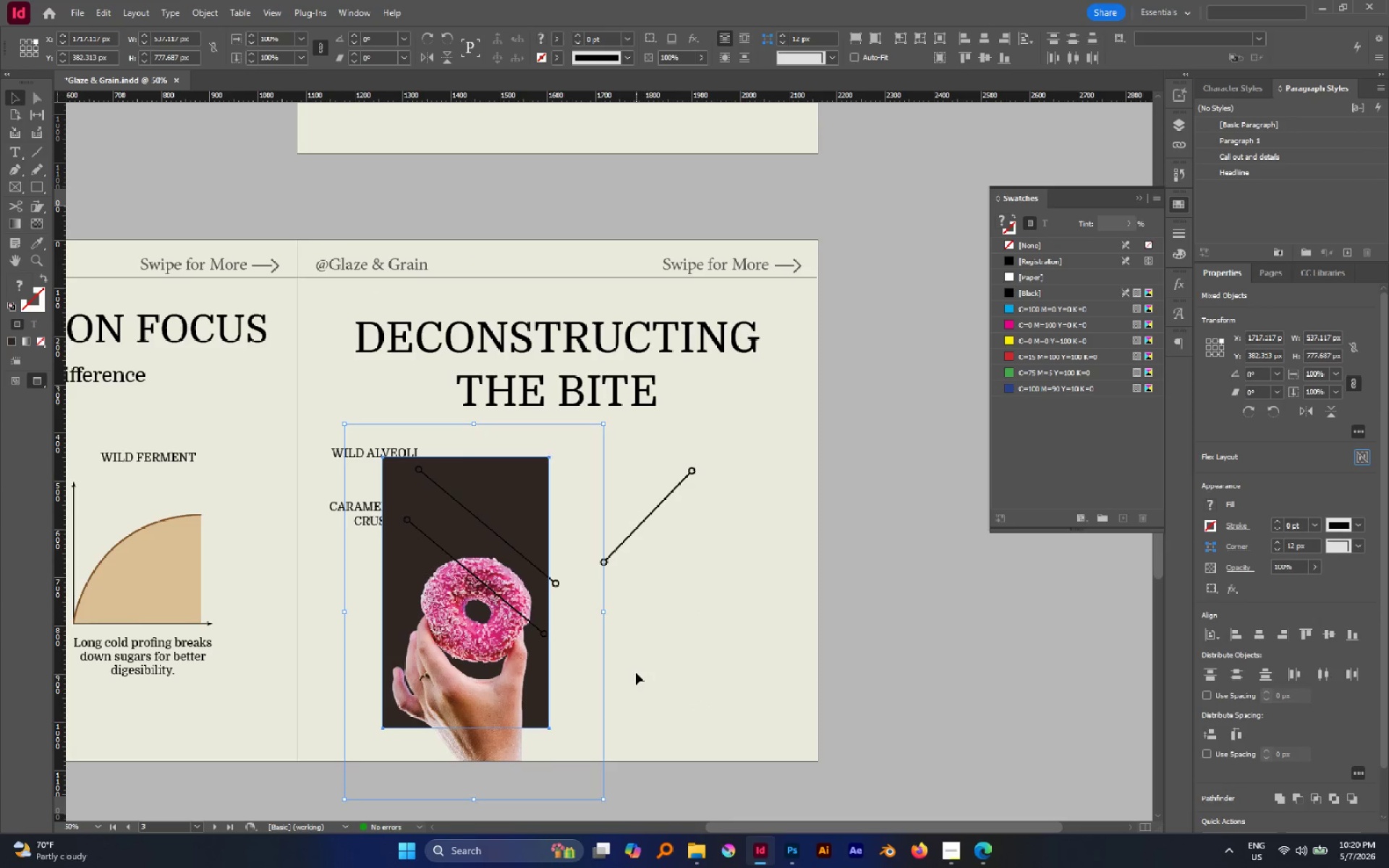 
left_click([636, 673])
 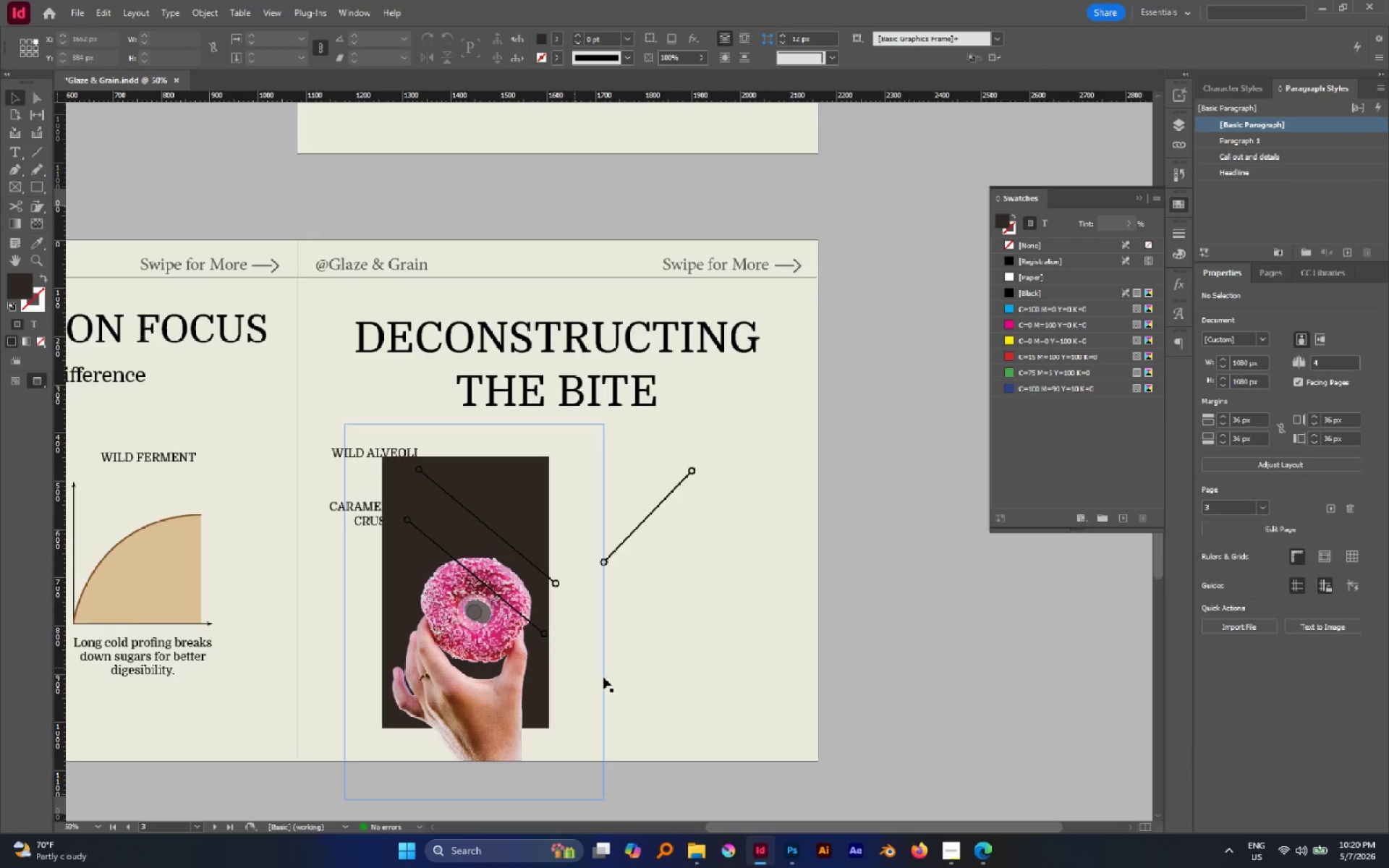 
left_click_drag(start_coordinate=[611, 684], to_coordinate=[483, 731])
 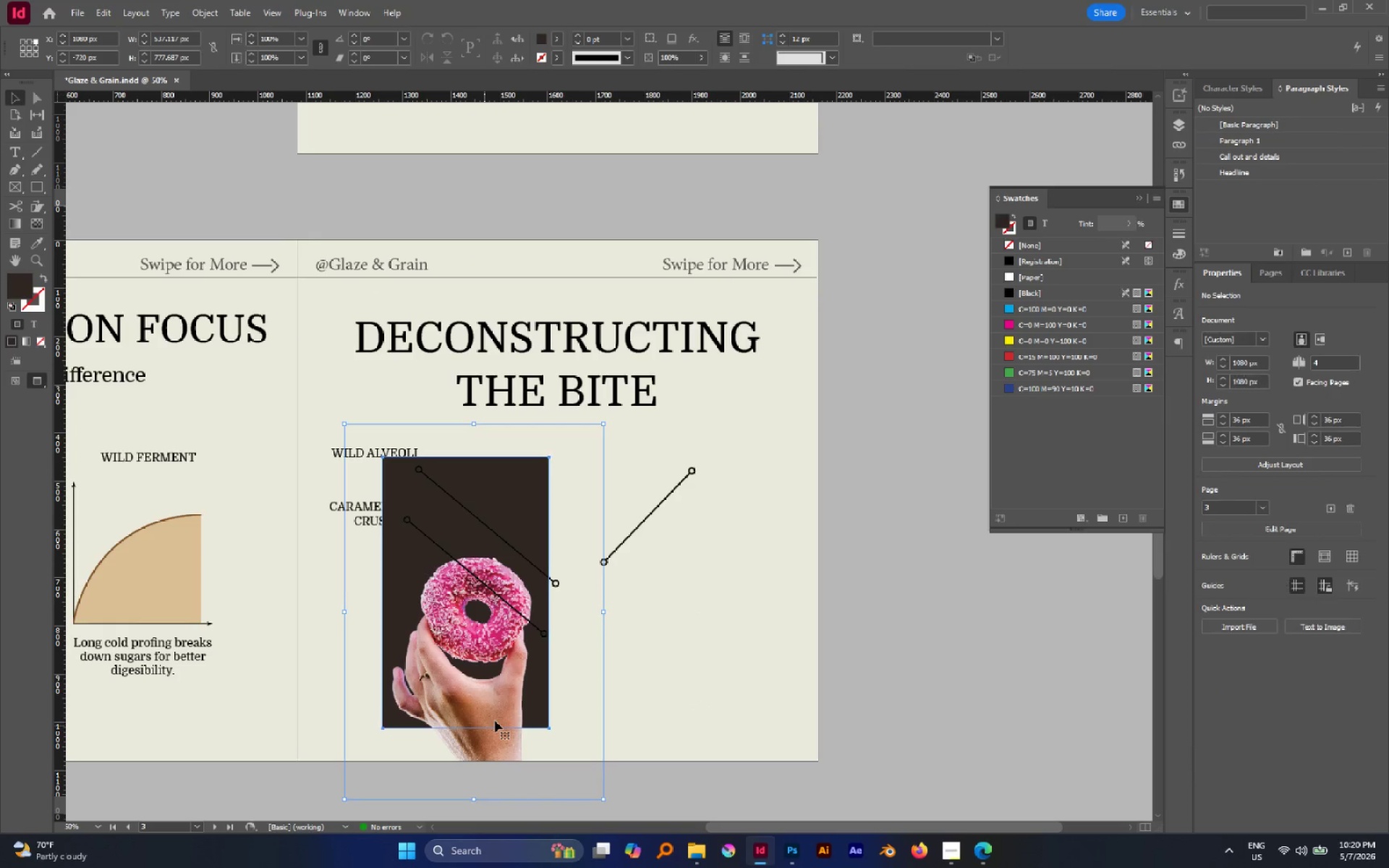 
left_click_drag(start_coordinate=[495, 720], to_coordinate=[524, 720])
 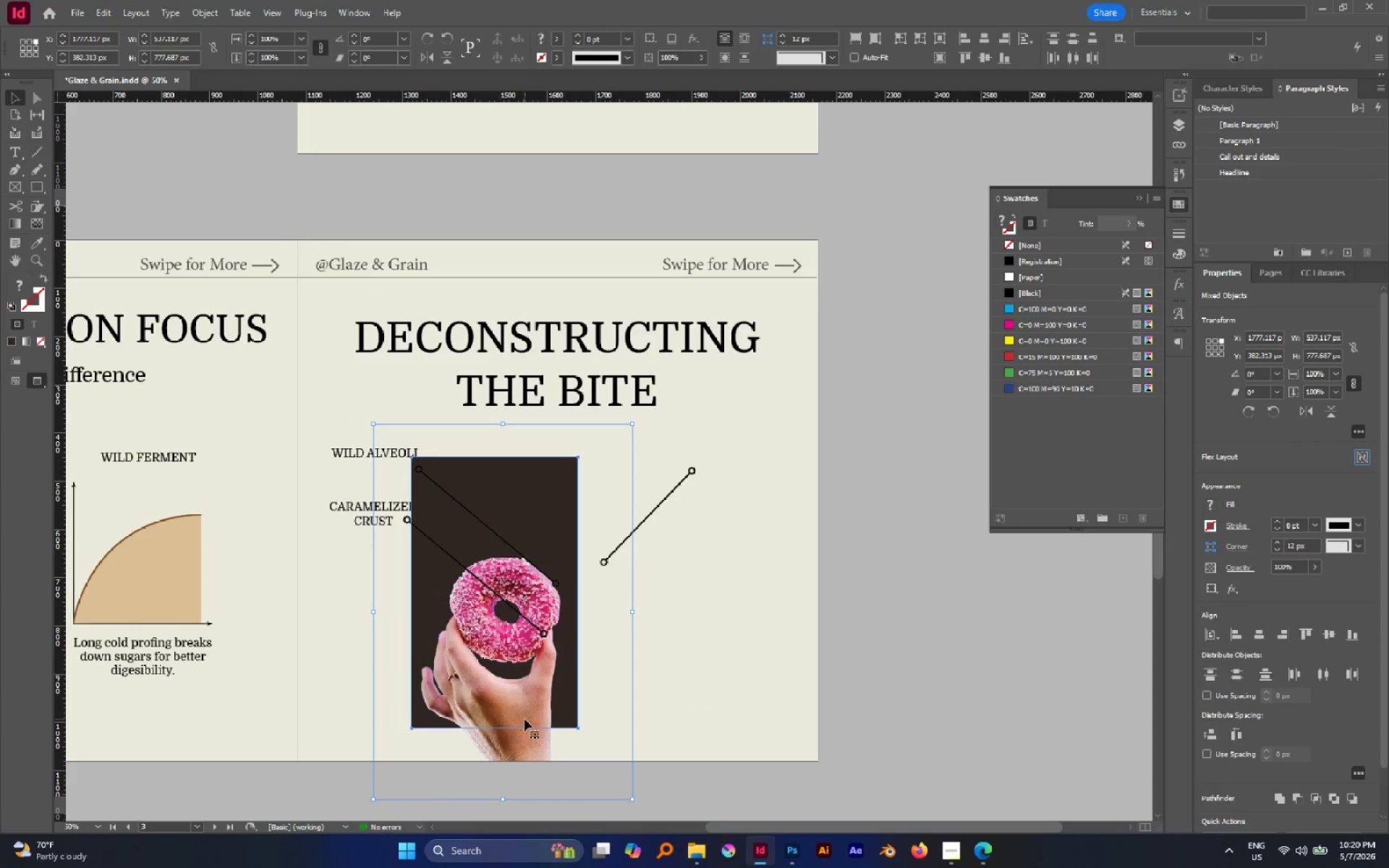 
hold_key(key=ShiftLeft, duration=0.62)
 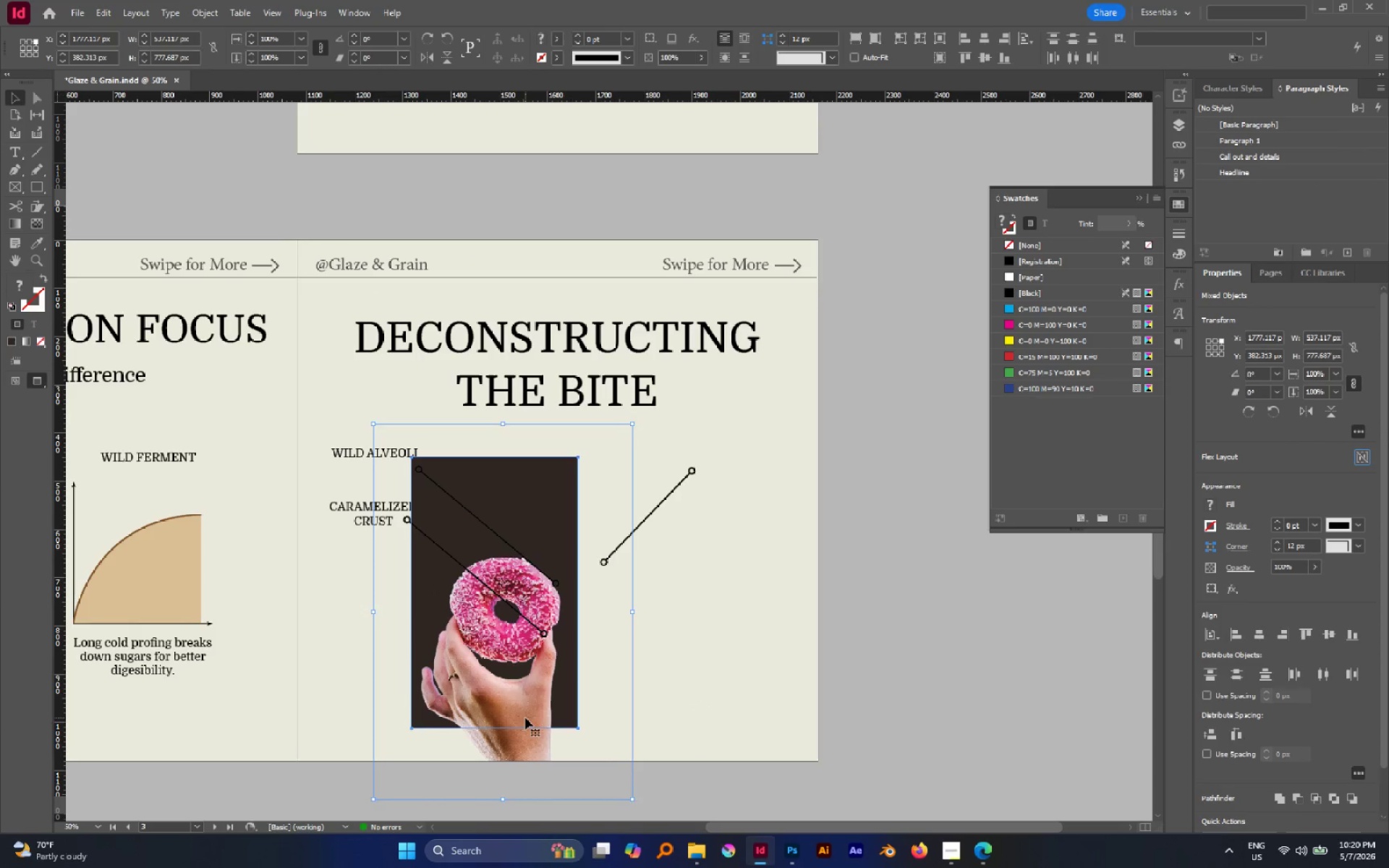 
left_click_drag(start_coordinate=[525, 718], to_coordinate=[531, 717])
 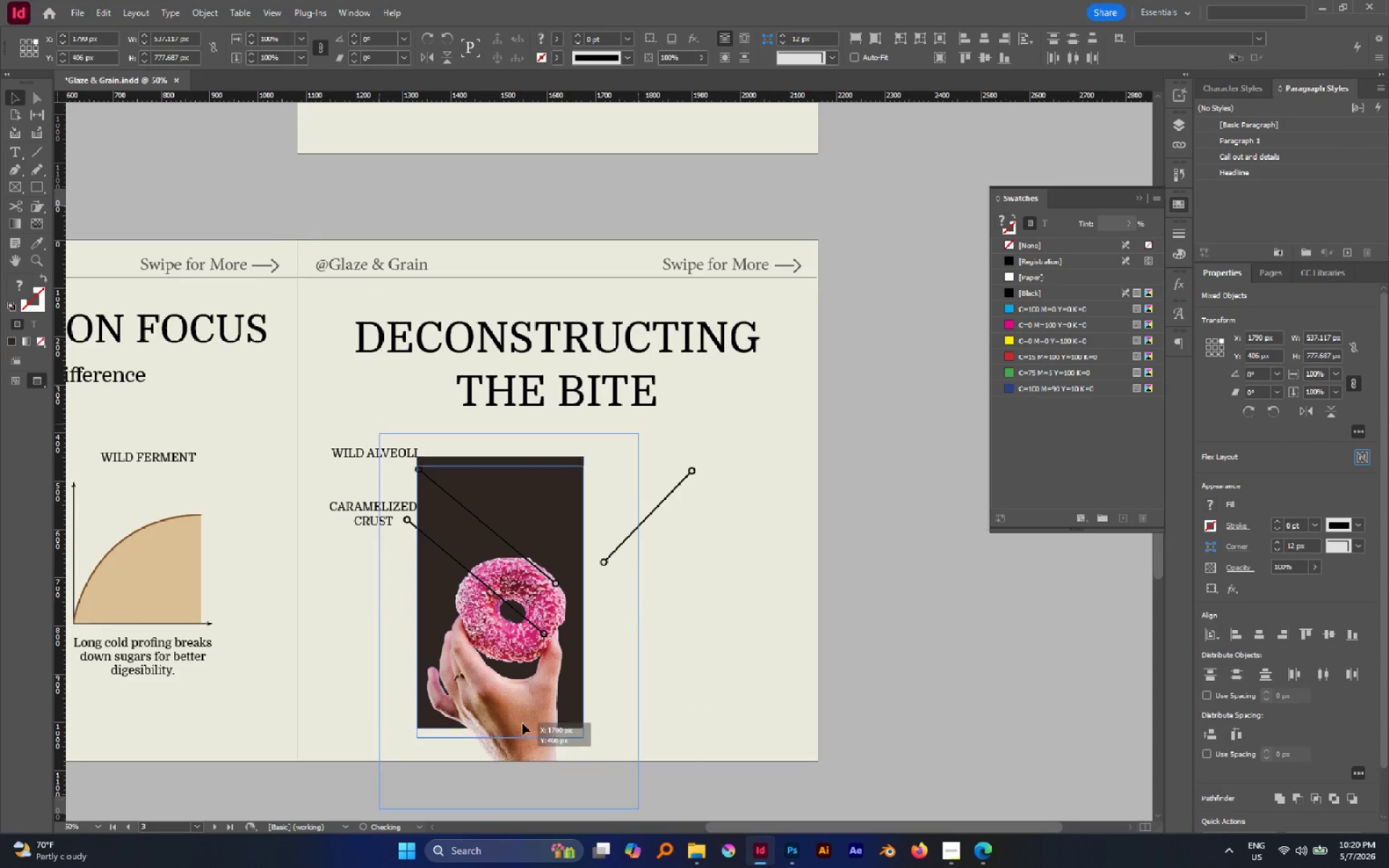 
hold_key(key=ShiftLeft, duration=0.5)
 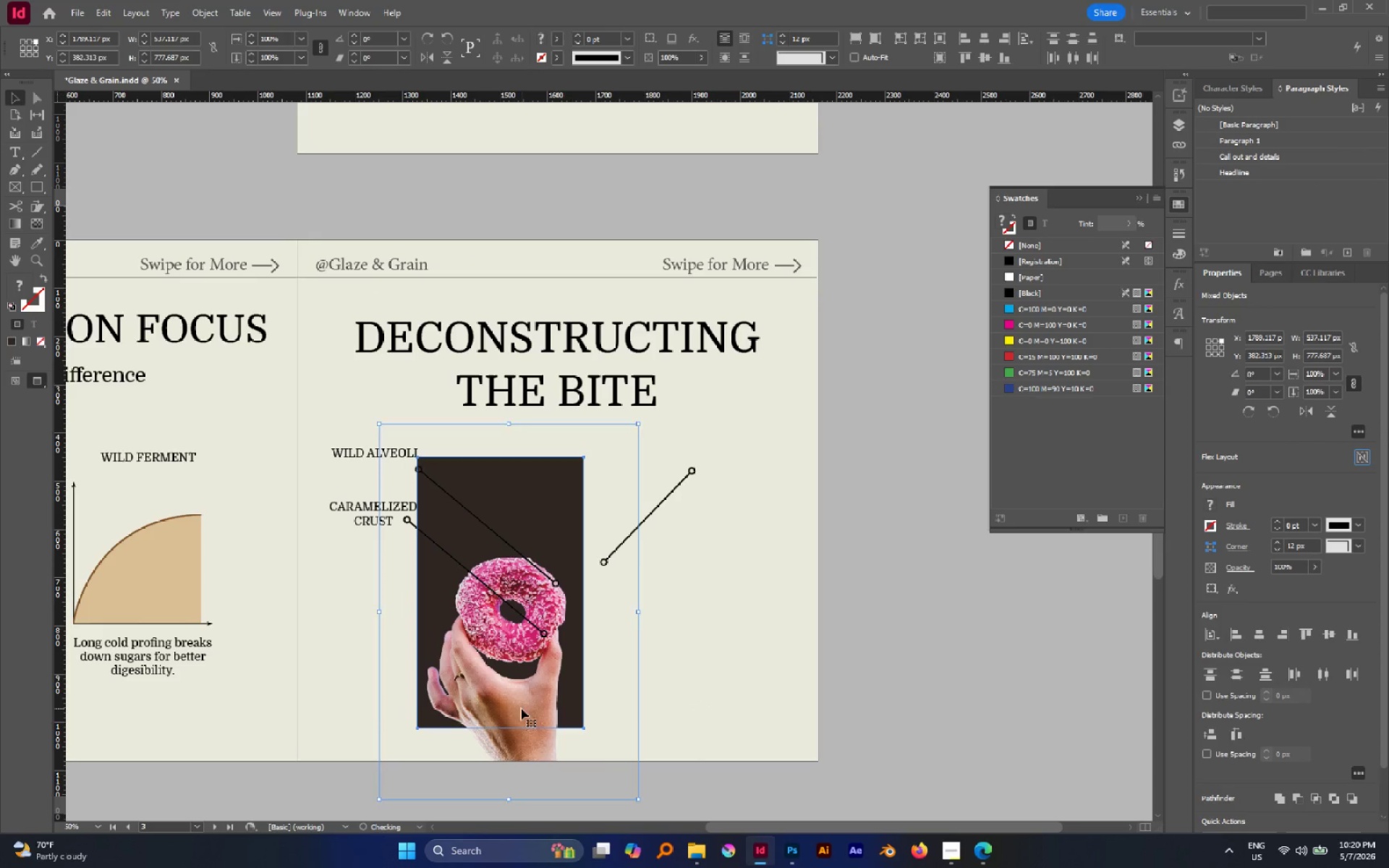 
left_click_drag(start_coordinate=[521, 708], to_coordinate=[522, 732])
 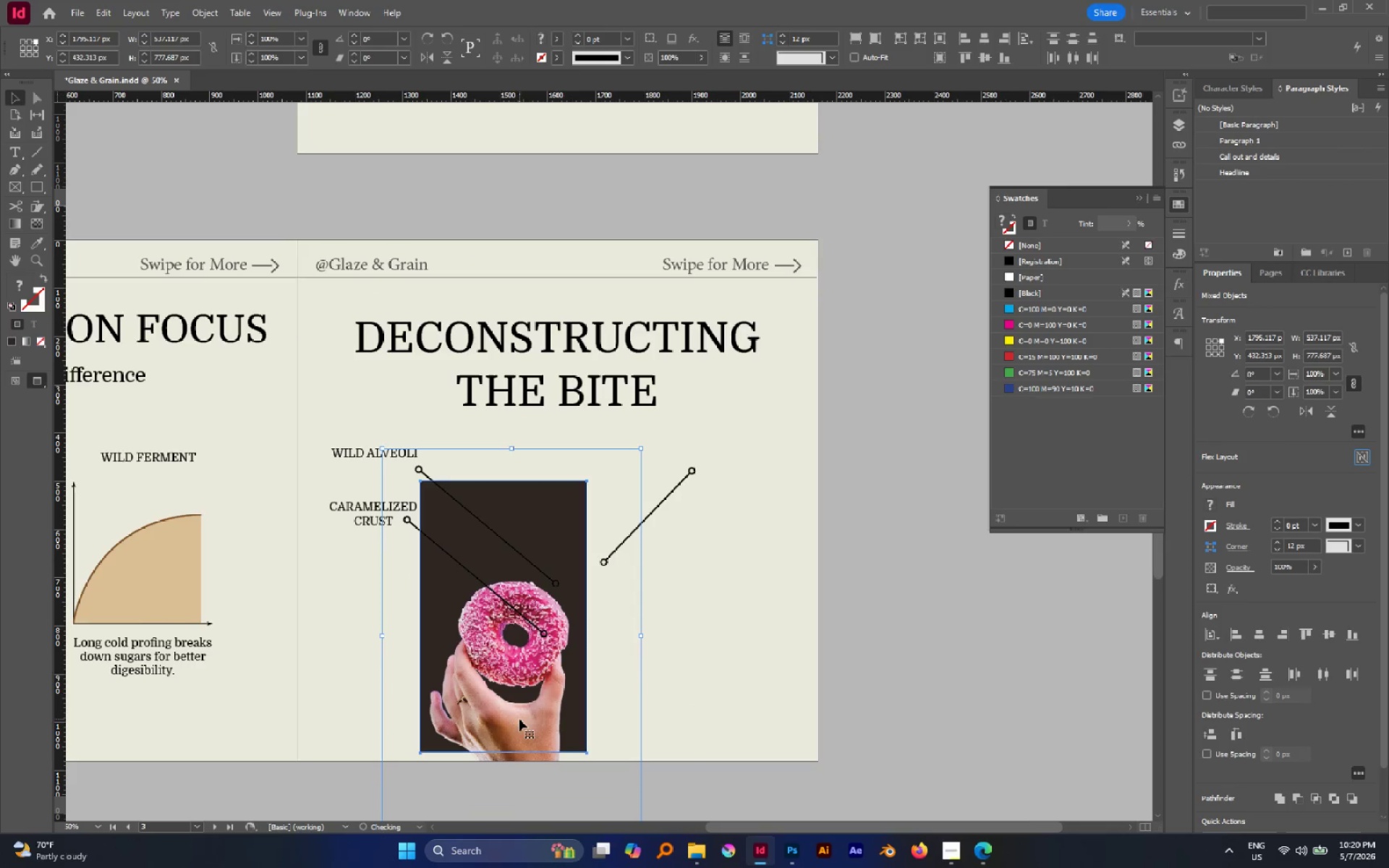 
left_click_drag(start_coordinate=[519, 718], to_coordinate=[524, 718])
 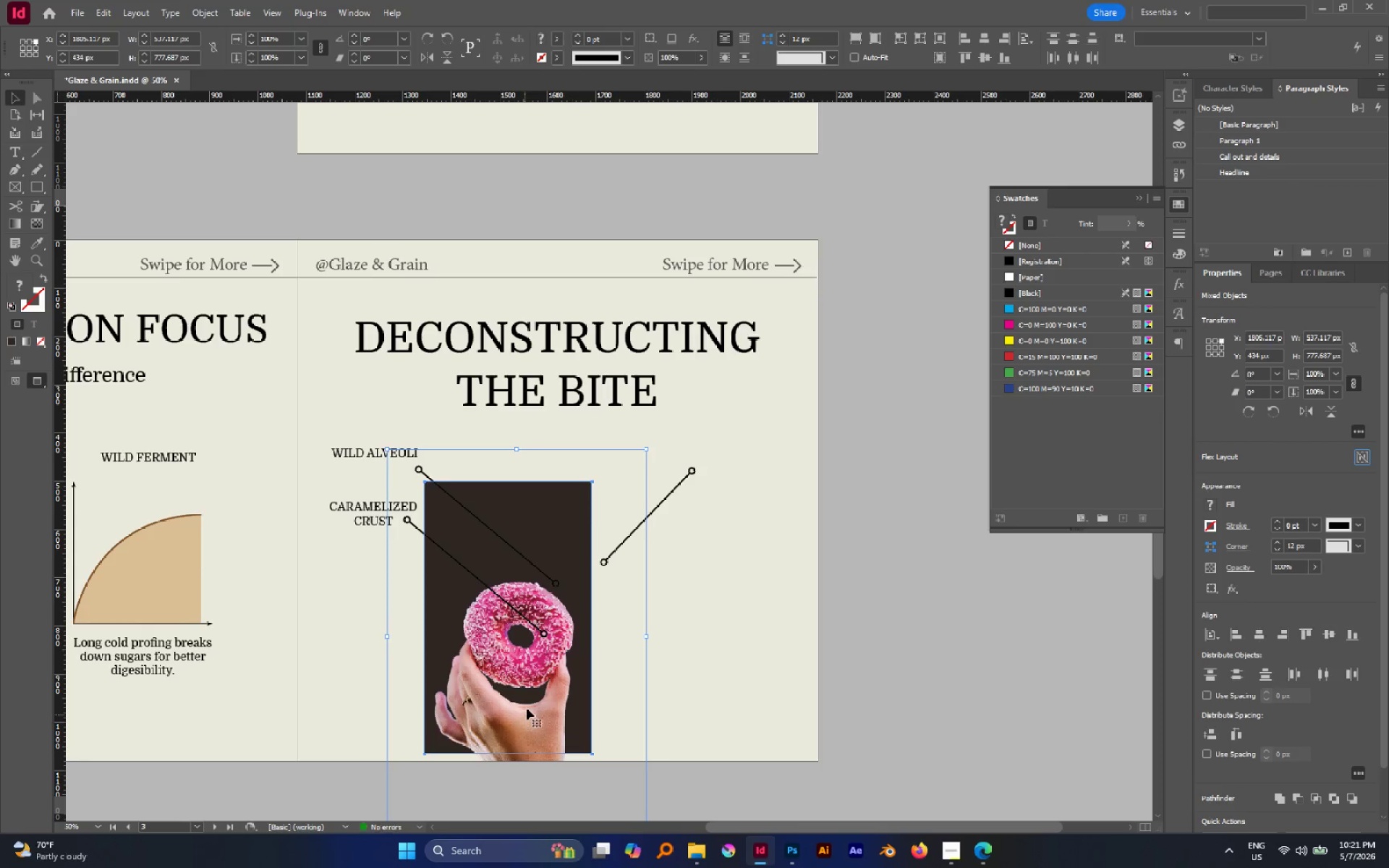 
left_click_drag(start_coordinate=[527, 708], to_coordinate=[529, 700])
 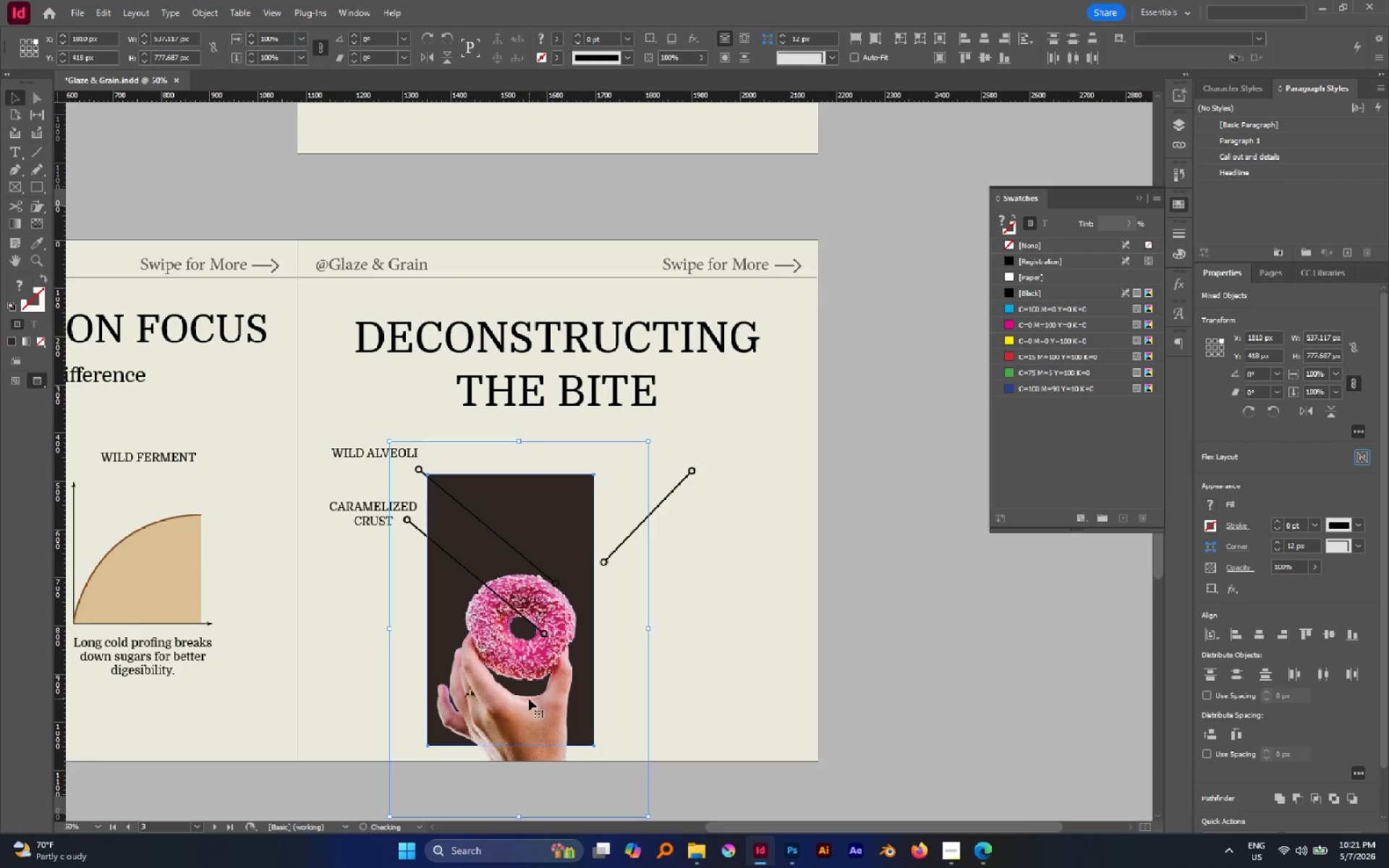 
left_click_drag(start_coordinate=[529, 699], to_coordinate=[529, 676])
 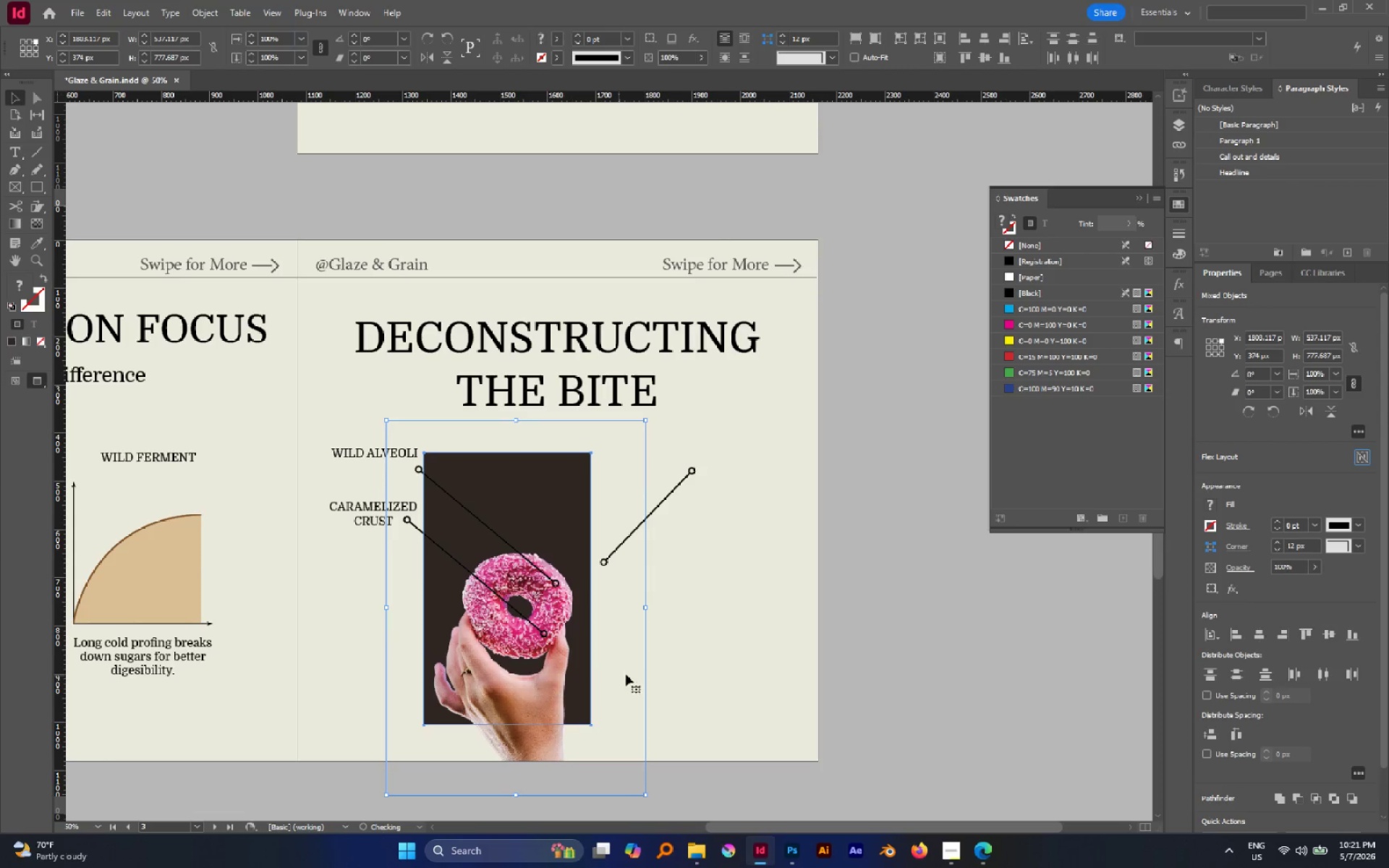 
left_click([721, 652])
 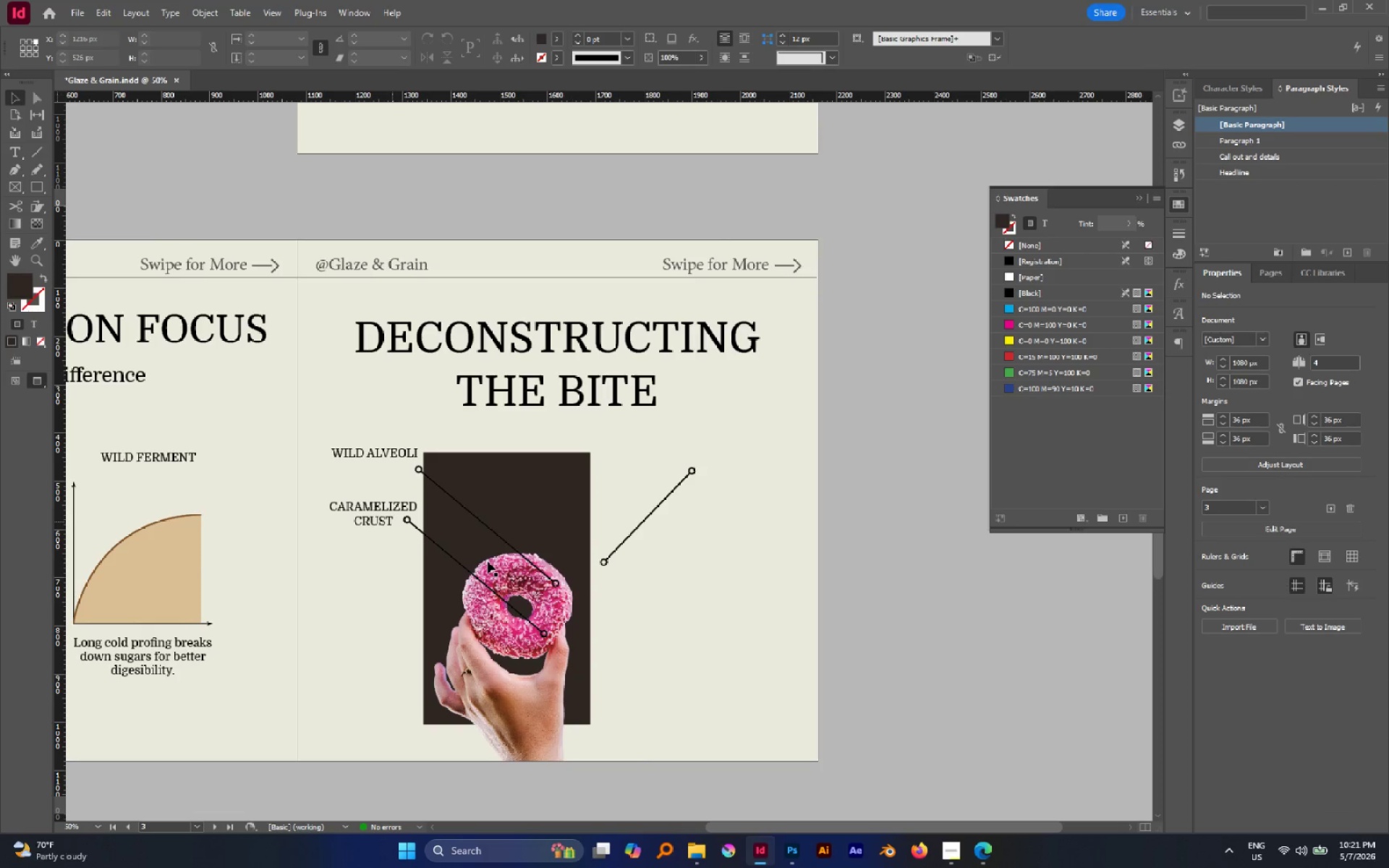 
left_click([545, 686])
 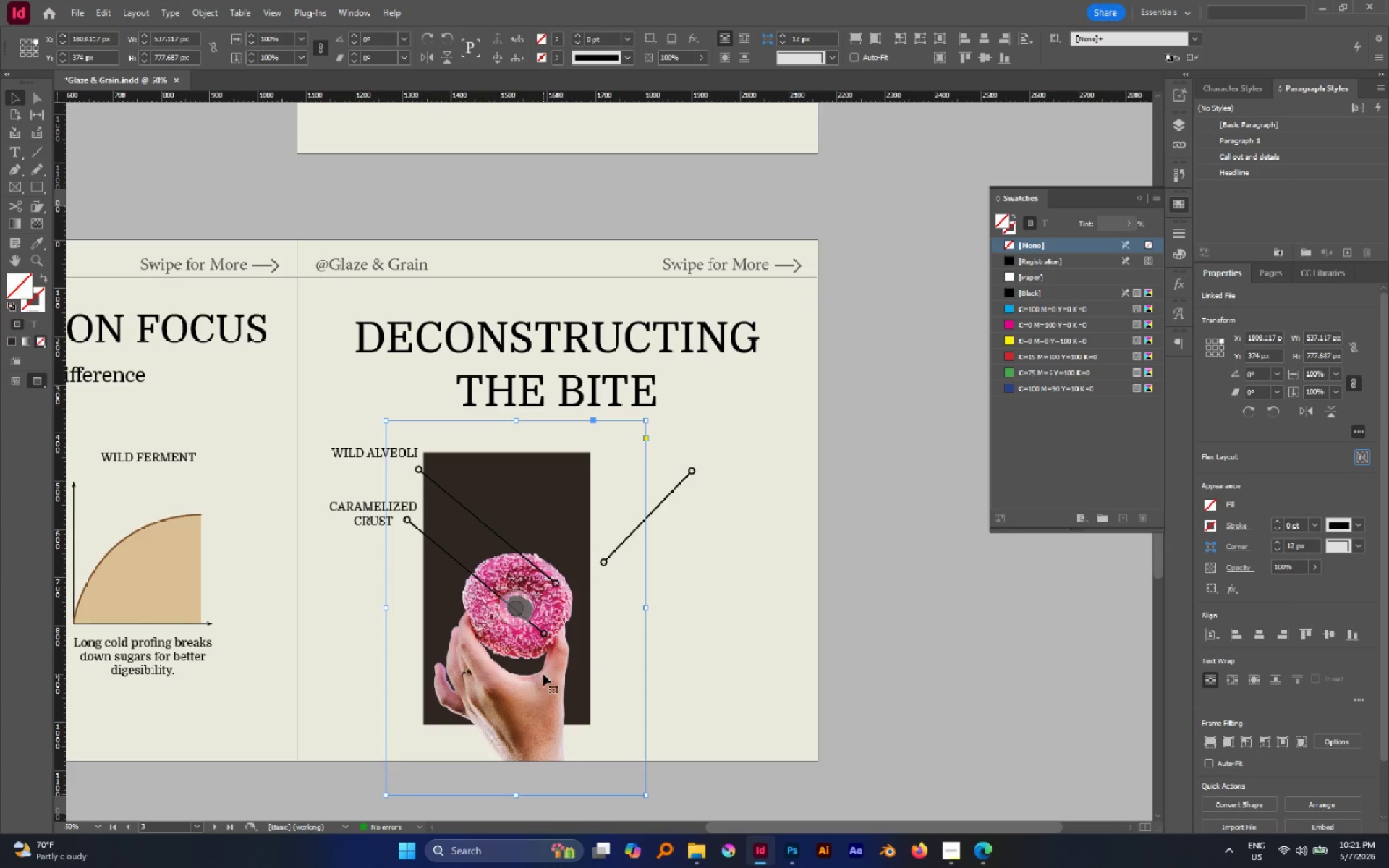 
key(Control+Semicolon)
 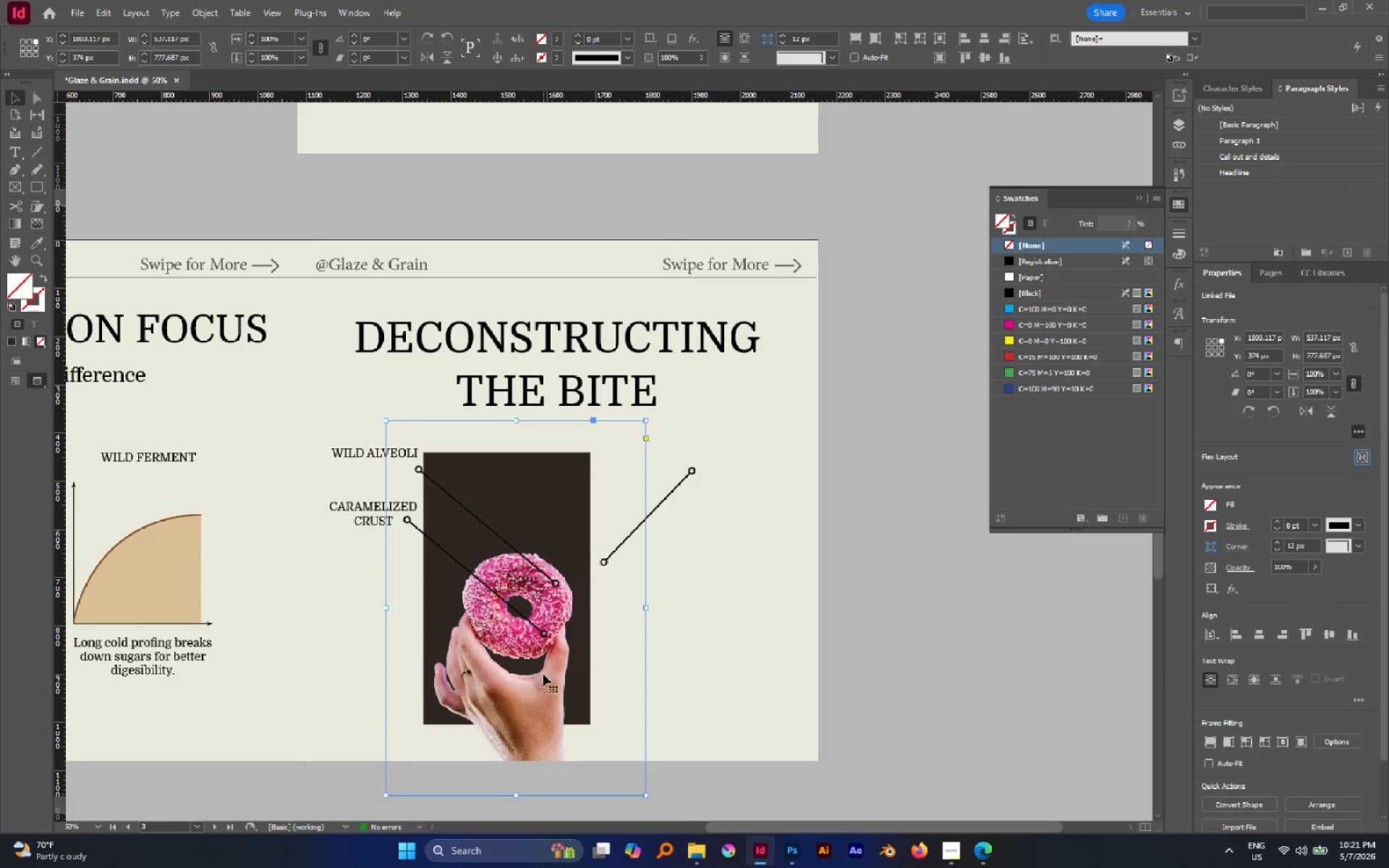 
key(Control+L)
 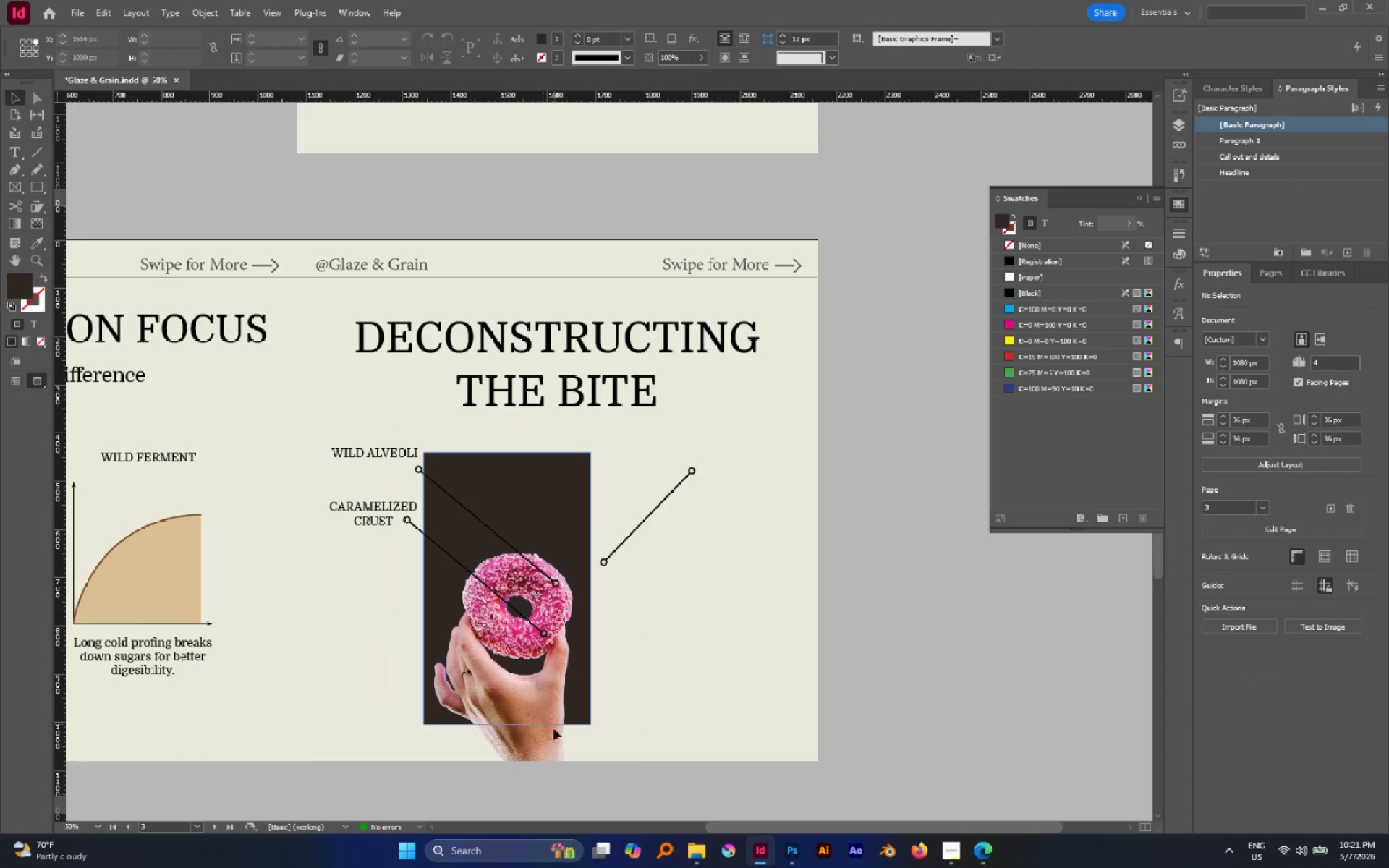 
left_click_drag(start_coordinate=[476, 754], to_coordinate=[653, 790])
 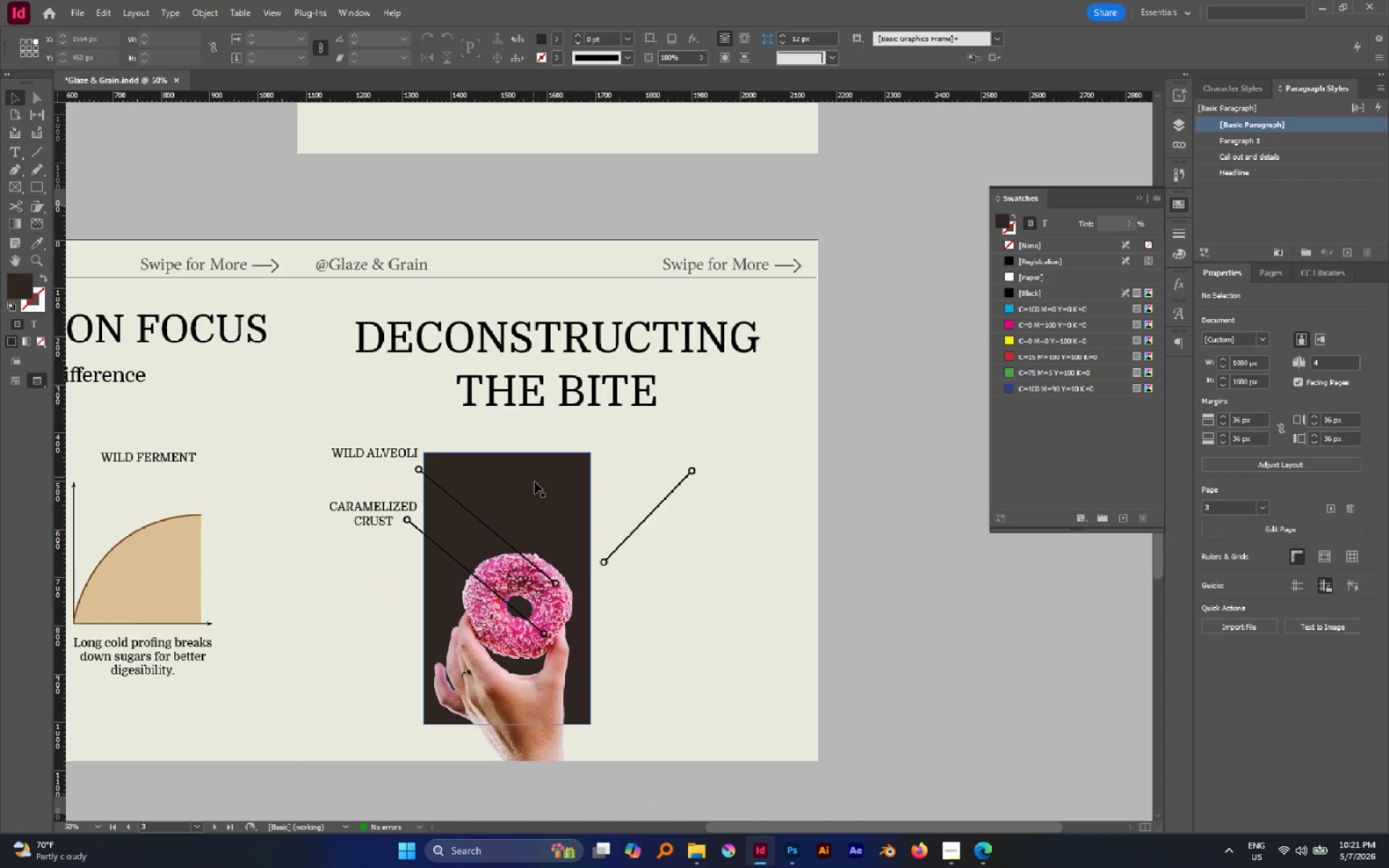 
left_click([536, 488])
 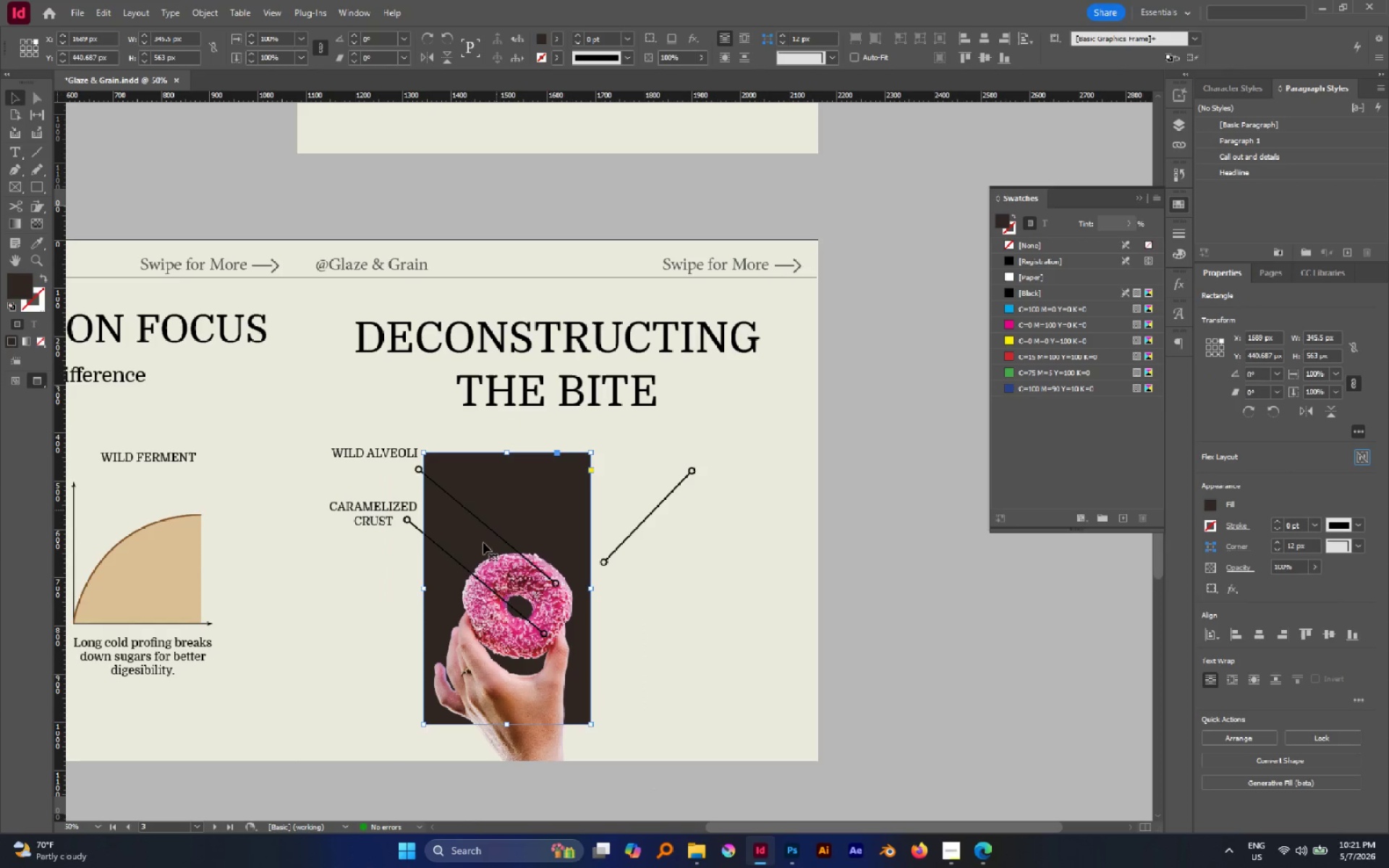 
hold_key(key=AltLeft, duration=0.45)
 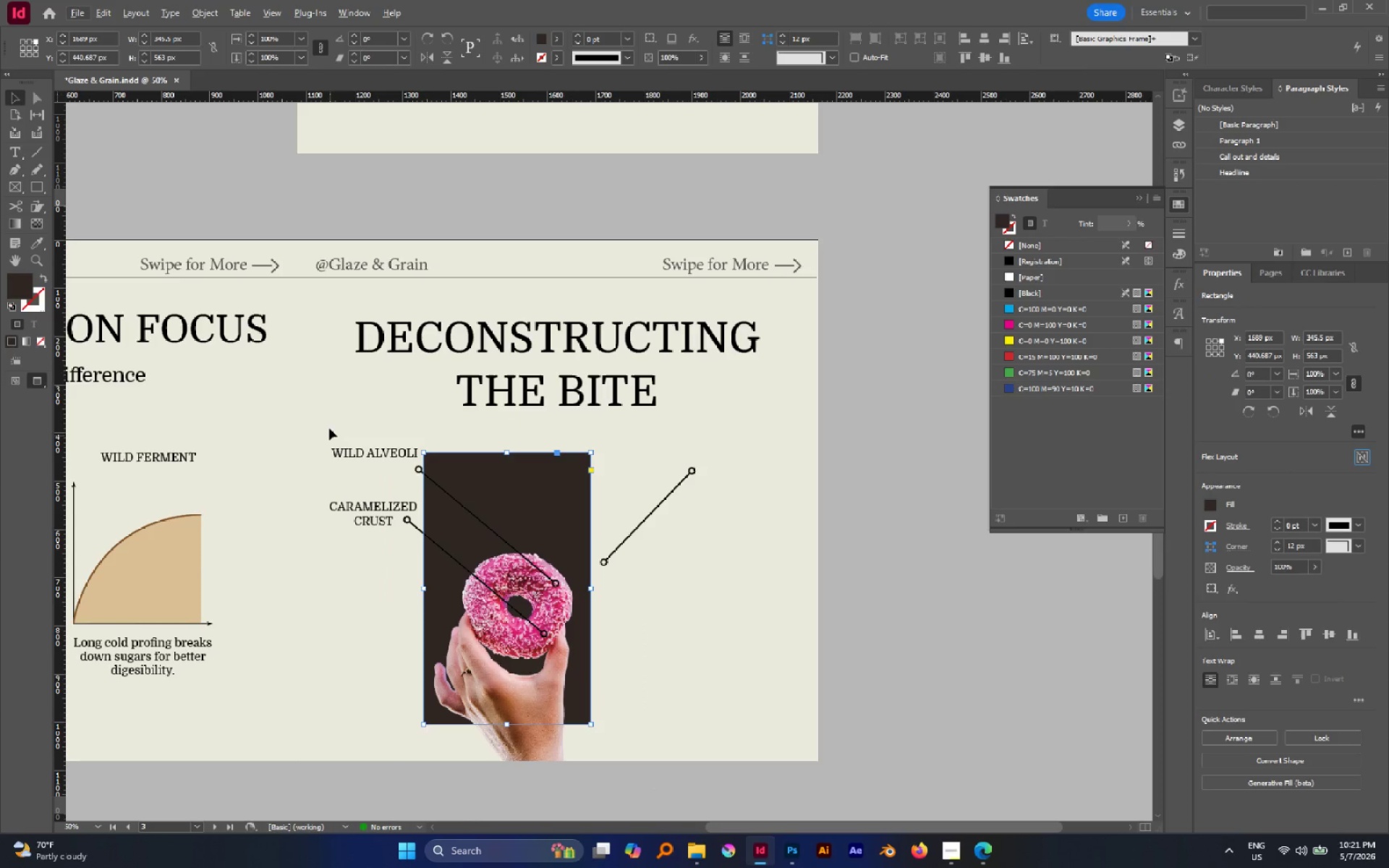 
left_click_drag(start_coordinate=[328, 422], to_coordinate=[359, 541])
 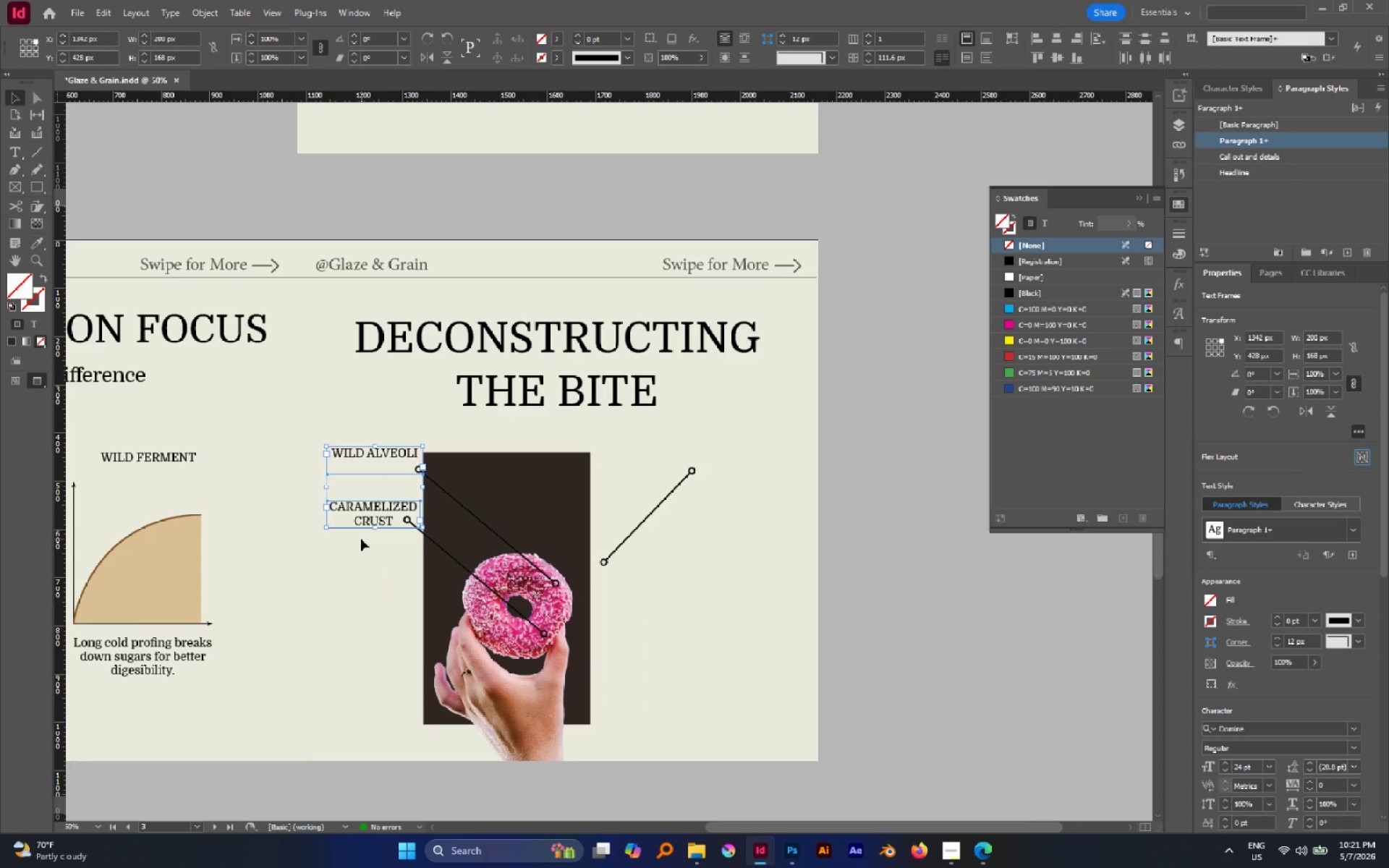 
key(W)
 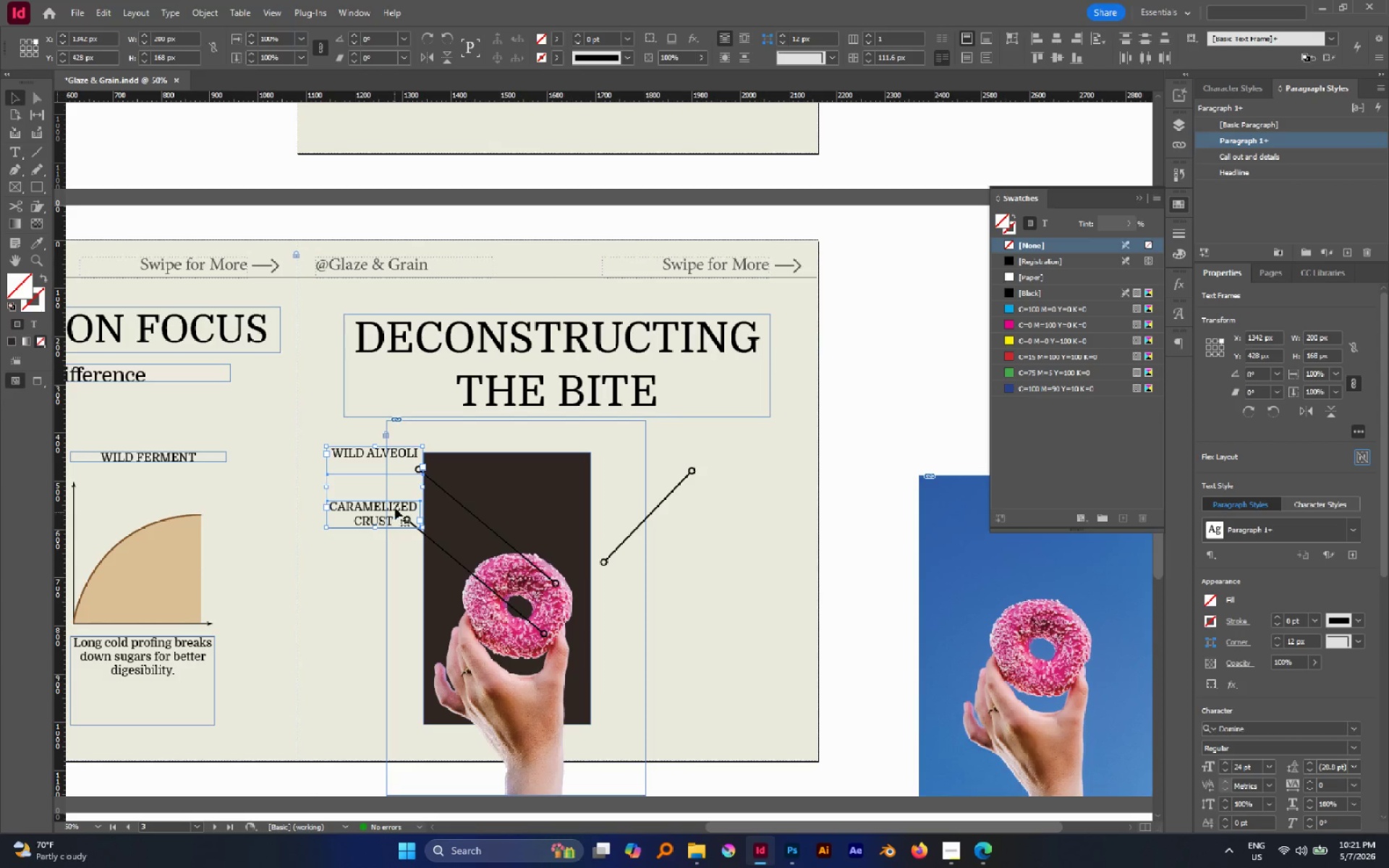 
left_click_drag(start_coordinate=[373, 508], to_coordinate=[363, 509])
 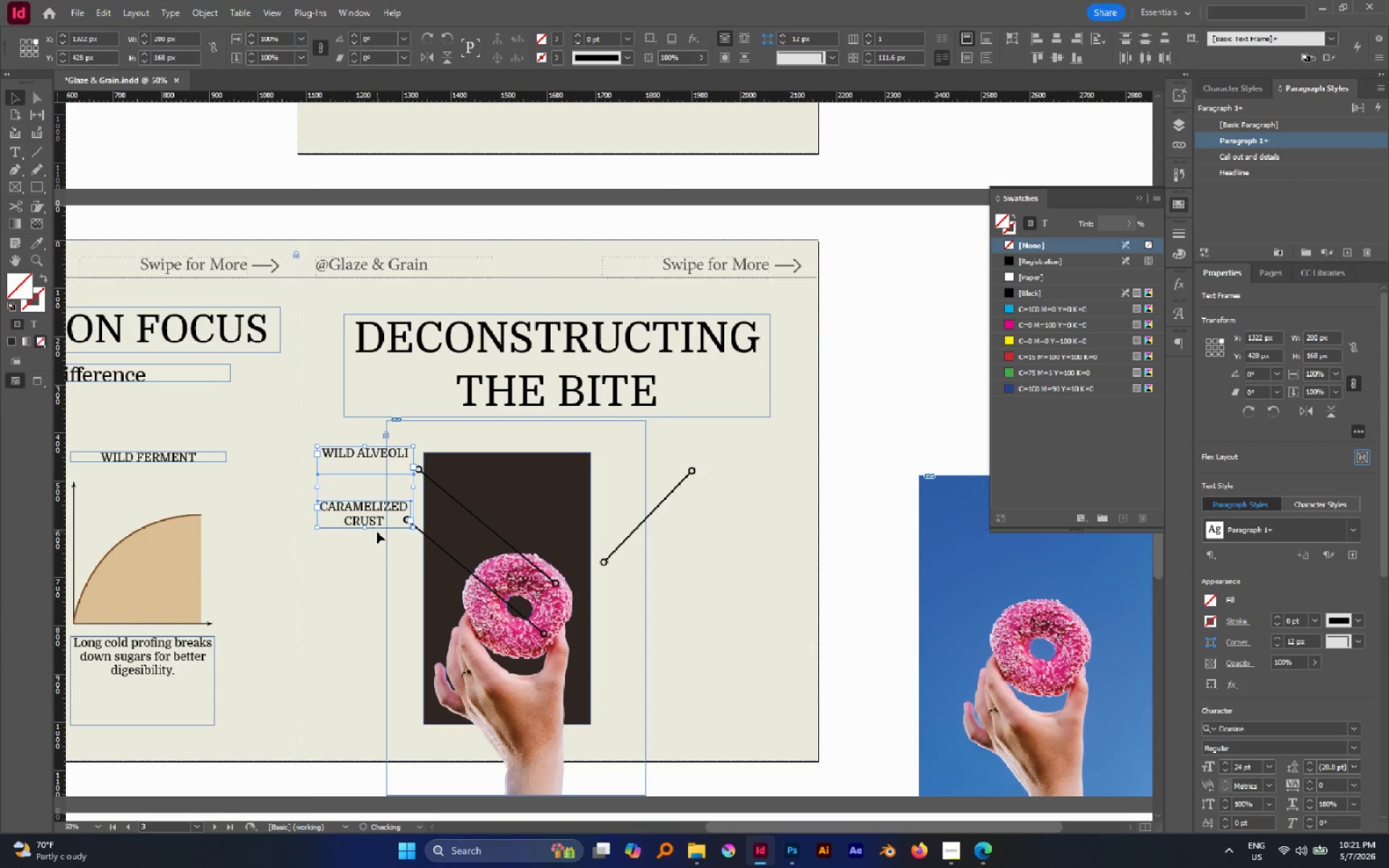 
hold_key(key=ShiftLeft, duration=1.22)
 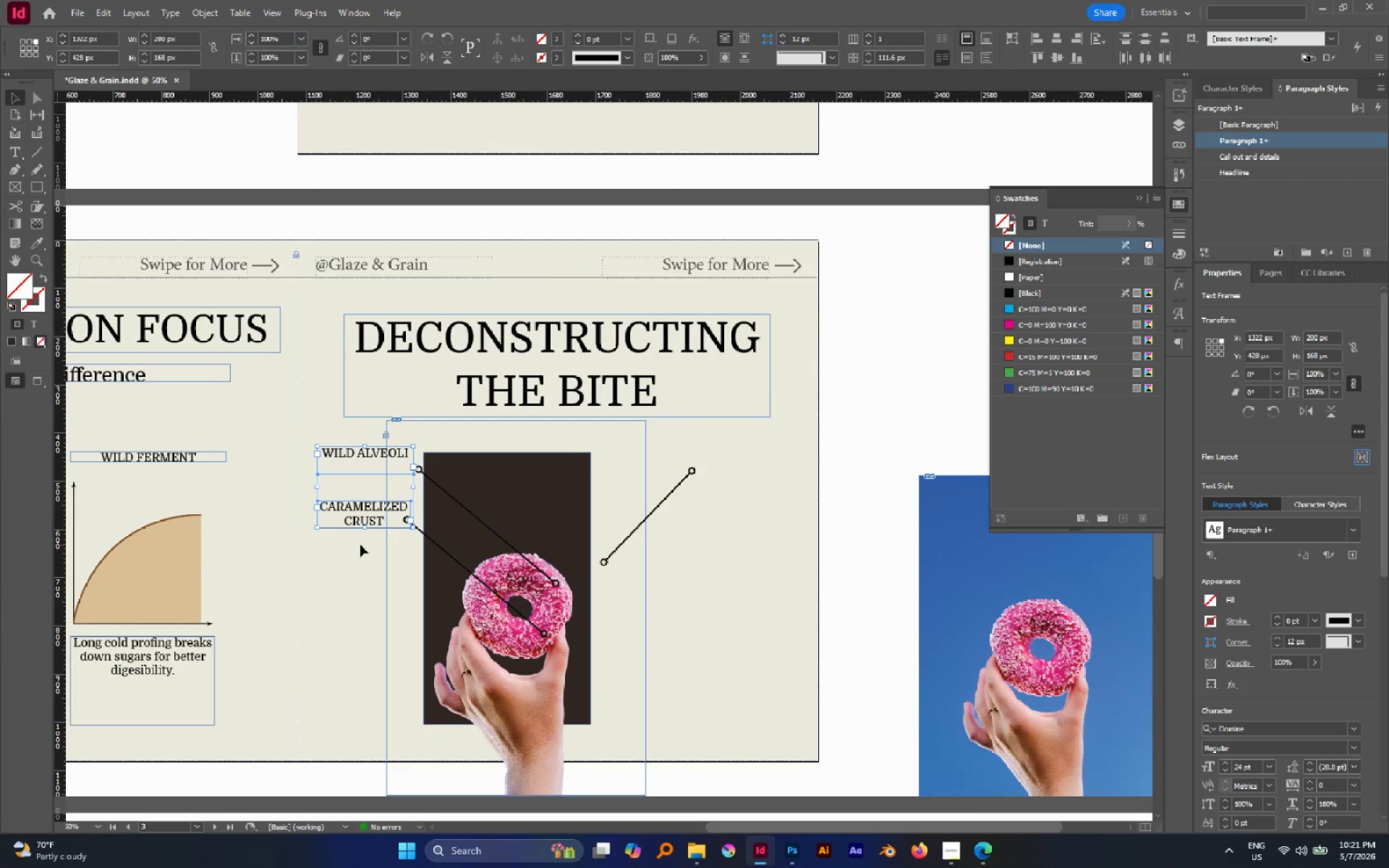 
left_click([360, 545])
 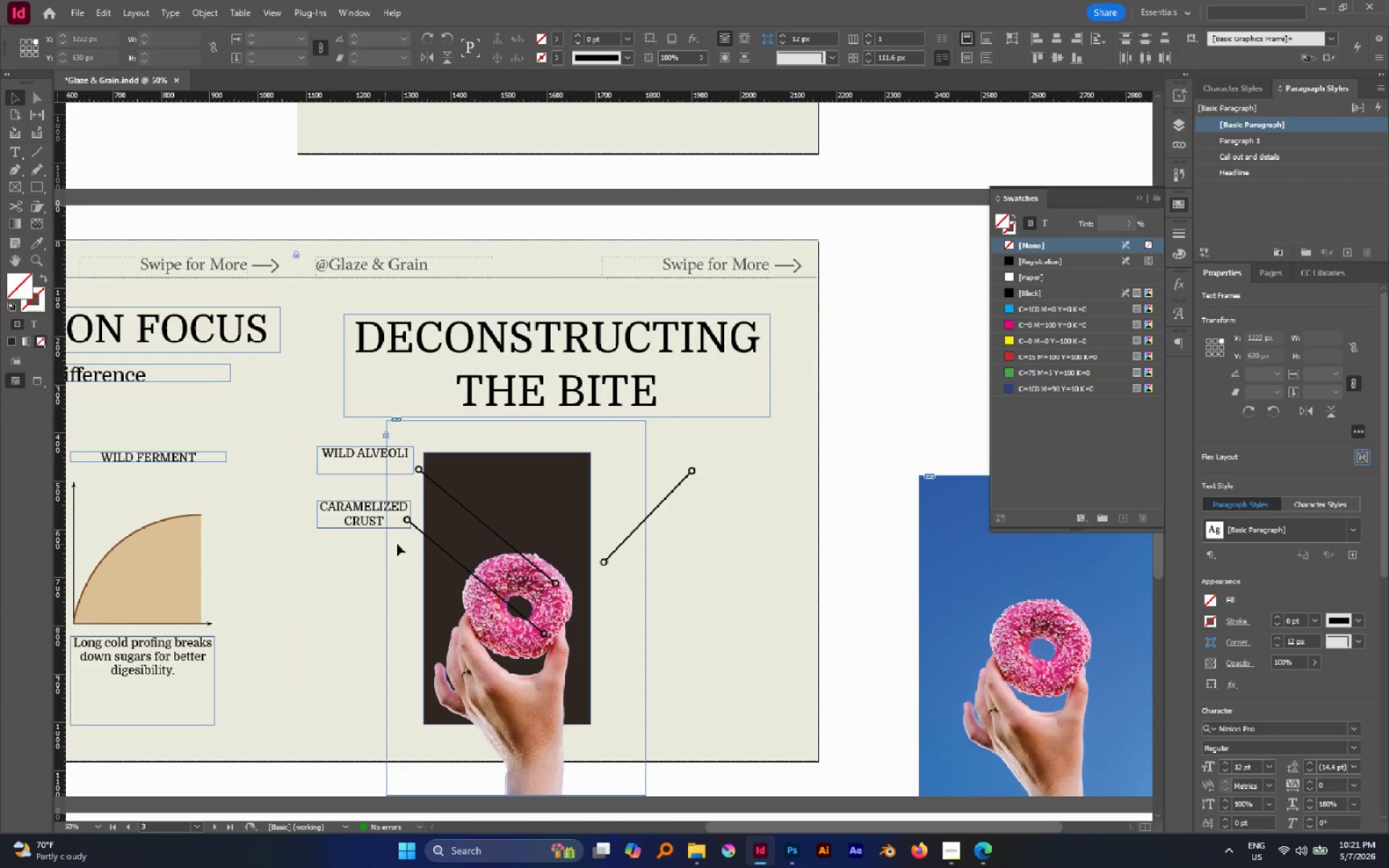 
hold_key(key=AltLeft, duration=0.64)
scroll: coordinate [407, 542], scroll_direction: up, amount: 1.0
 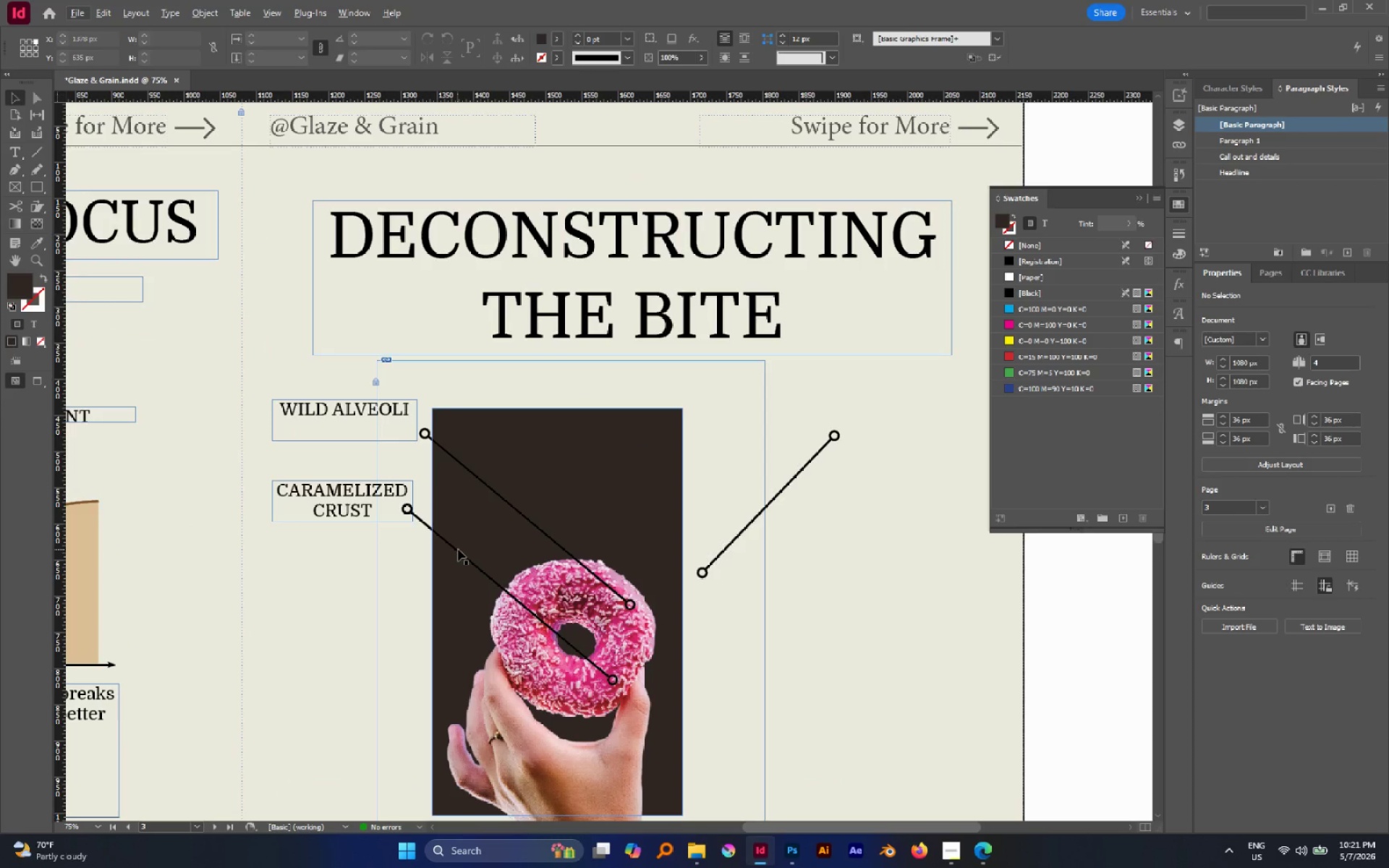 
key(A)
 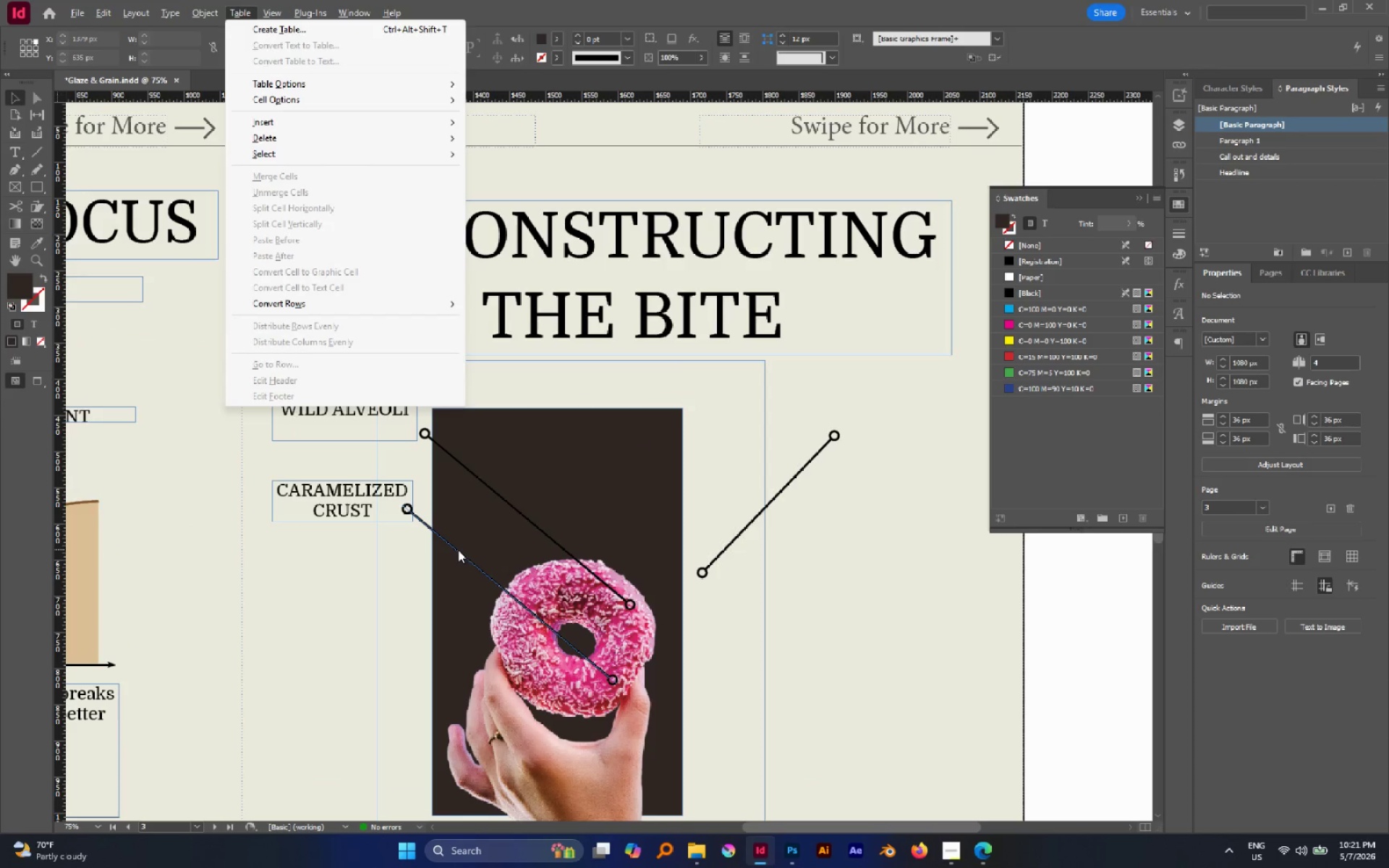 
left_click([458, 550])
 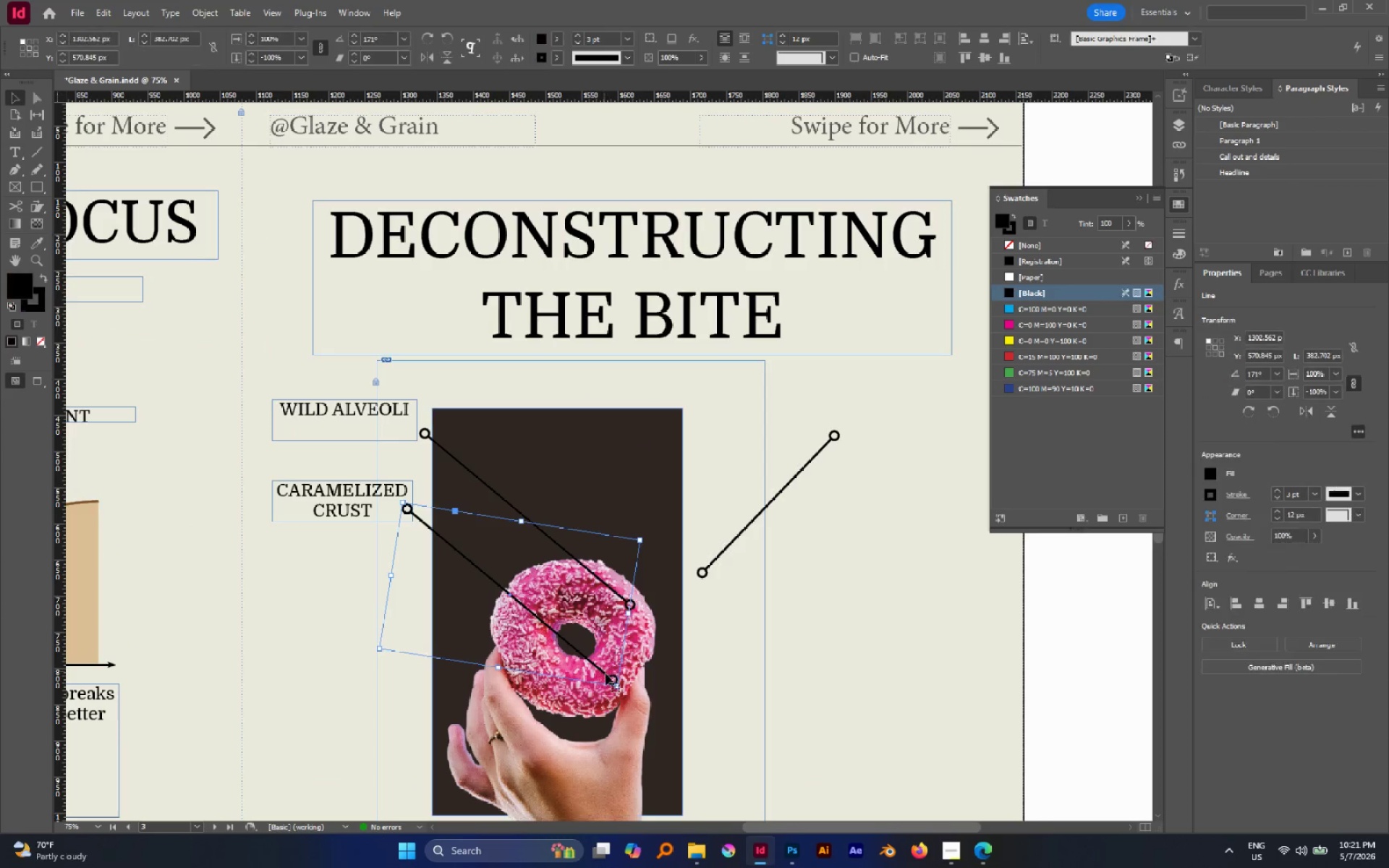 
key(A)
 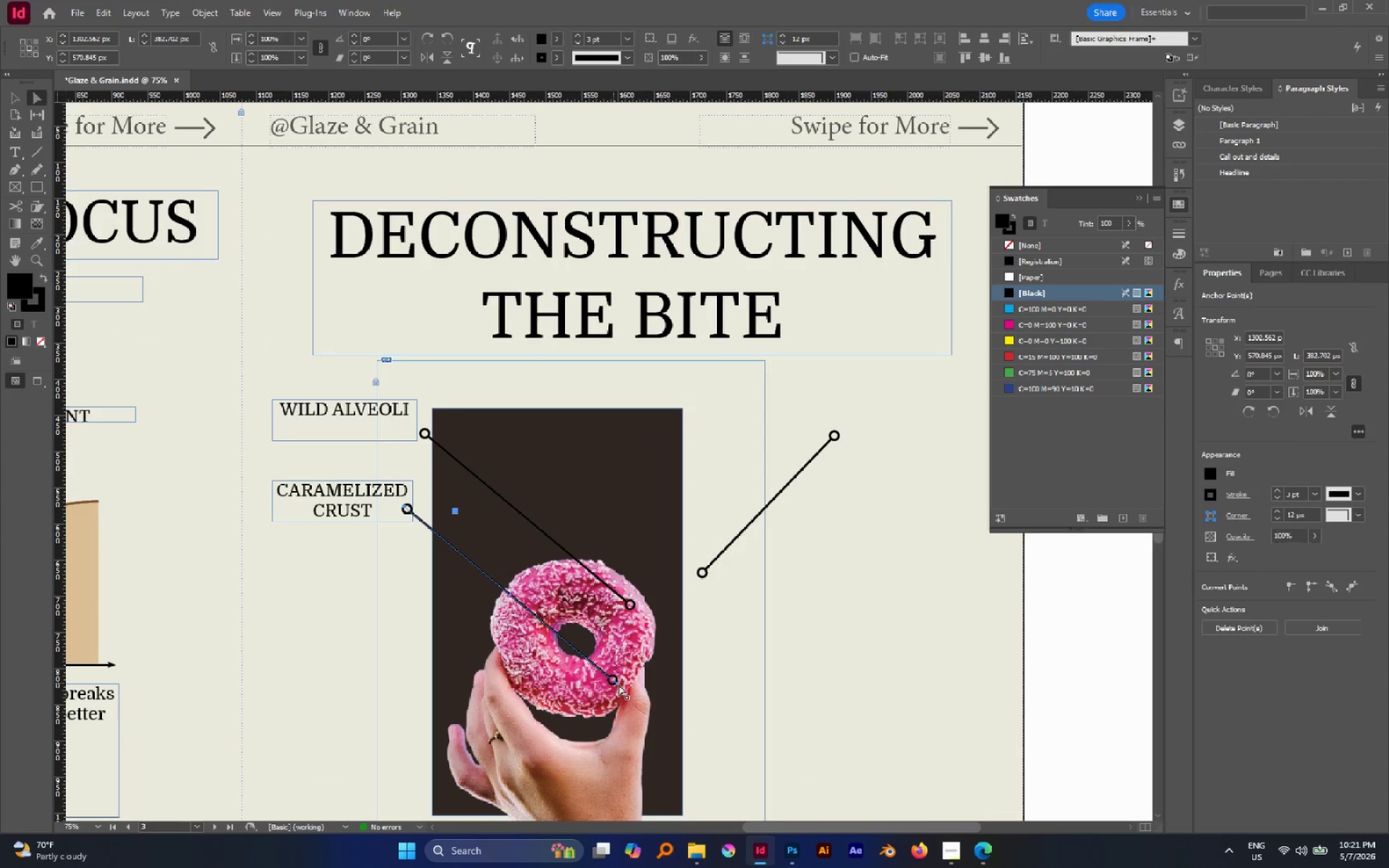 
left_click([797, 728])
 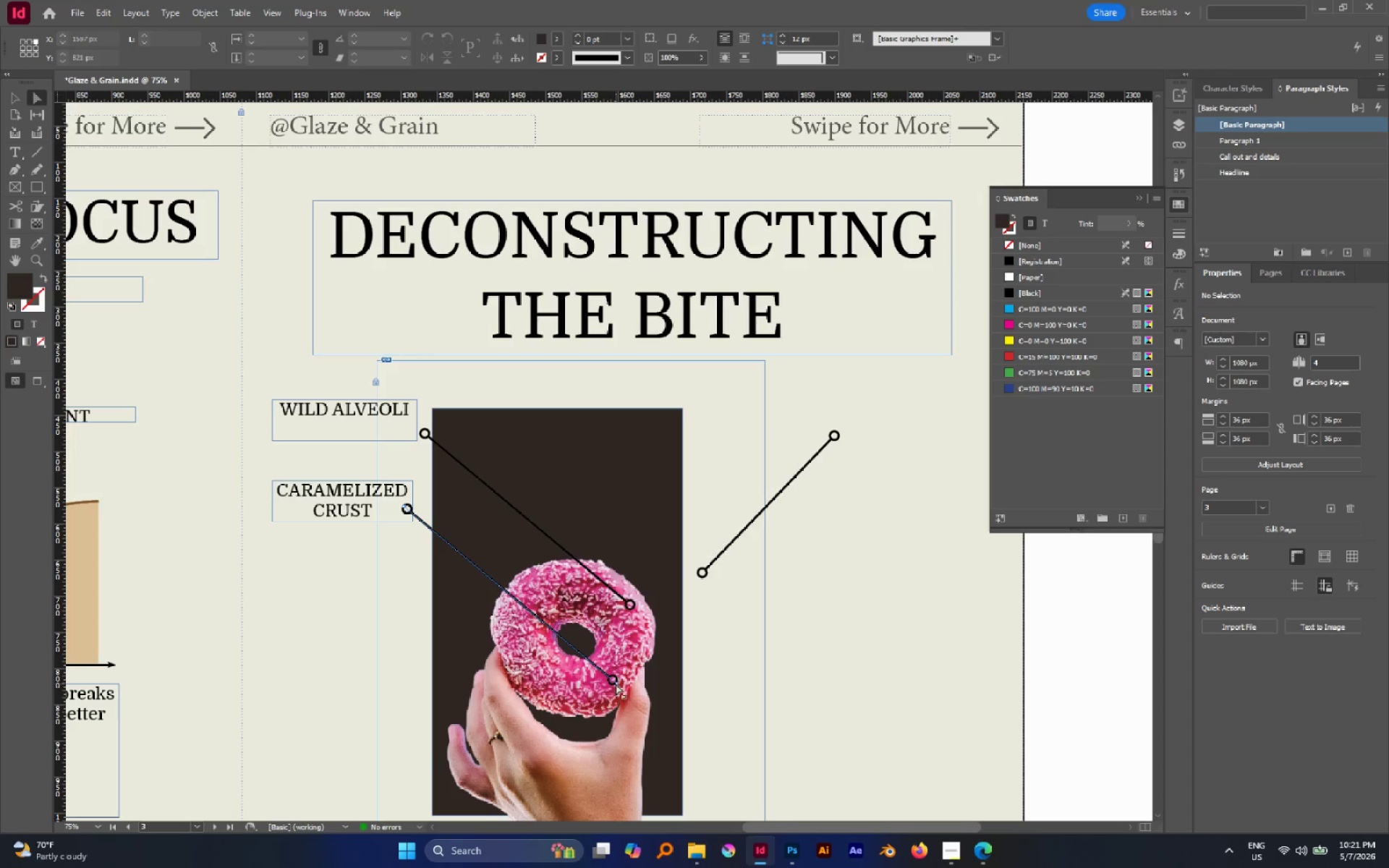 
left_click([616, 684])
 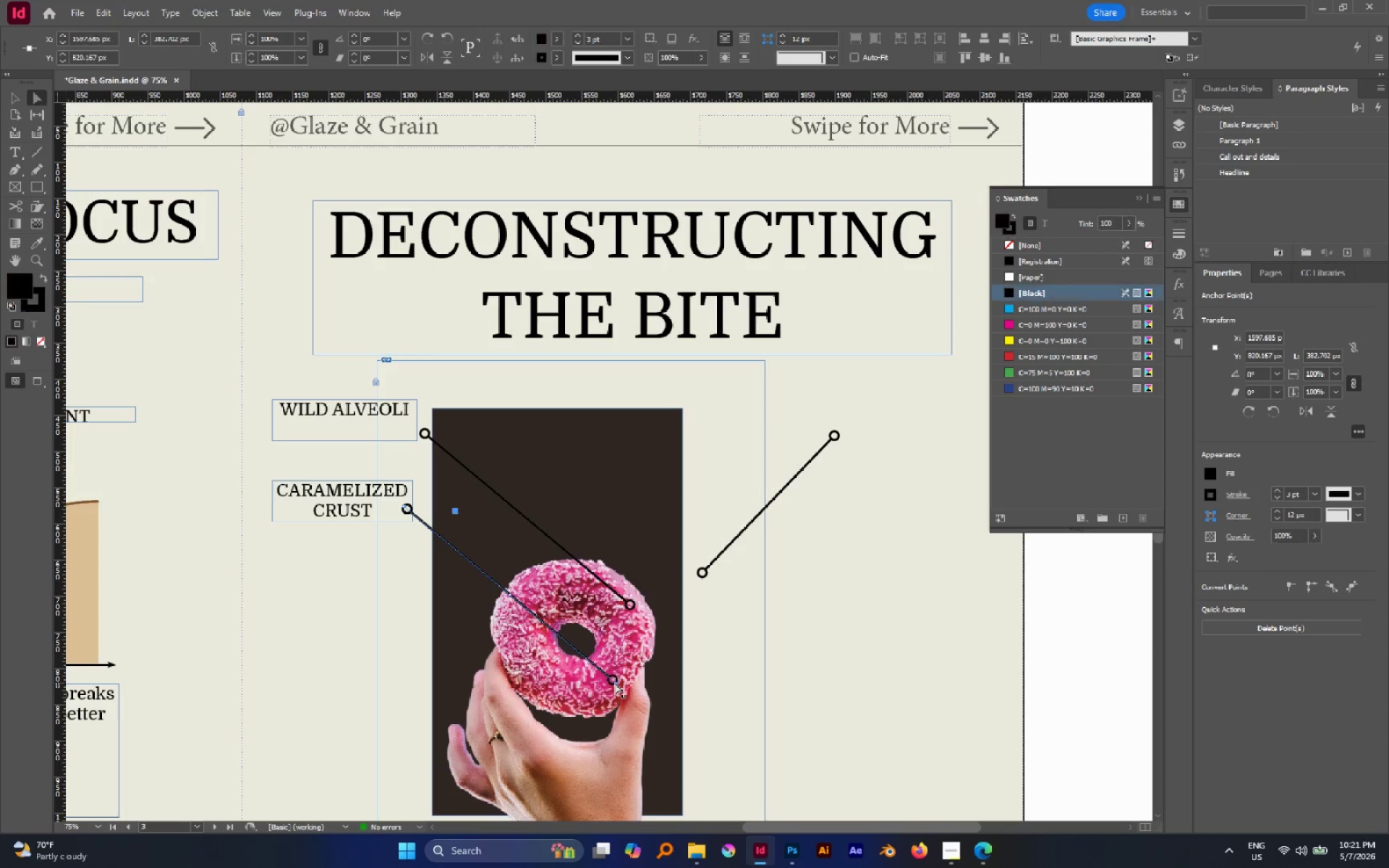 
left_click_drag(start_coordinate=[615, 683], to_coordinate=[527, 608])
 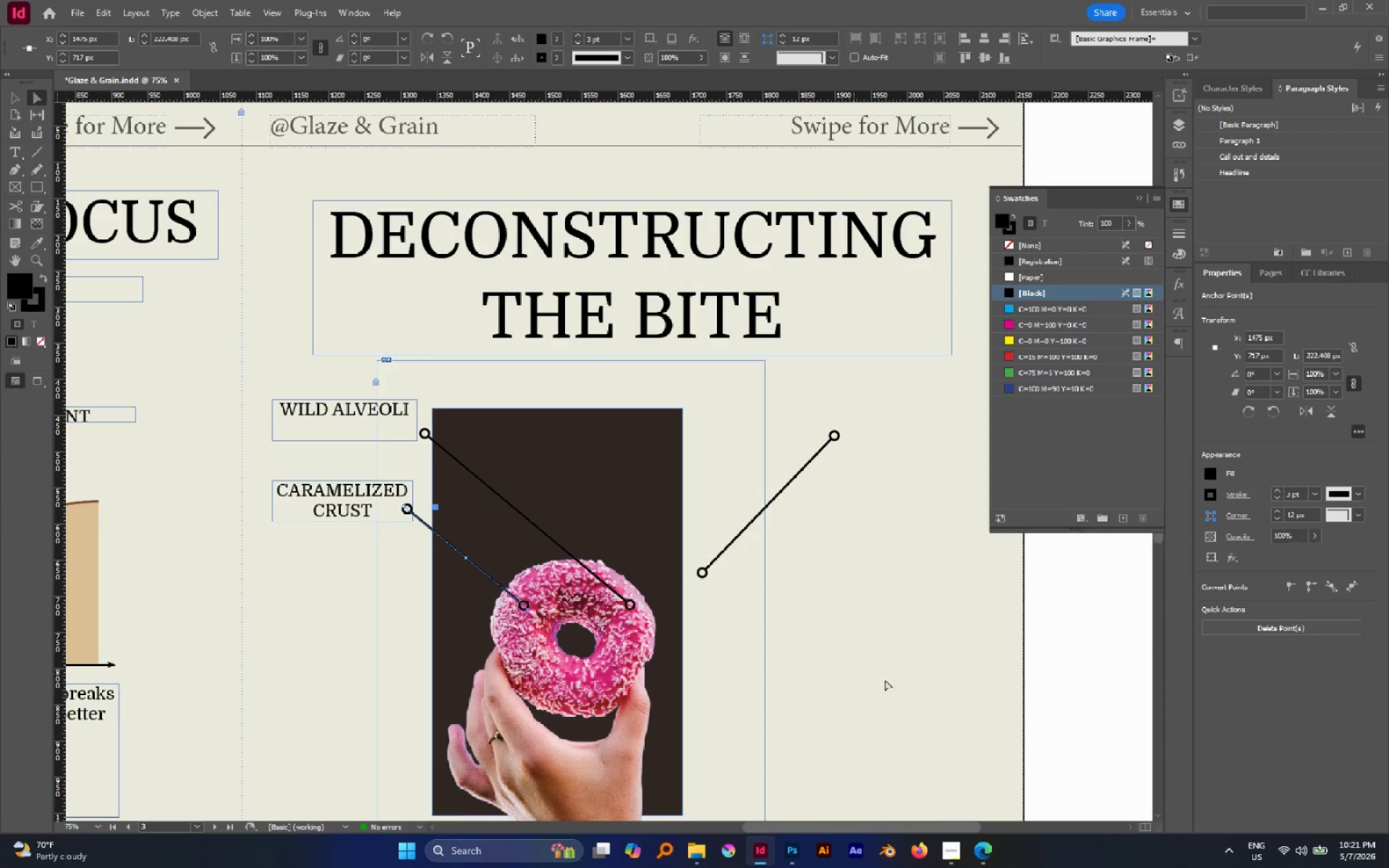 
left_click([998, 701])
 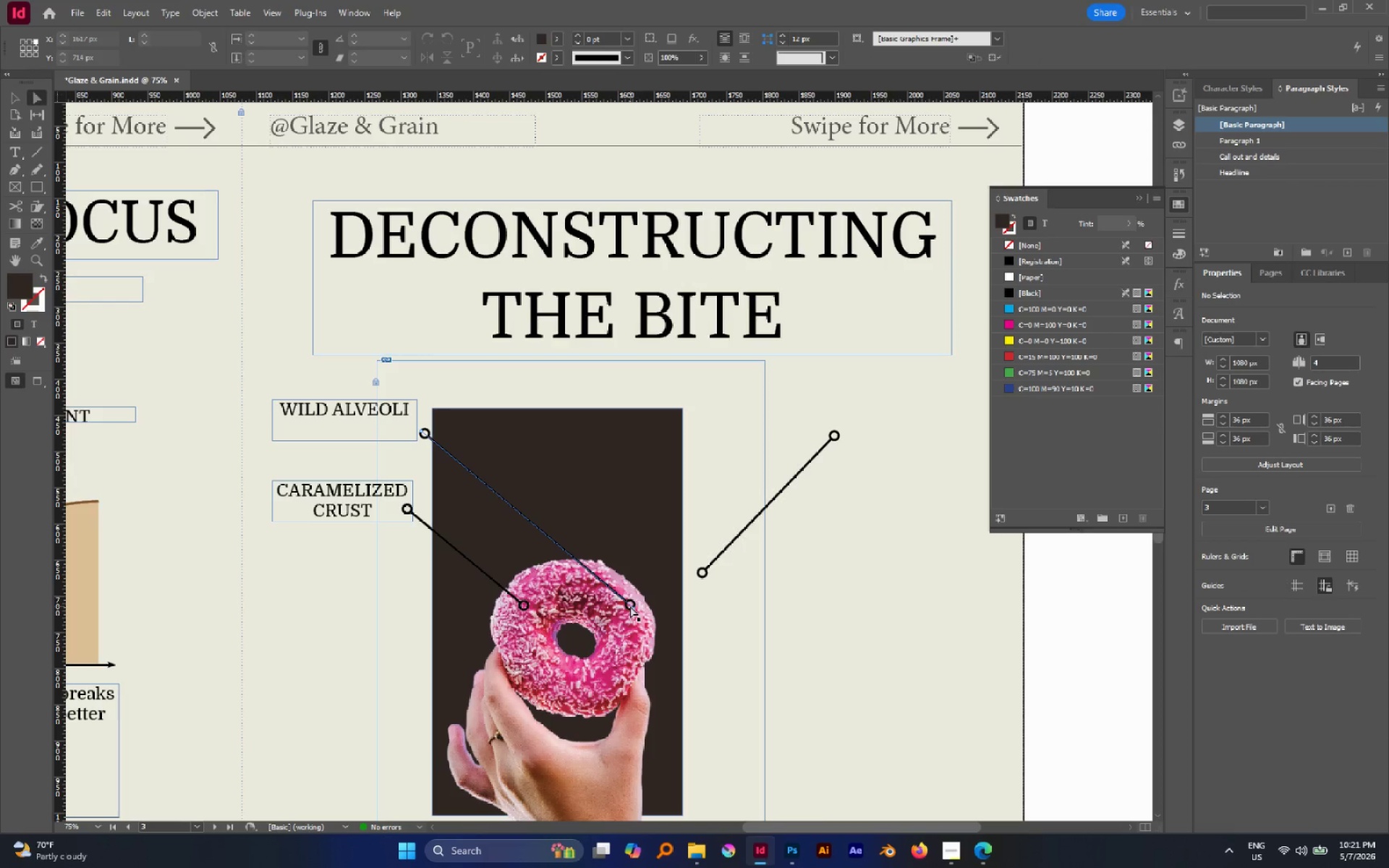 
left_click([630, 606])
 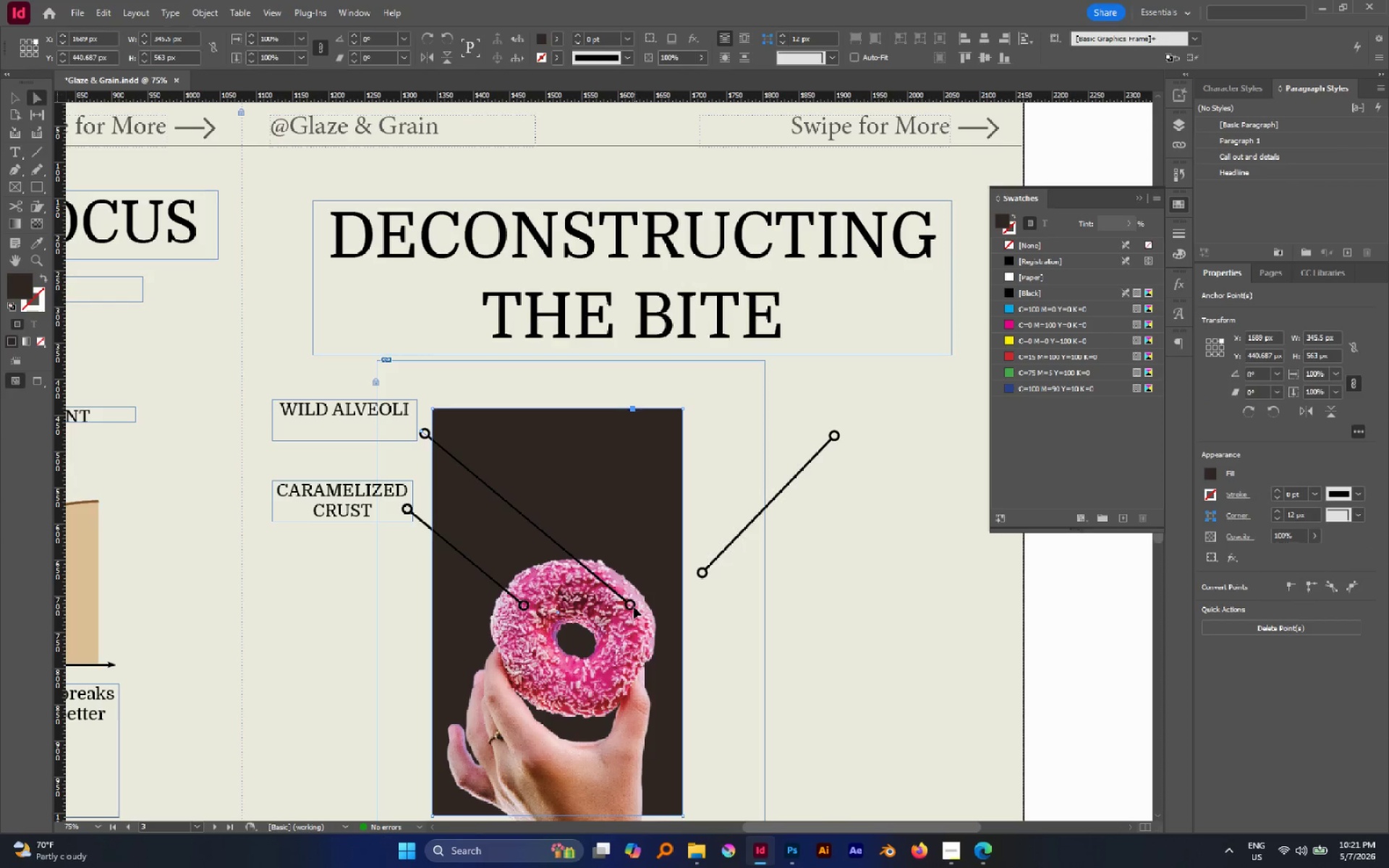 
left_click([633, 607])
 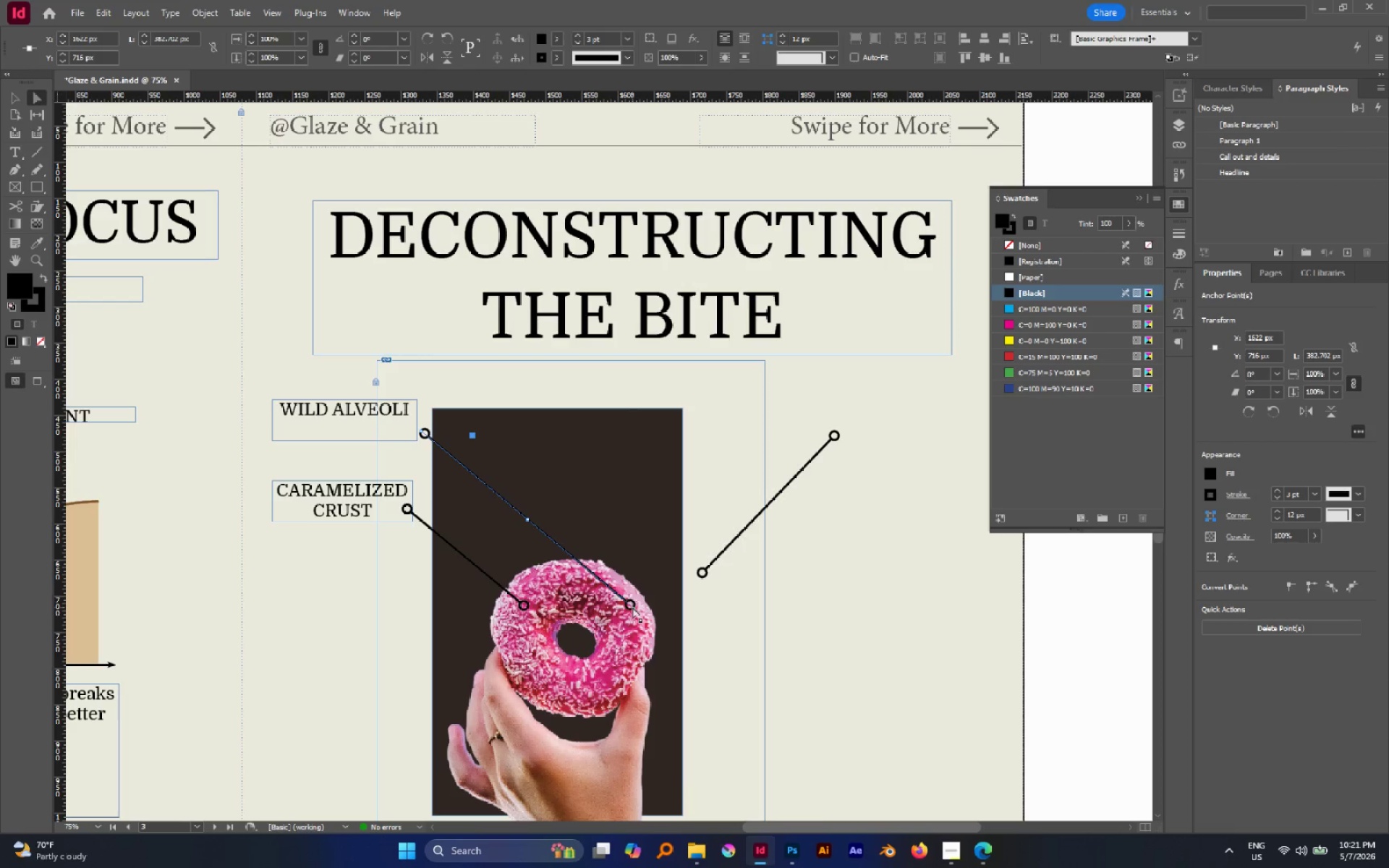 
left_click([632, 607])
 